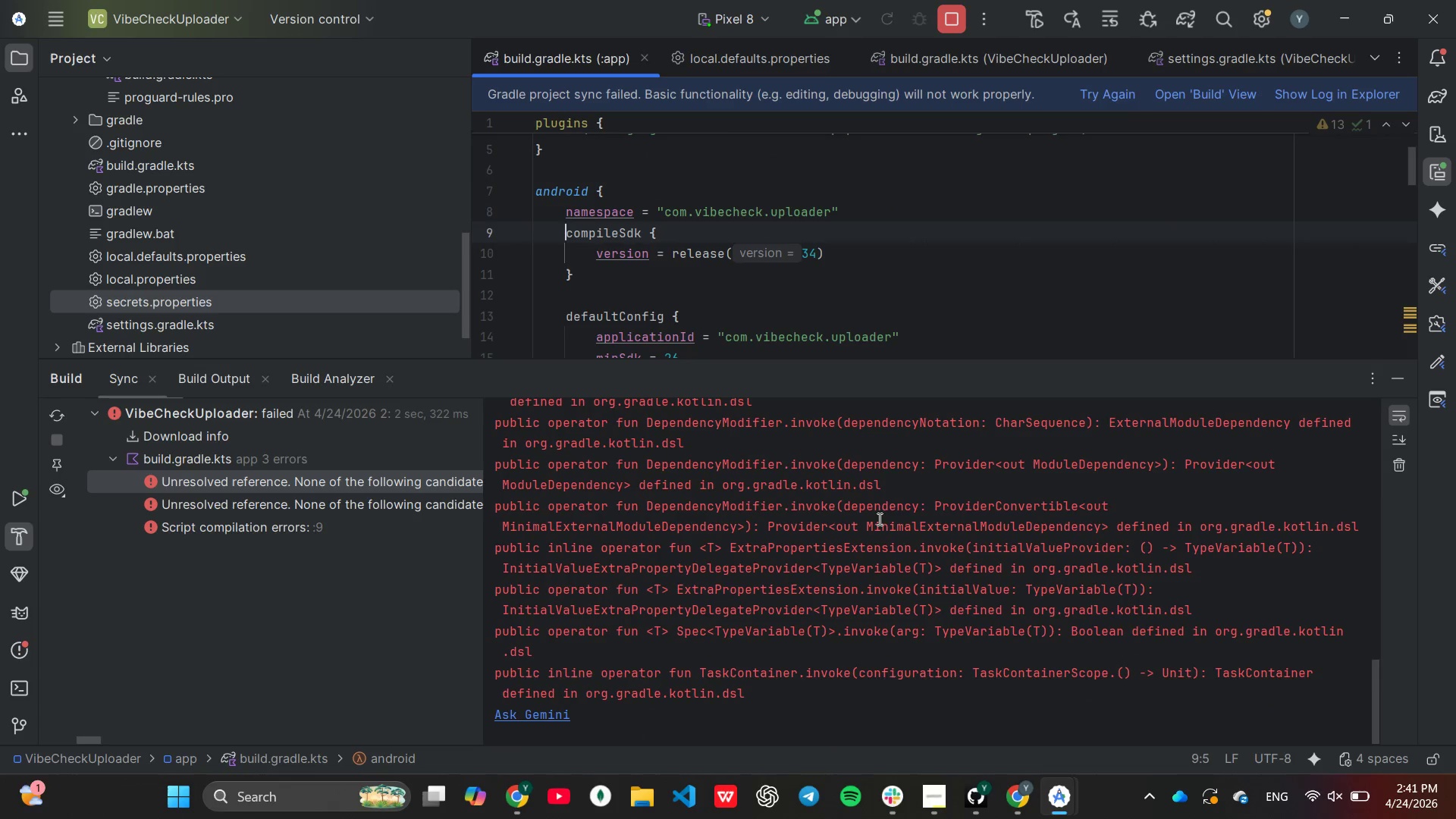 
scroll: coordinate [908, 281], scroll_direction: up, amount: 1.0
 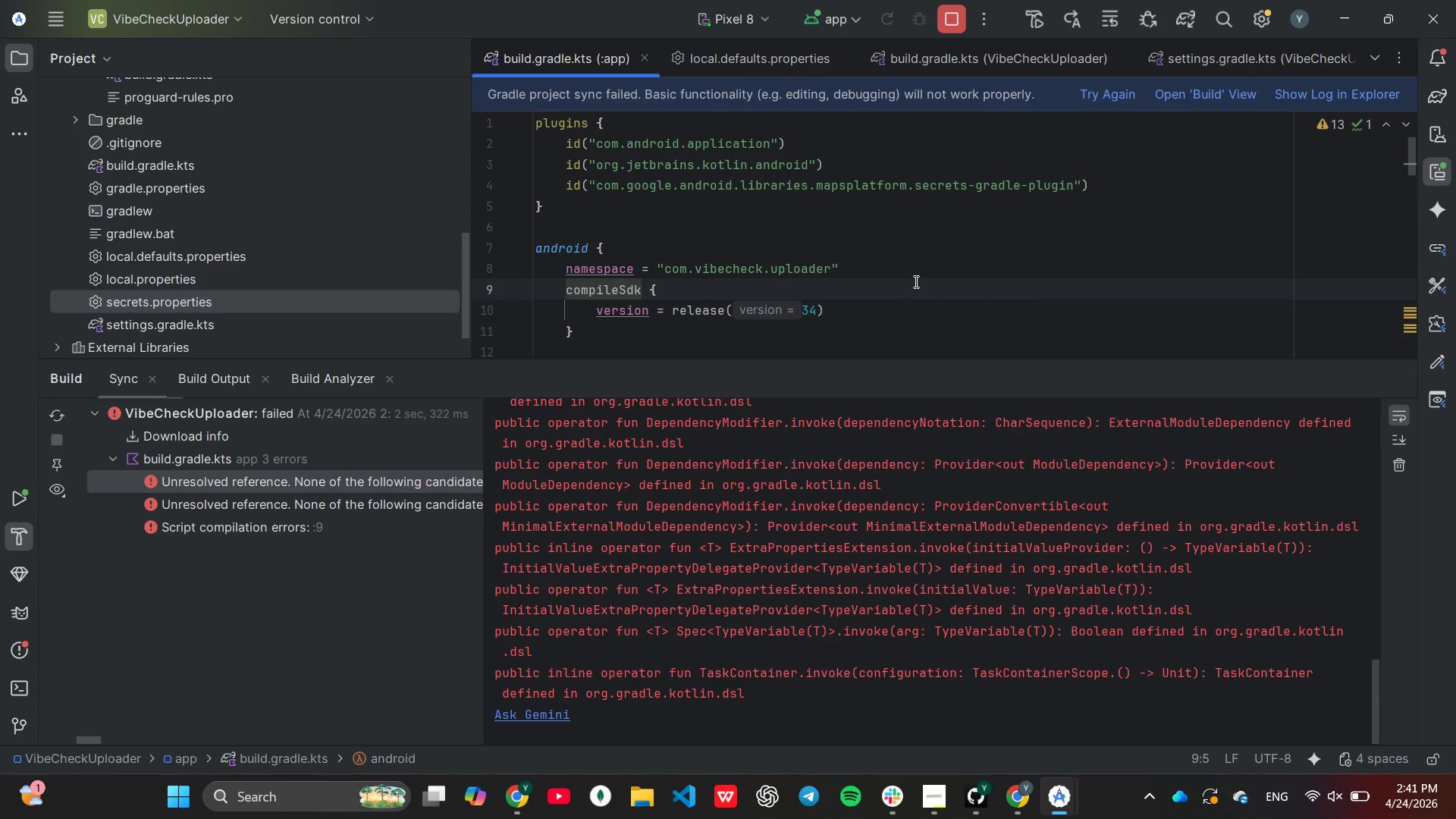 
left_click([1095, 92])
 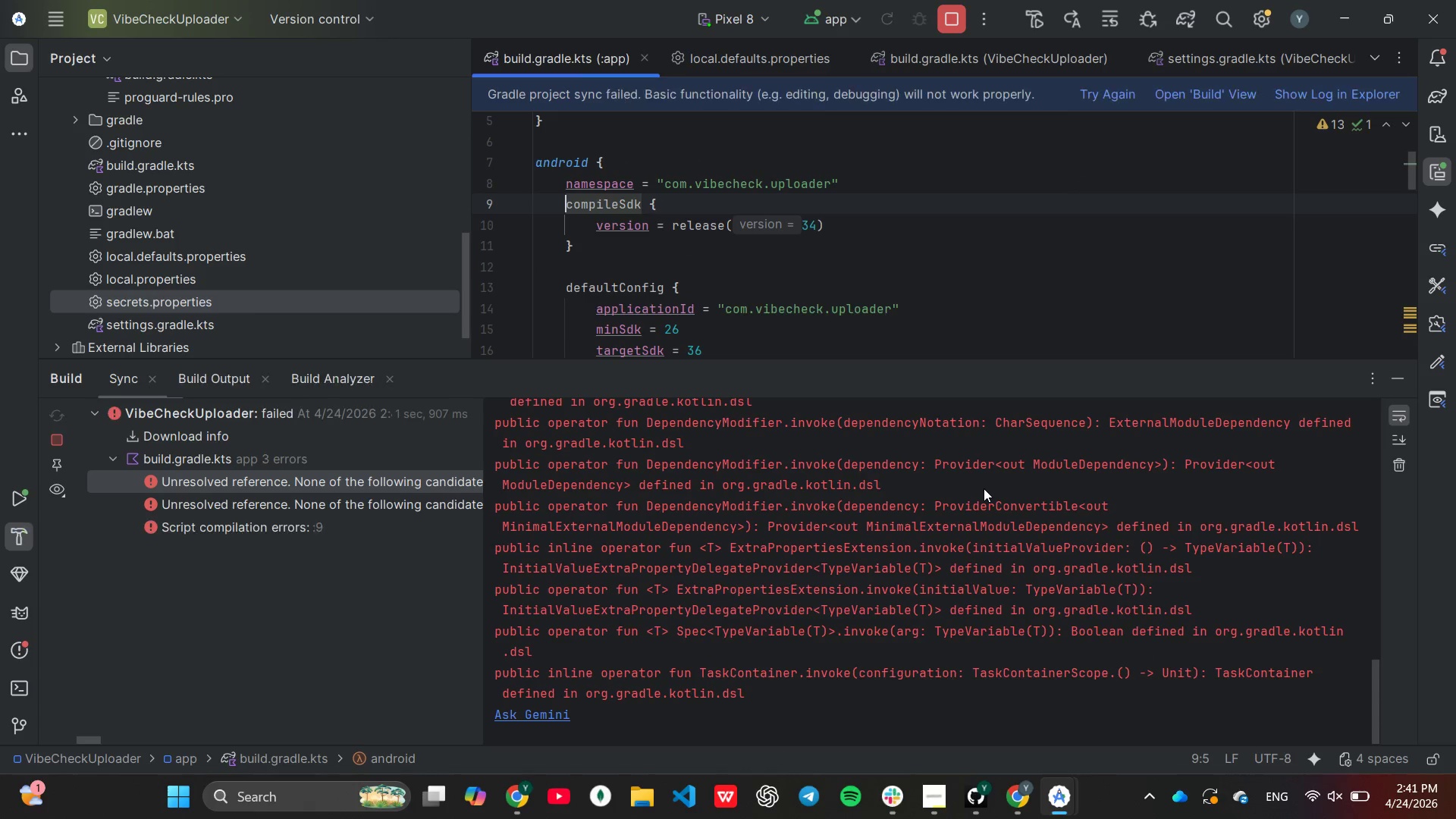 
scroll: coordinate [959, 516], scroll_direction: up, amount: 27.0
 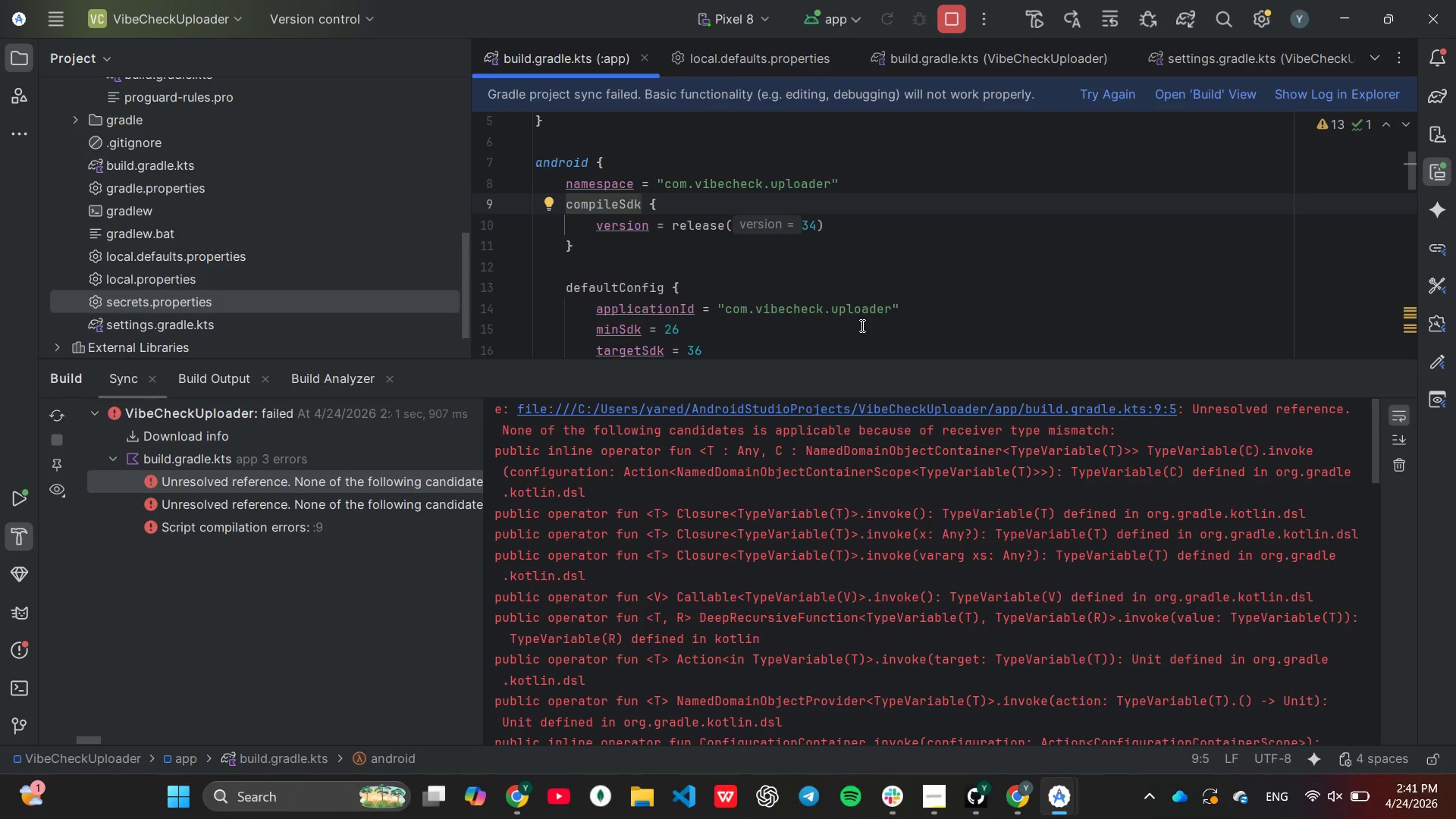 
wait(5.72)
 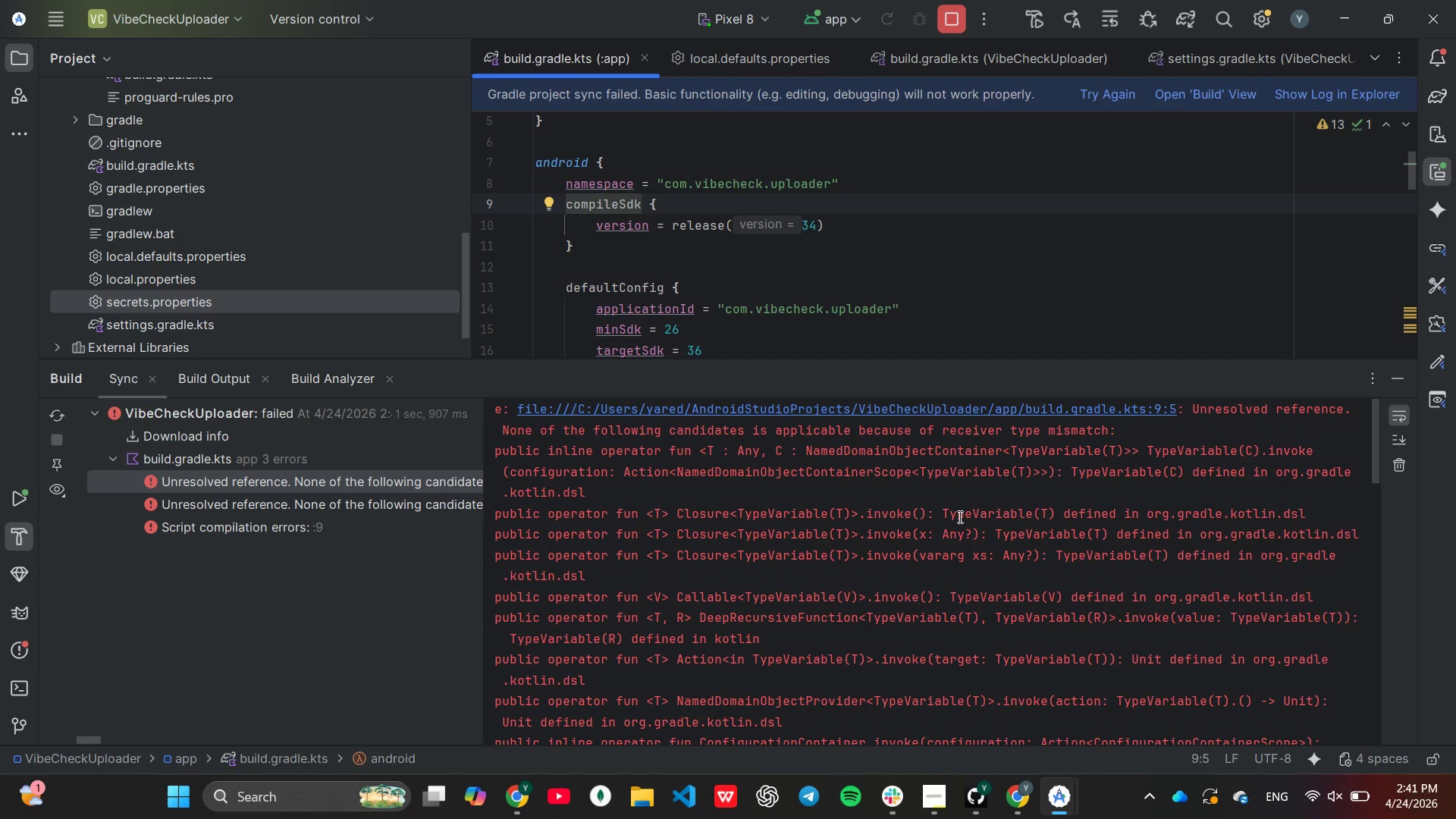 
scroll: coordinate [861, 325], scroll_direction: down, amount: 1.0
 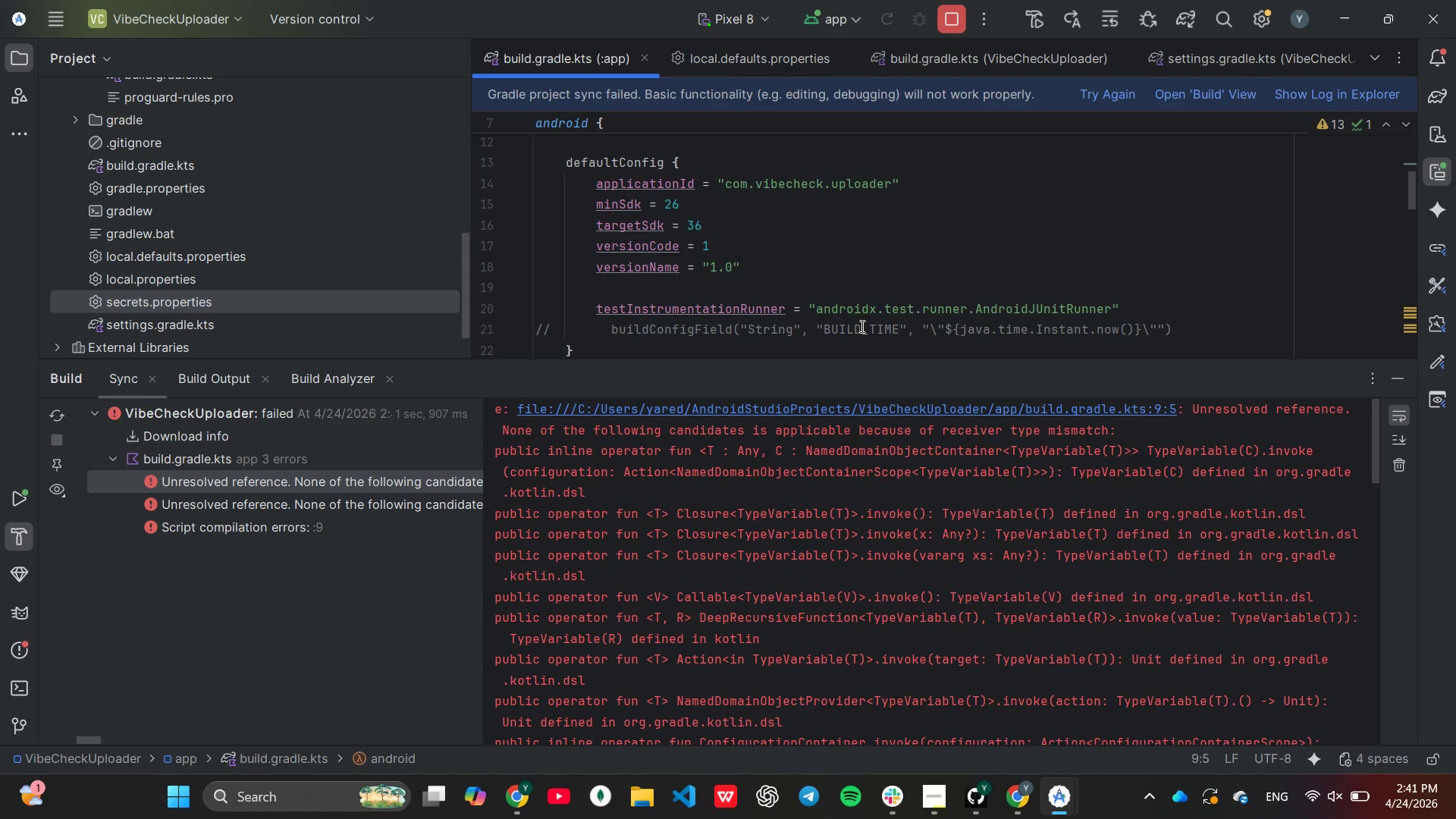 
left_click([13, 684])
 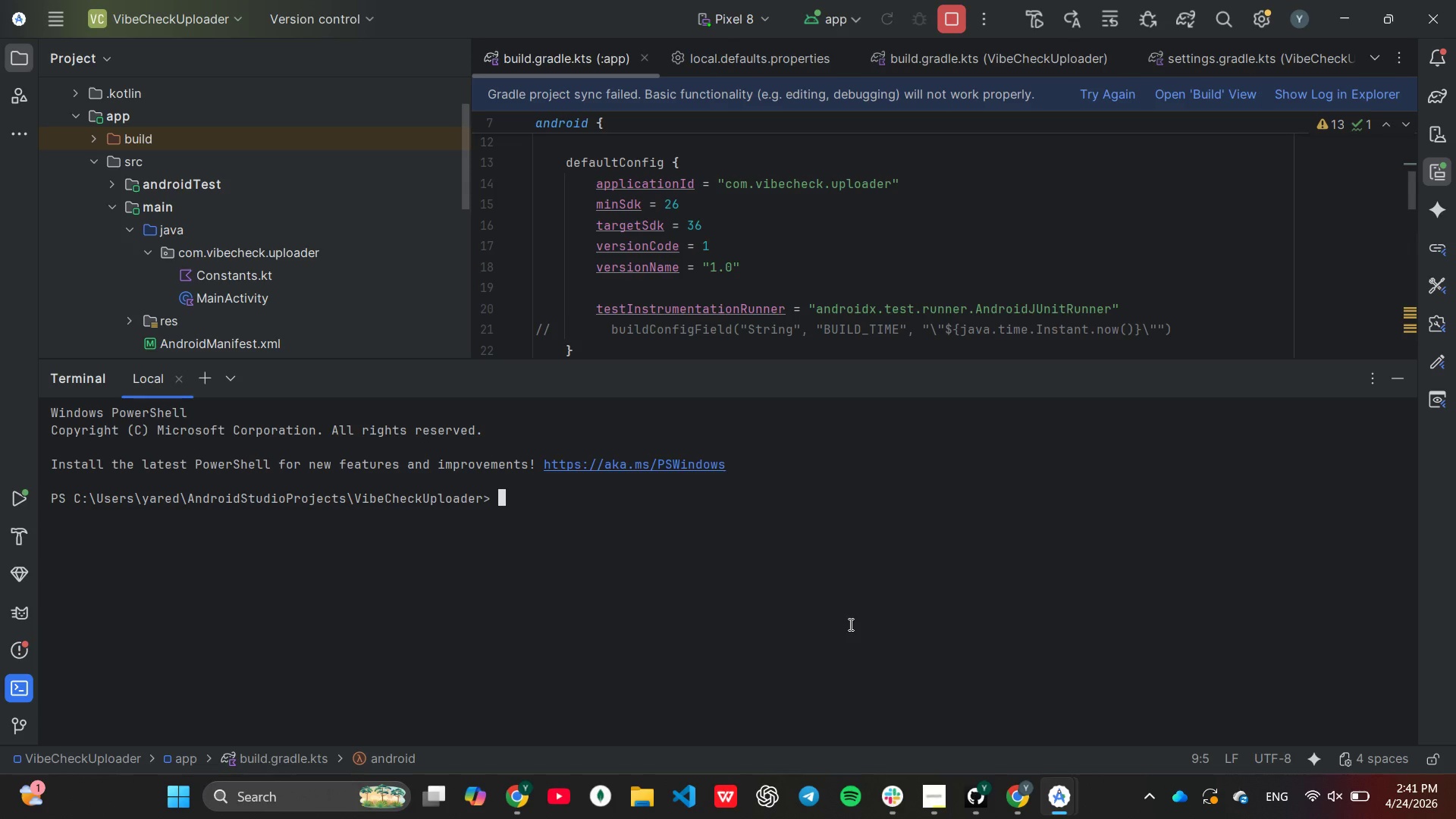 
wait(6.14)
 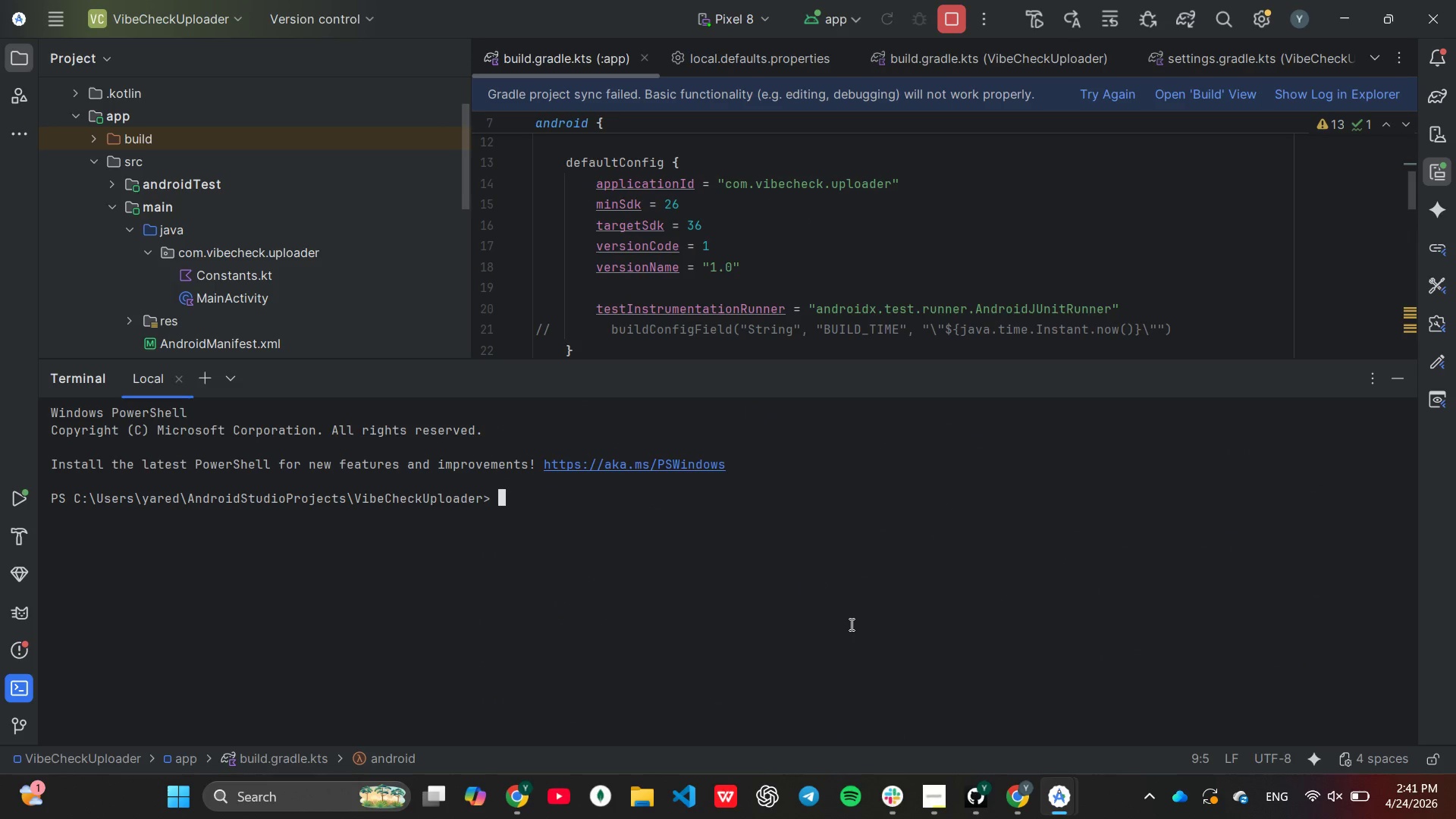 
type(./gradlew clean)
 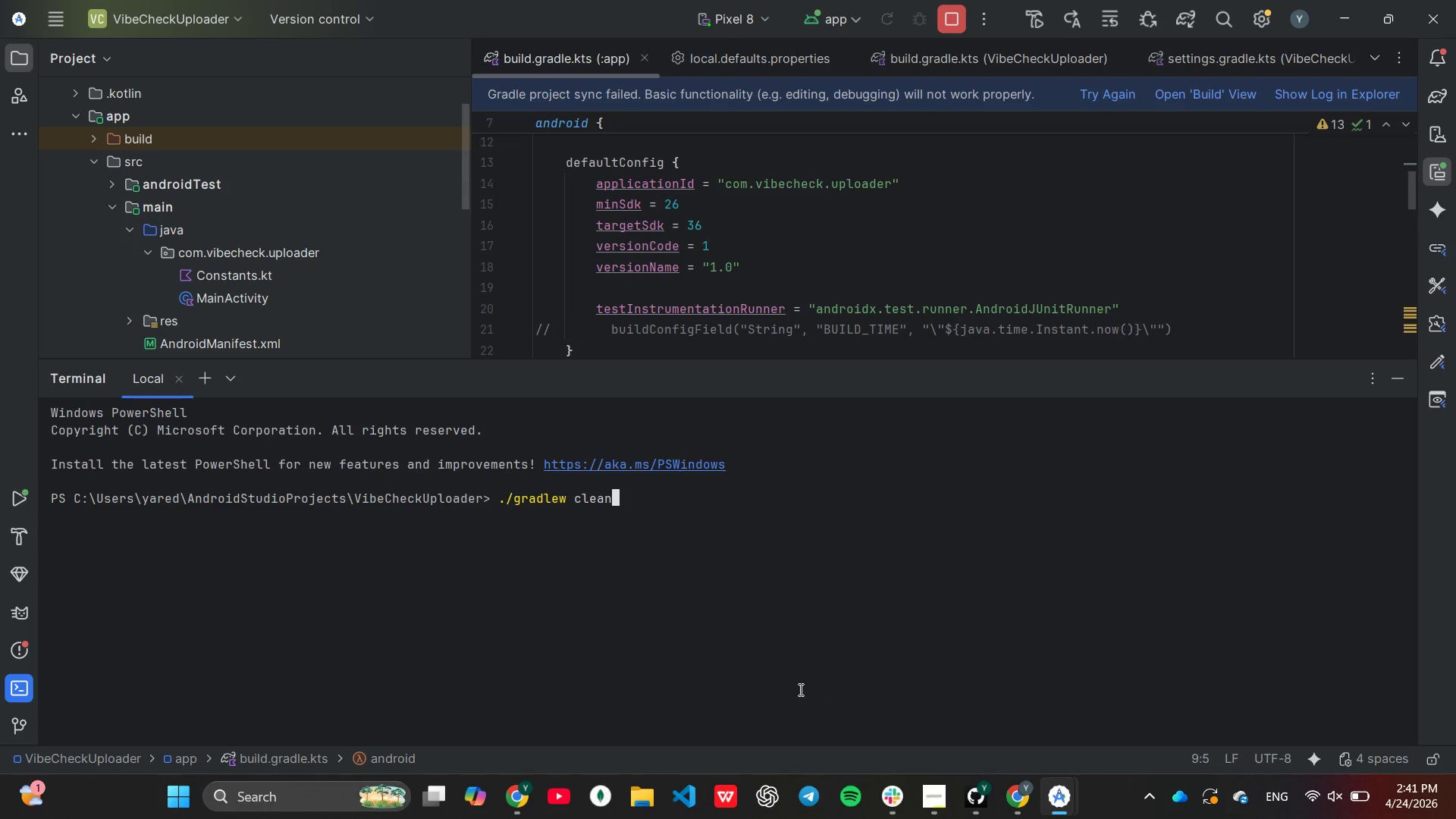 
key(Enter)
 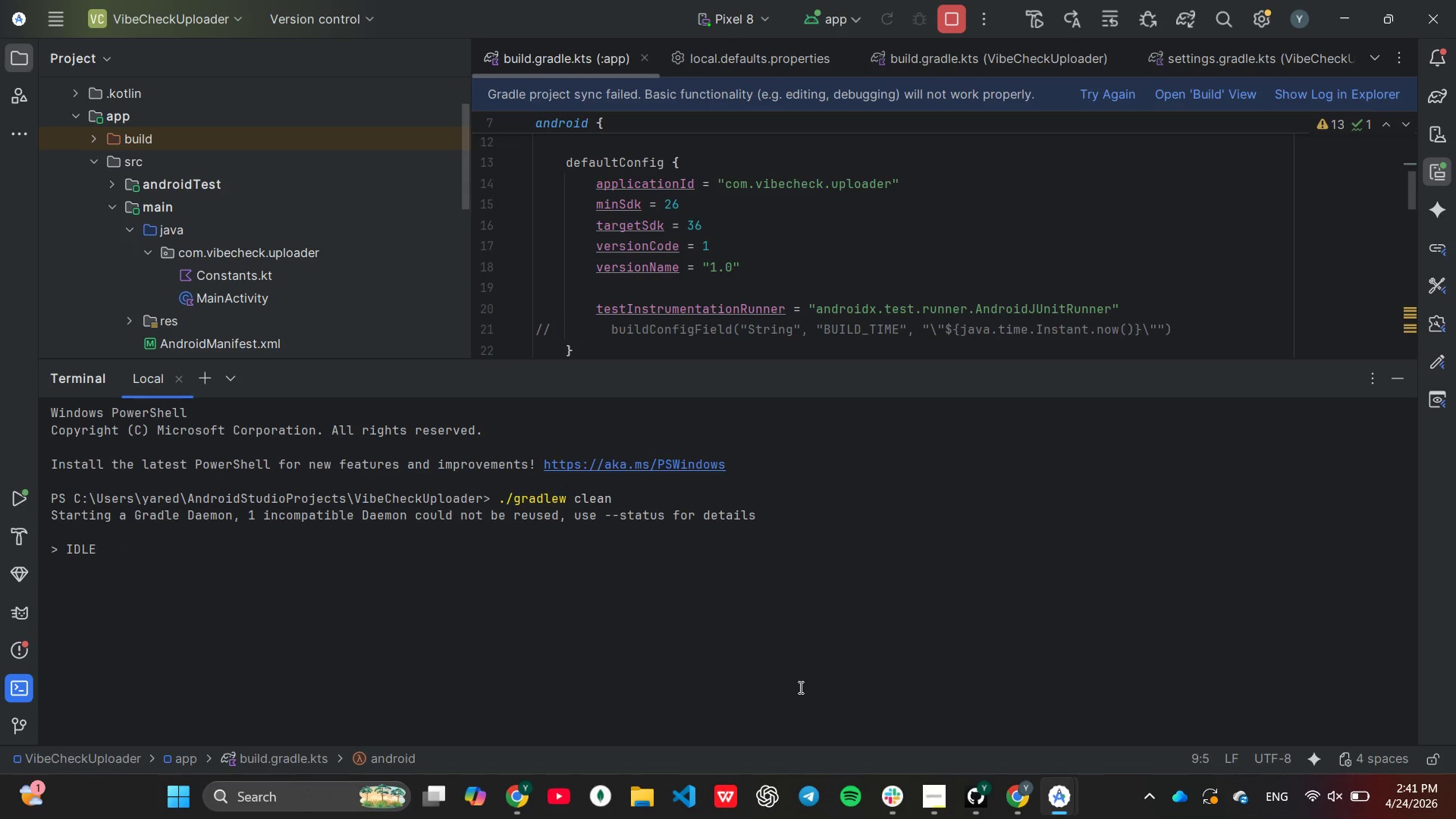 
wait(19.14)
 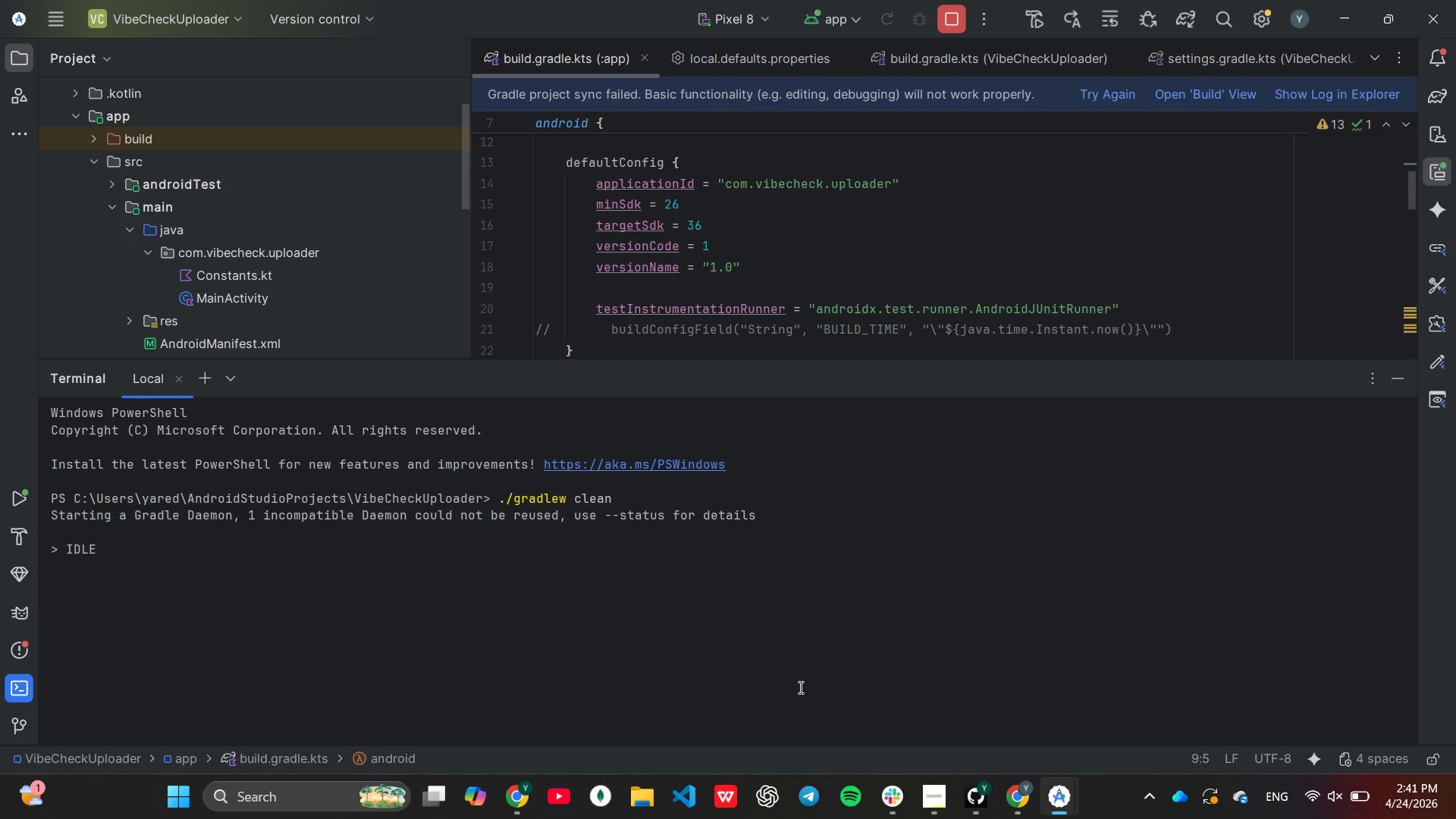 
scroll: coordinate [221, 232], scroll_direction: down, amount: 5.0
 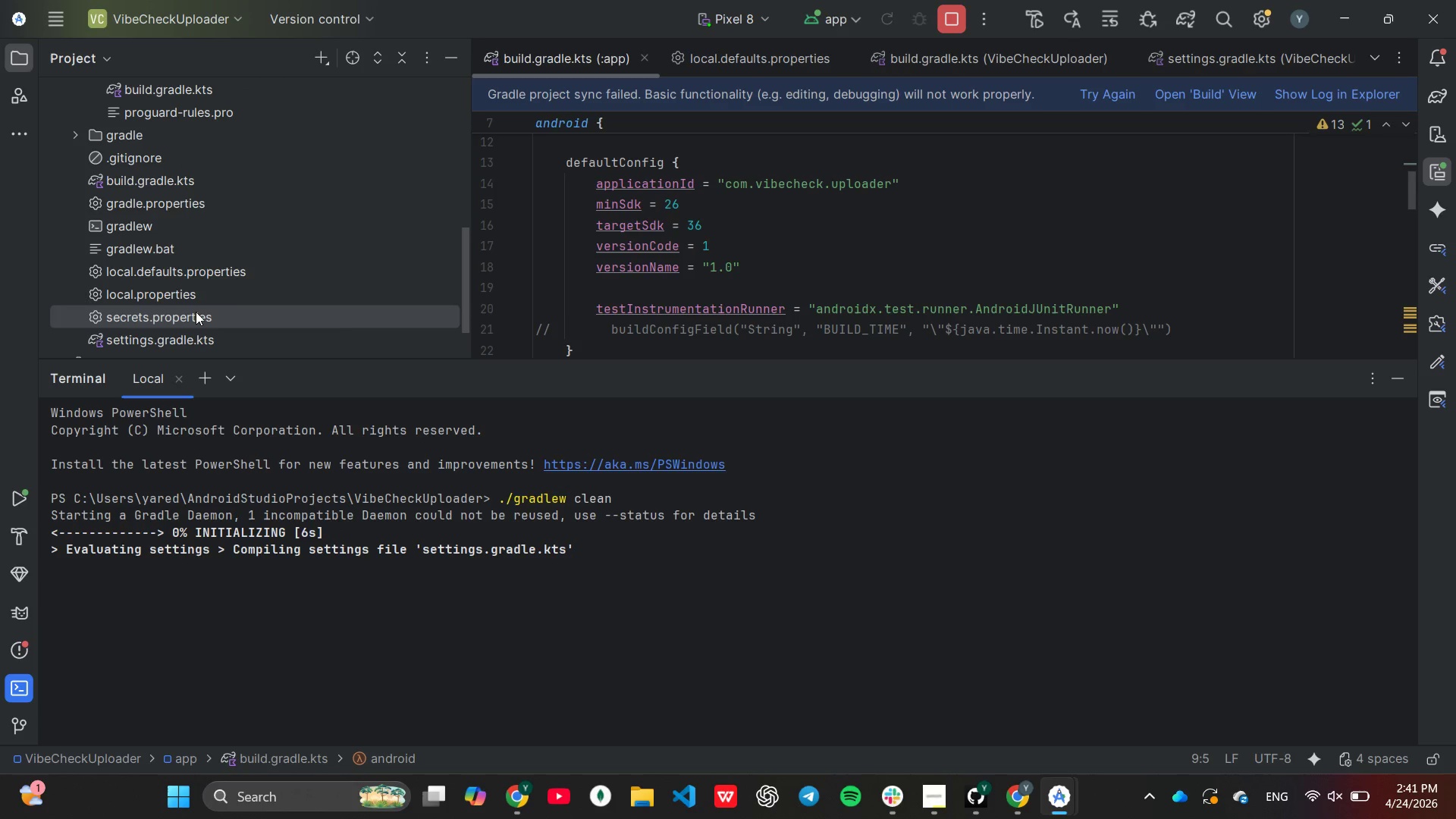 
double_click([196, 312])
 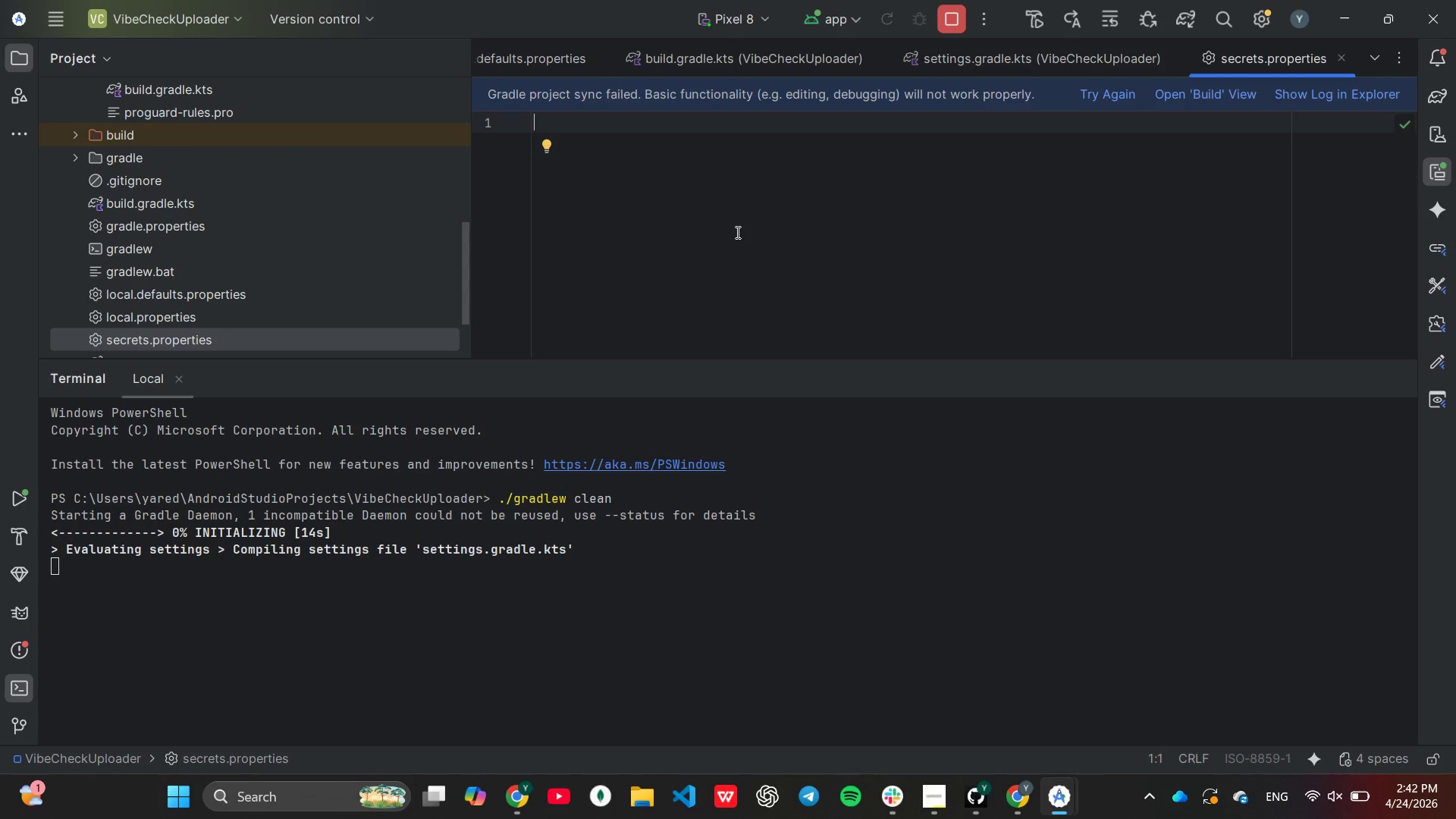 
wait(12.47)
 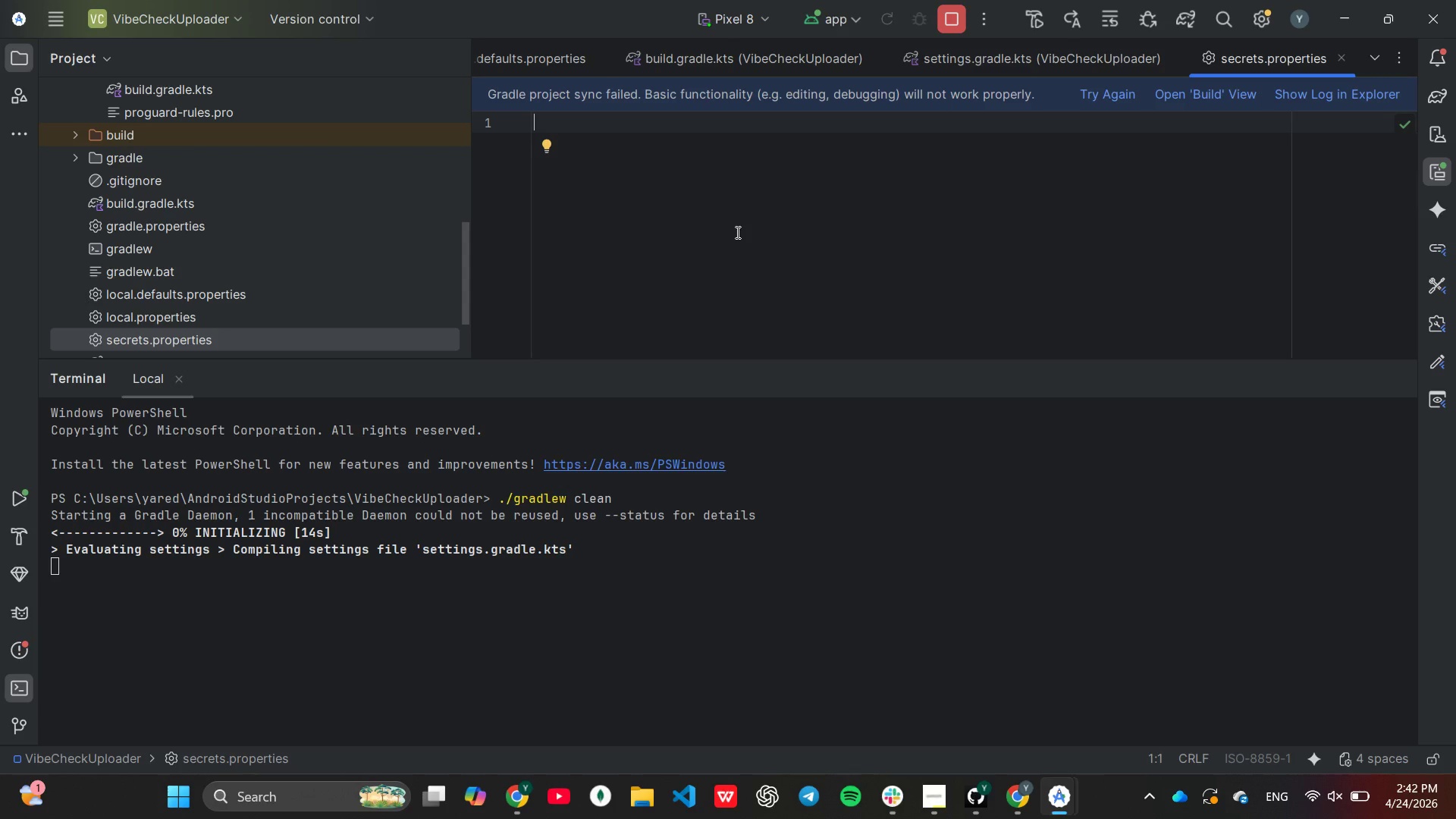 
type(VIC)
key(Backspace)
type(BE_CHECK_API_KEY )
key(Backspace)
type(= )
key(Backspace)
type(VC_PROD_((**)
key(Backspace)
key(Backspace)
key(Backspace)
key(Backspace)
type(998)
 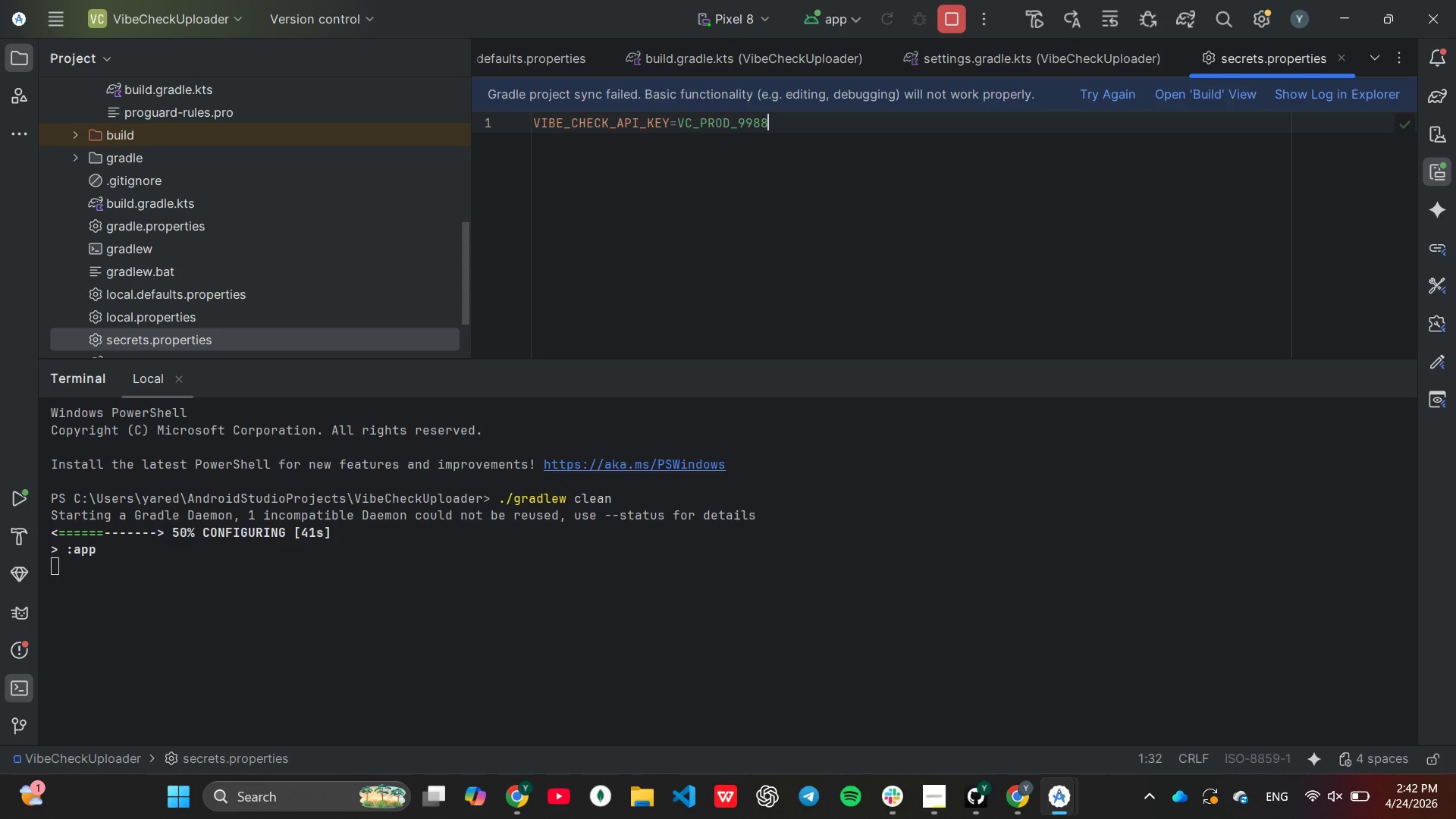 
key(Enter)
 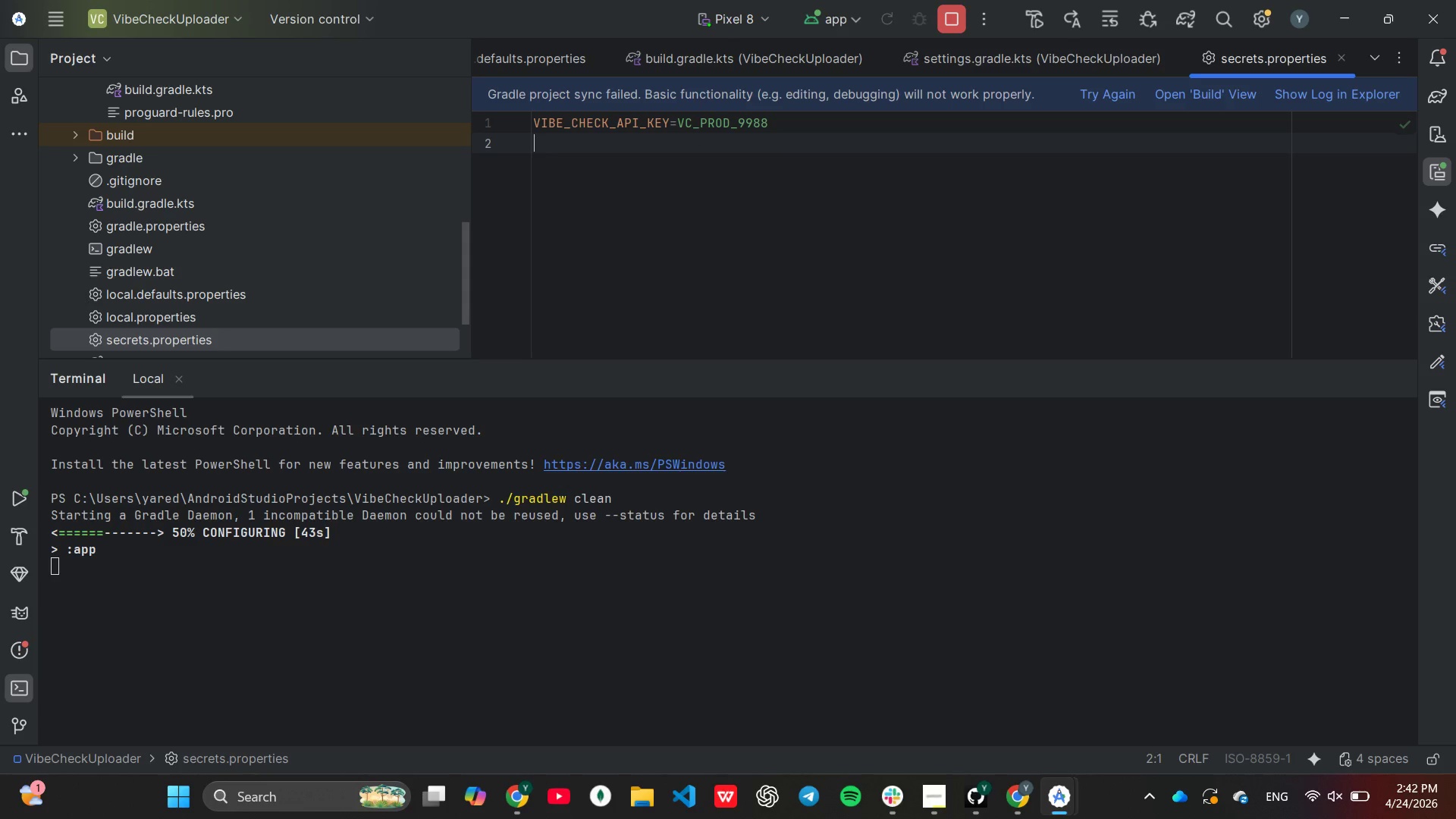 
key(Backspace)
 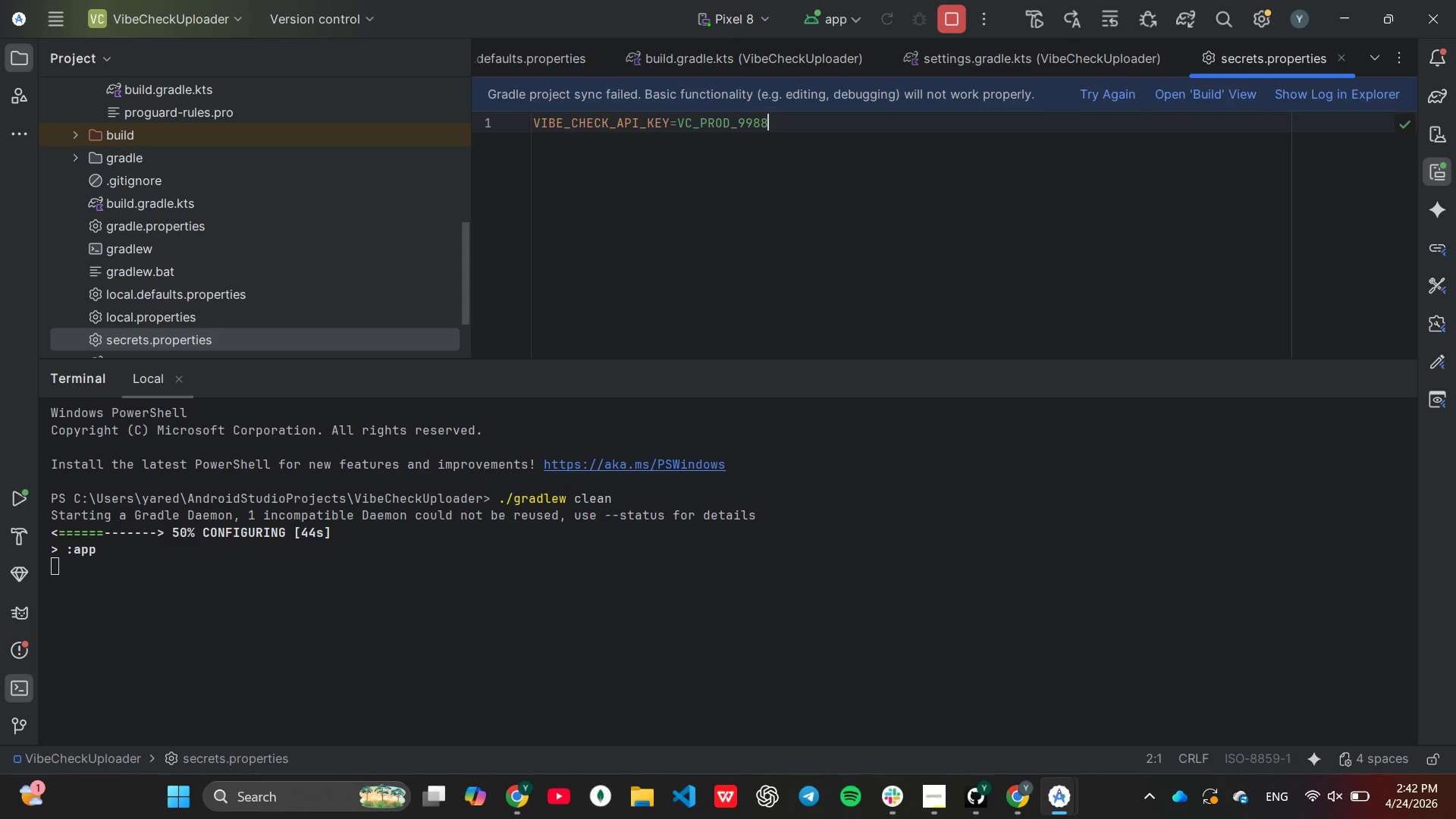 
key(Control+C)
 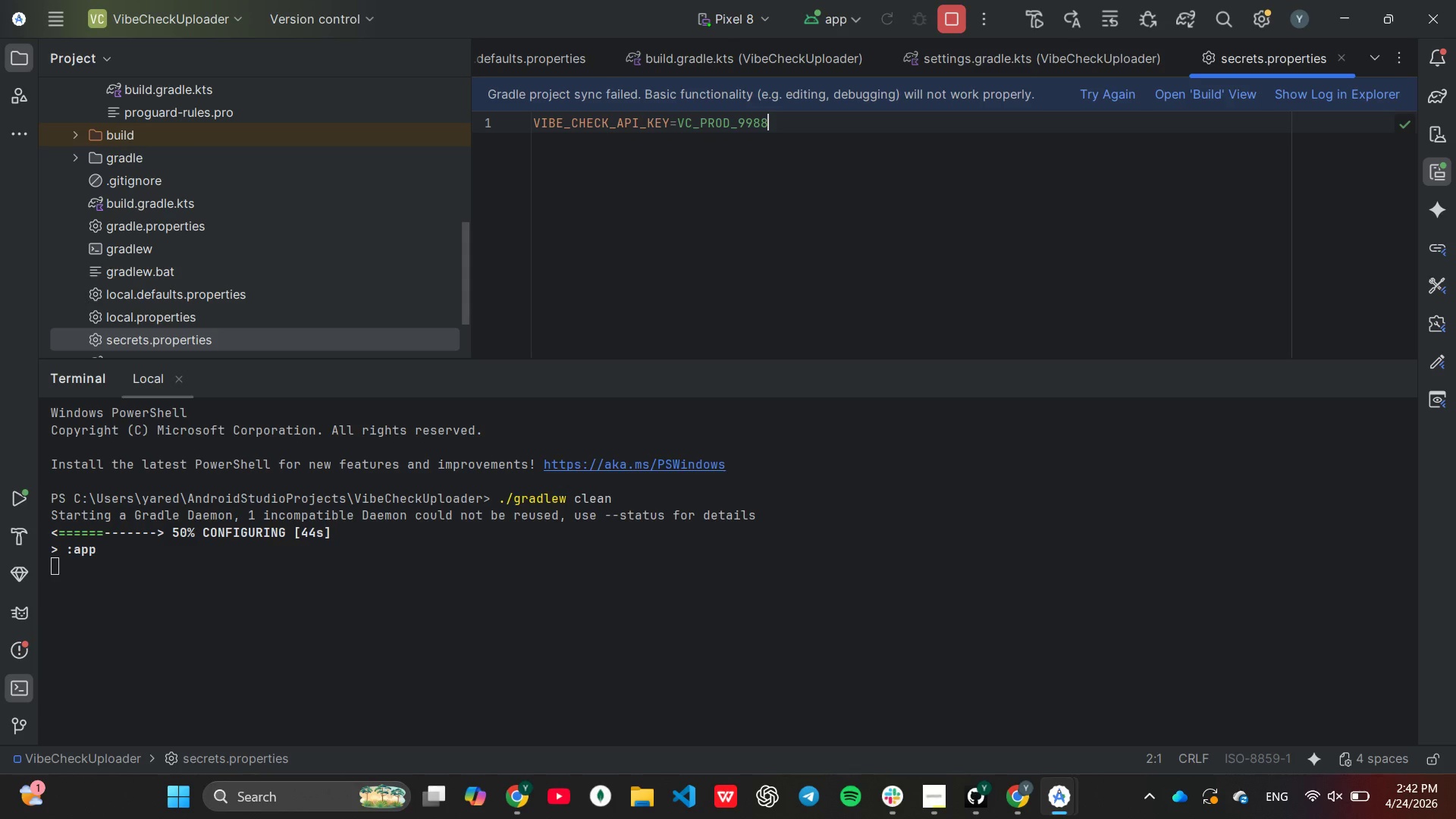 
key(Control+V)
 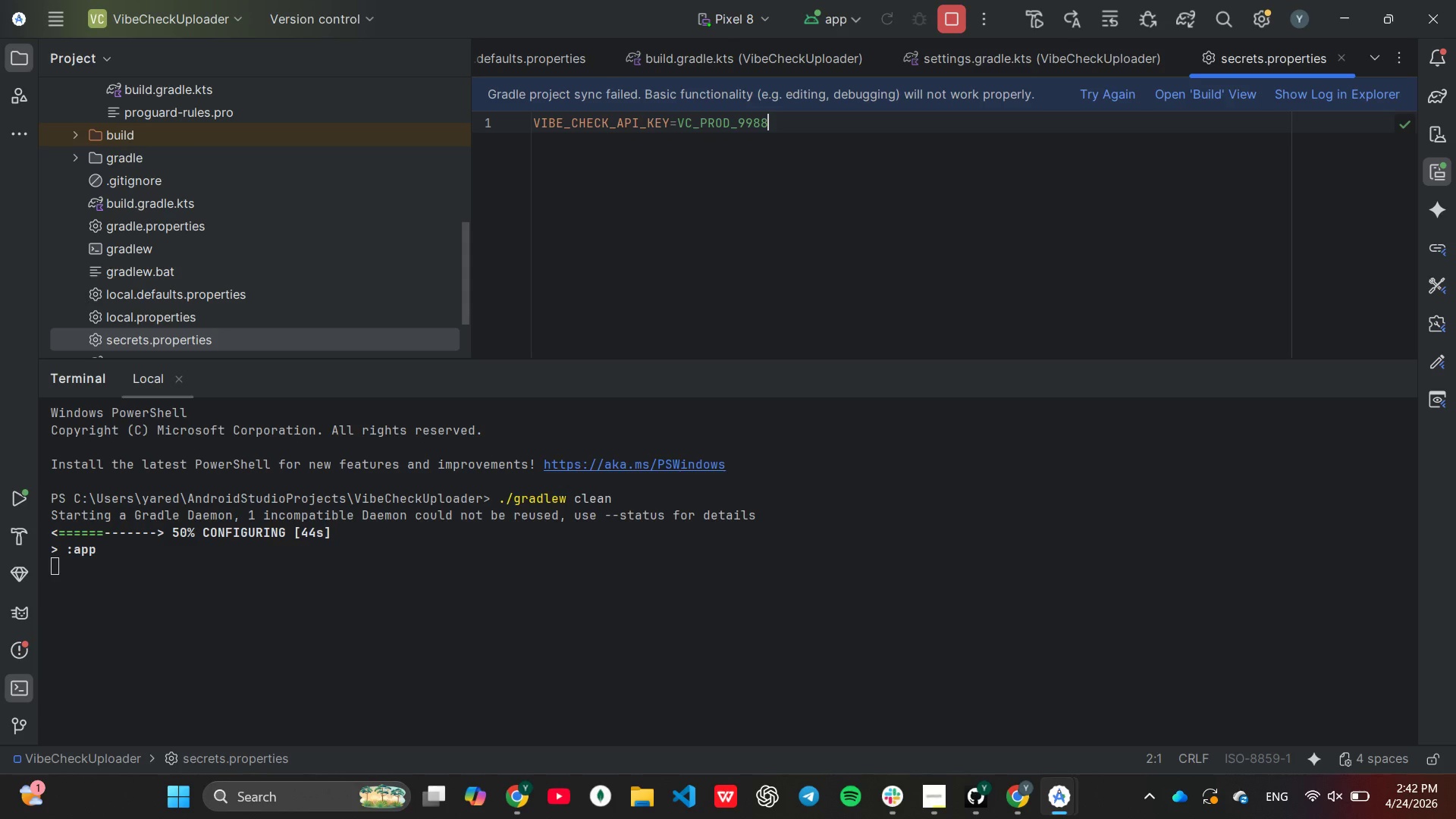 
key(Control+V)
 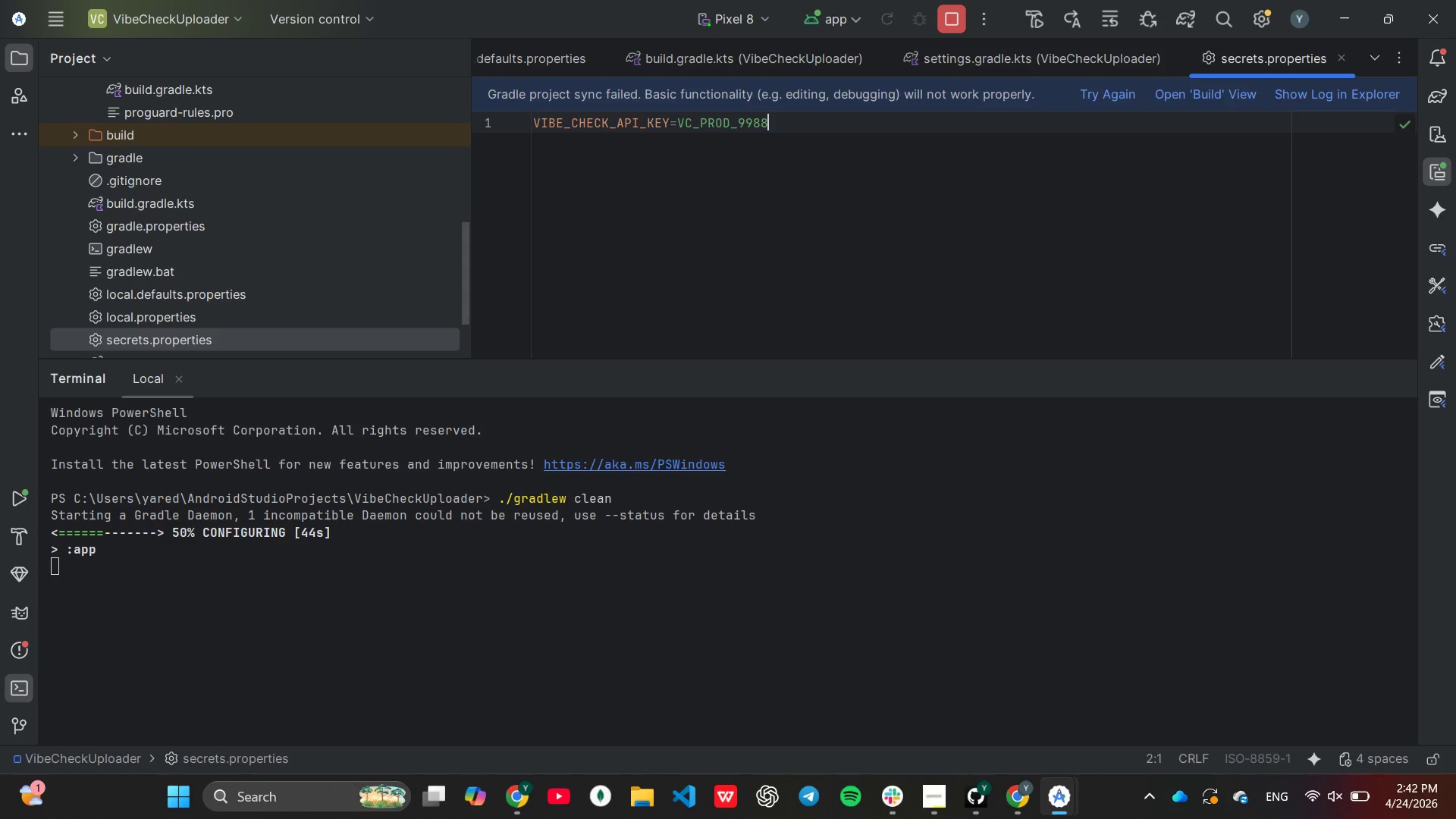 
key(Control+C)
 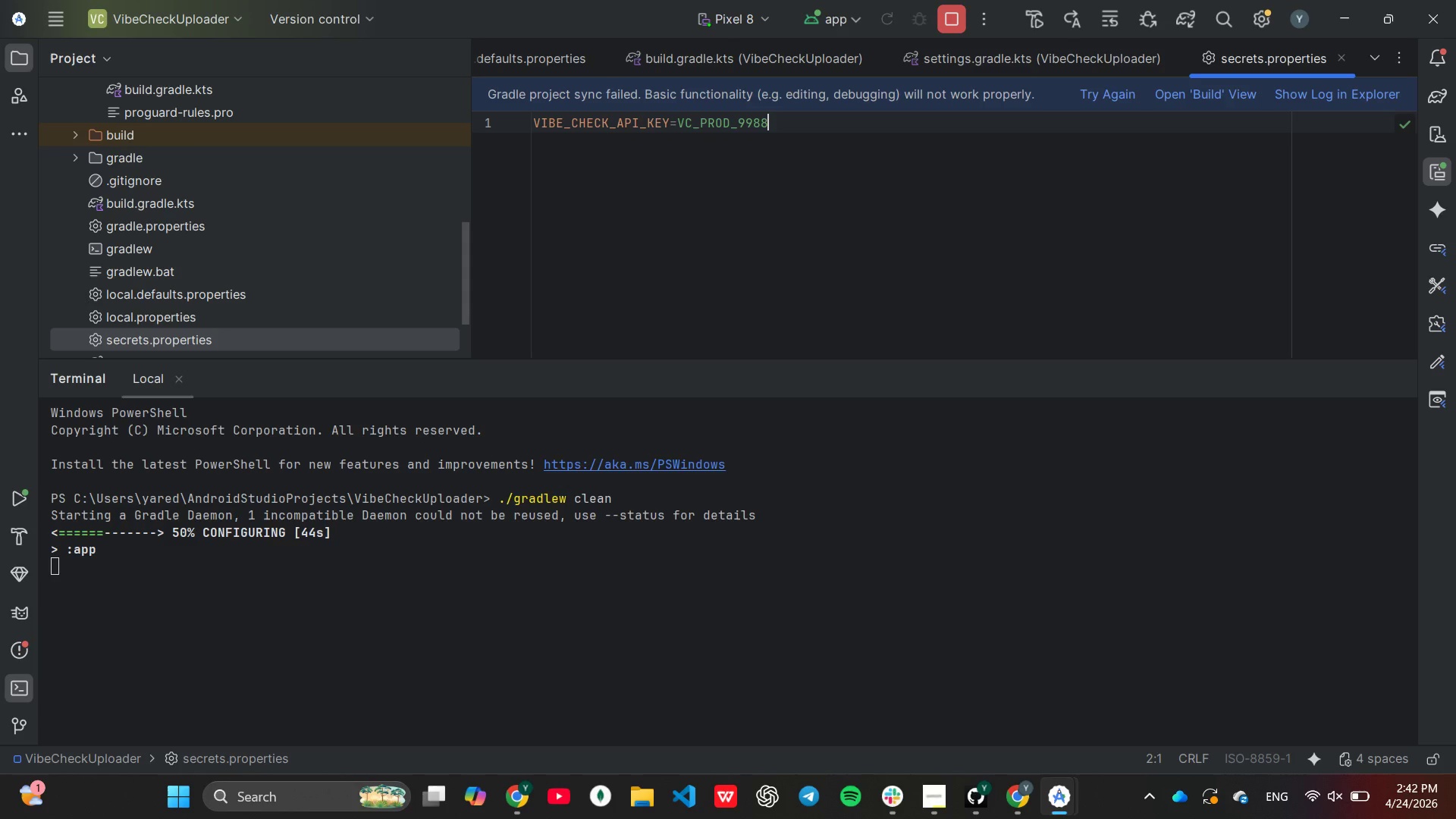 
key(Control+V)
 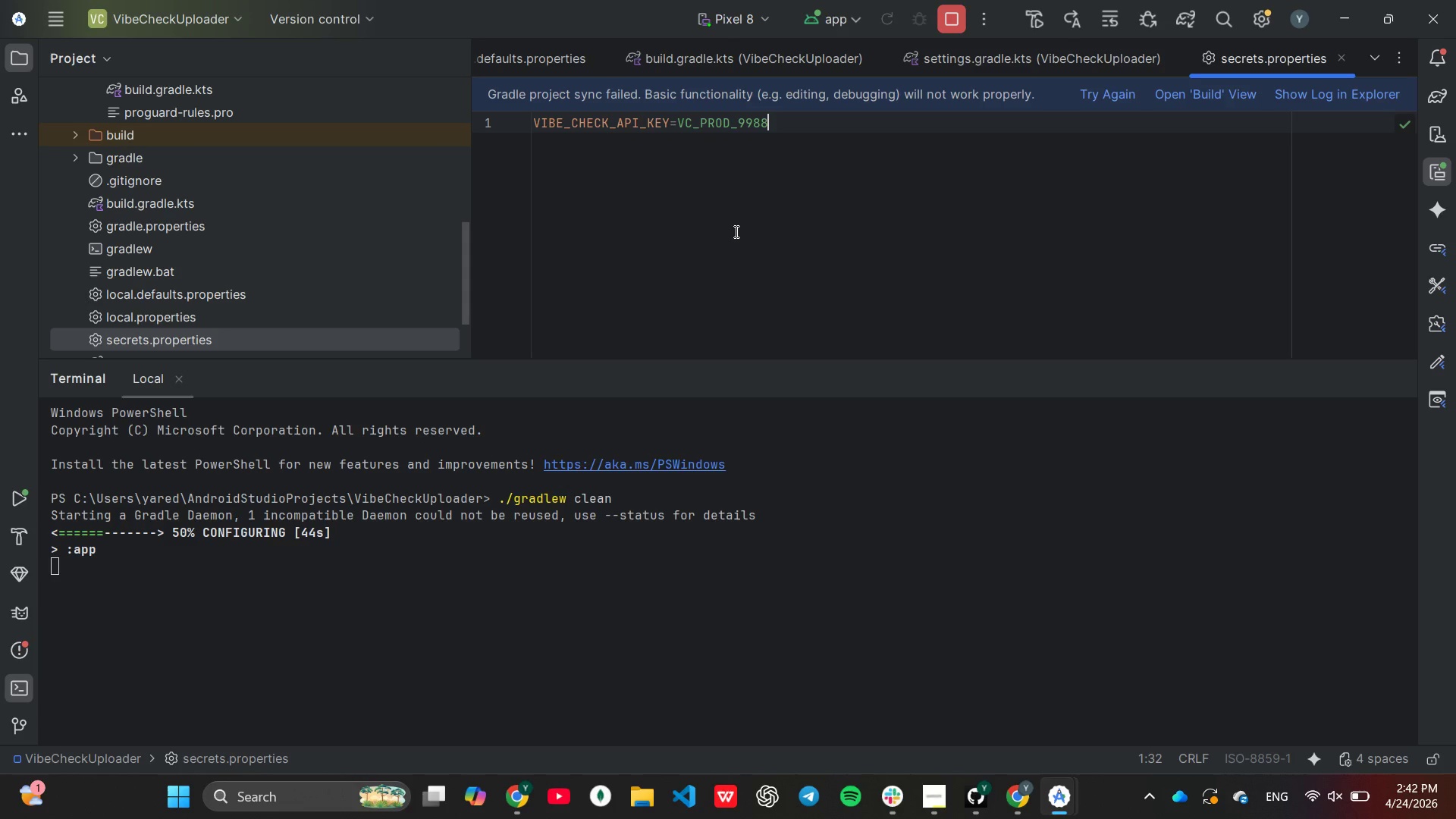 
key(Enter)
 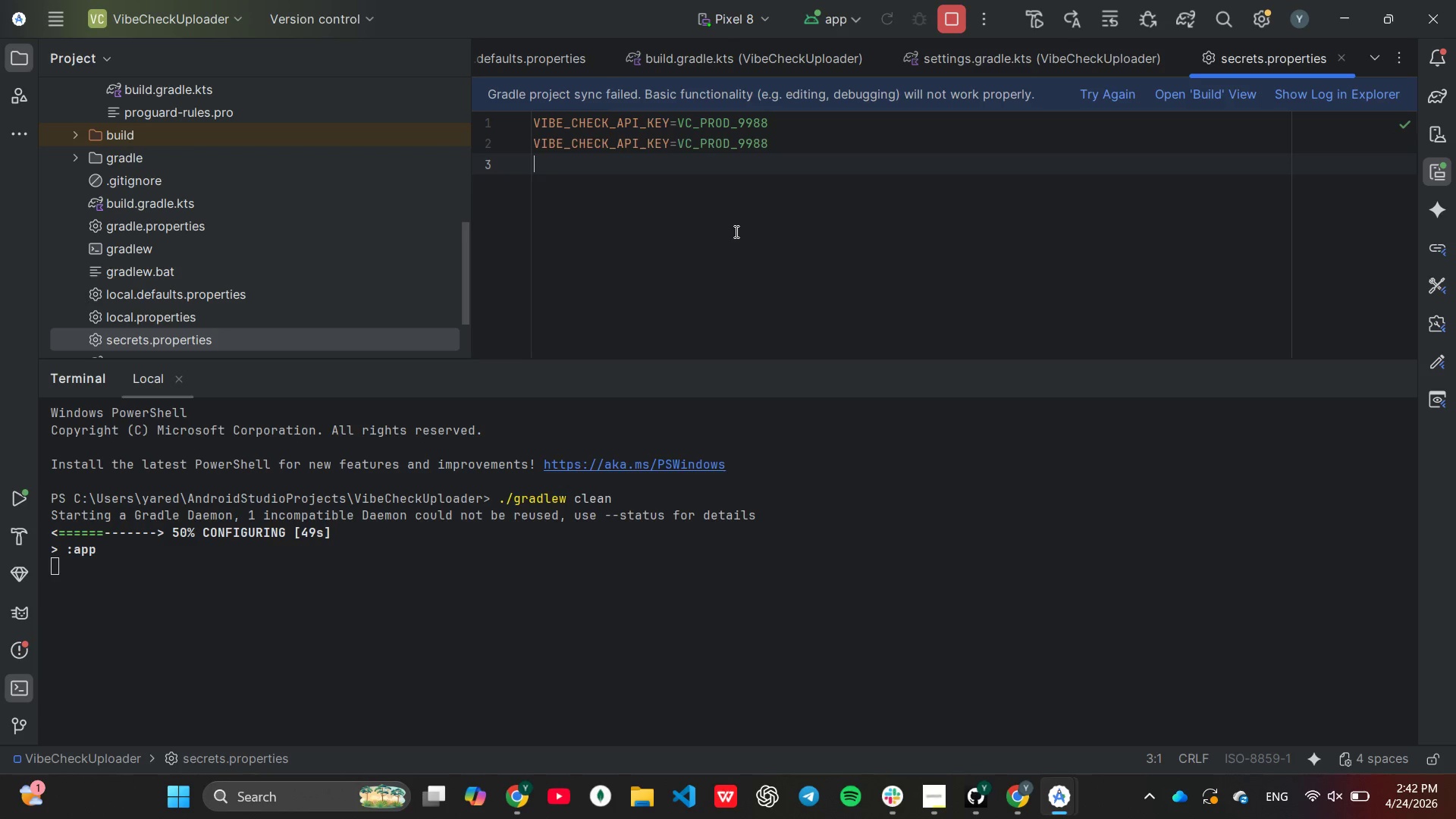 
type(VIBE)
key(Backspace)
key(Backspace)
key(Backspace)
key(Backspace)
key(Backspace)
key(Backspace)
type(SECRET_STRING-)
key(Backspace)
type(_2)
key(Backspace)
type(123)
 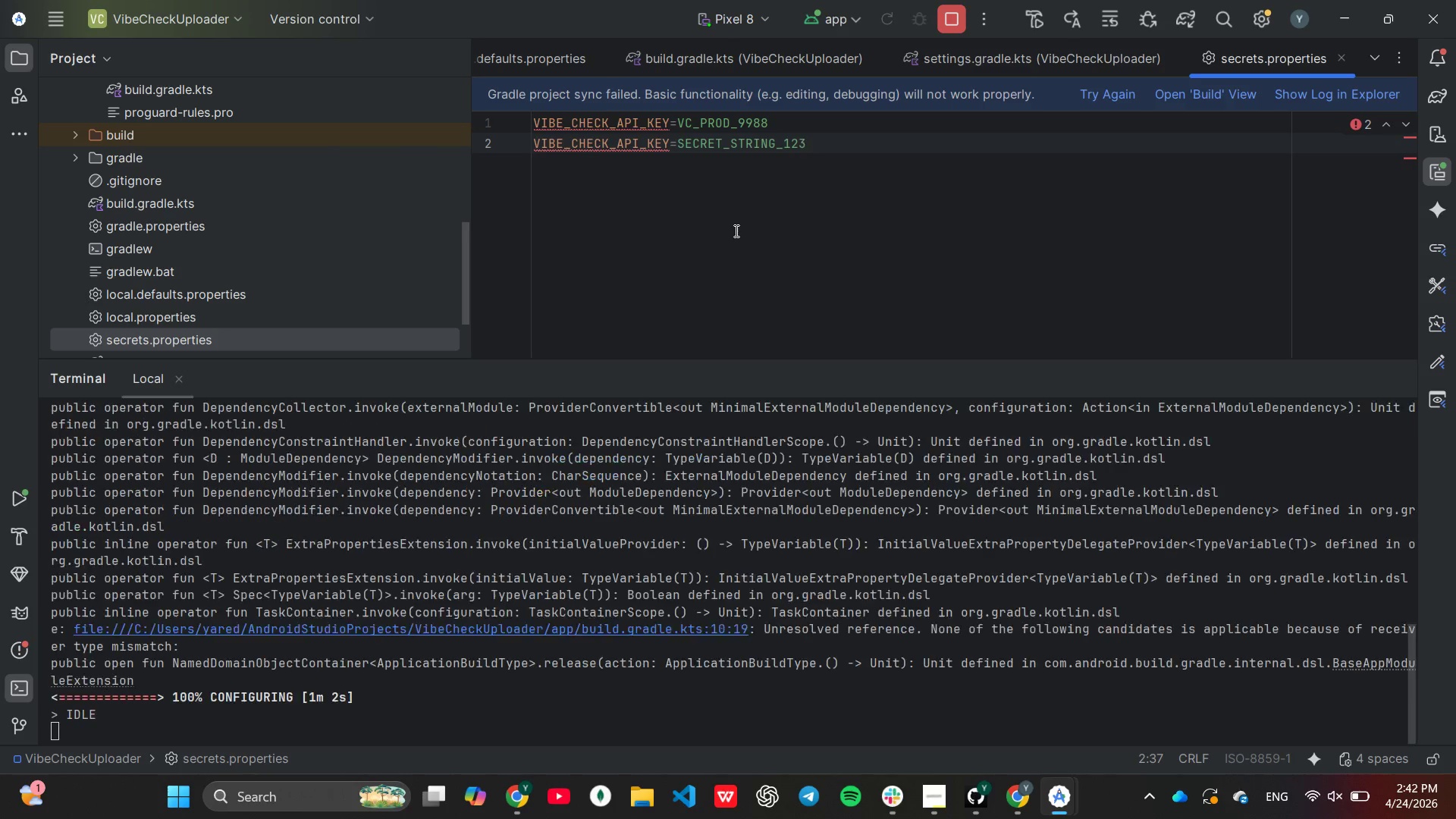 
hold_key(key=ArrowLeft, duration=0.92)
 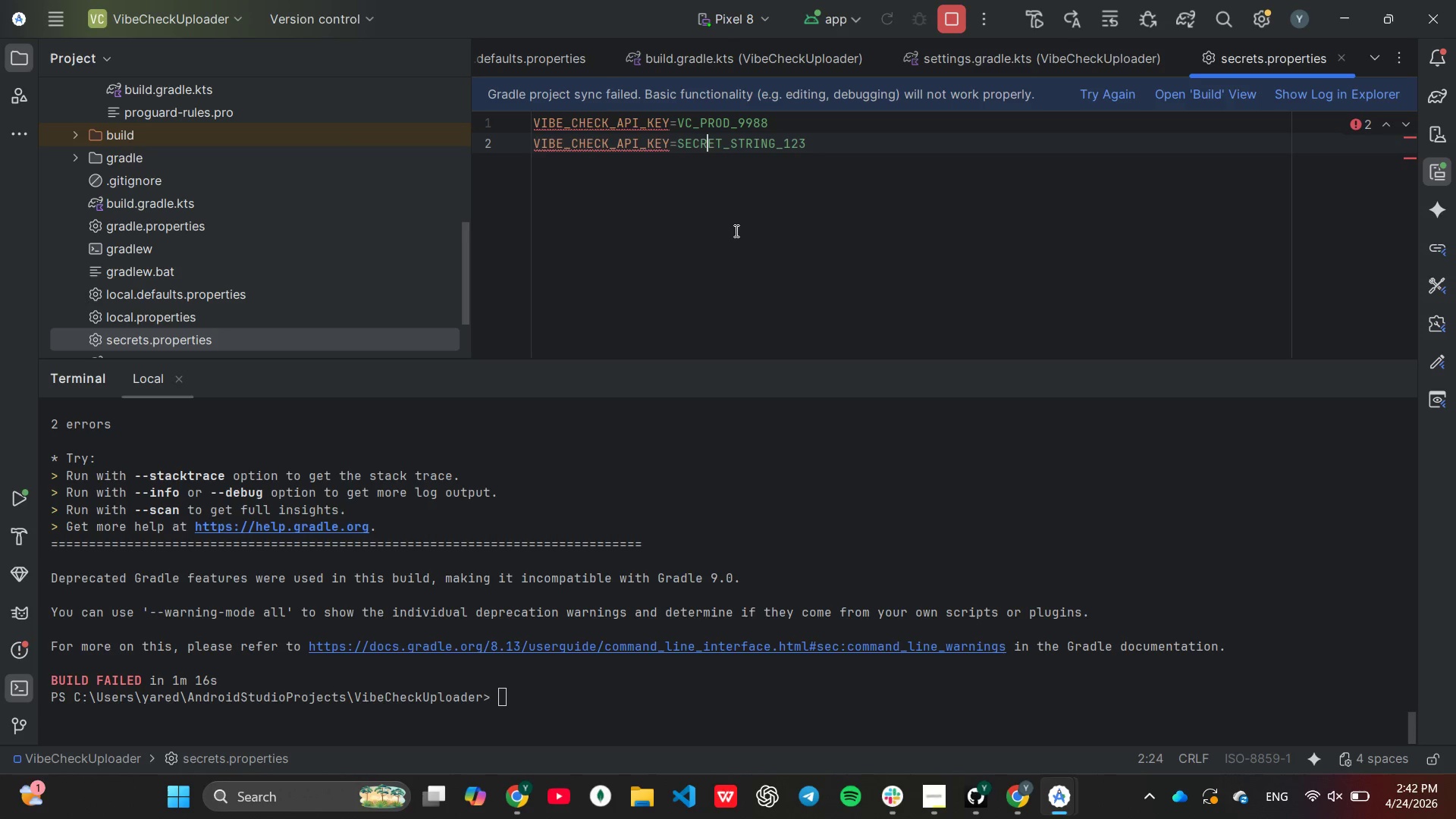 
hold_key(key=ArrowLeft, duration=0.58)
 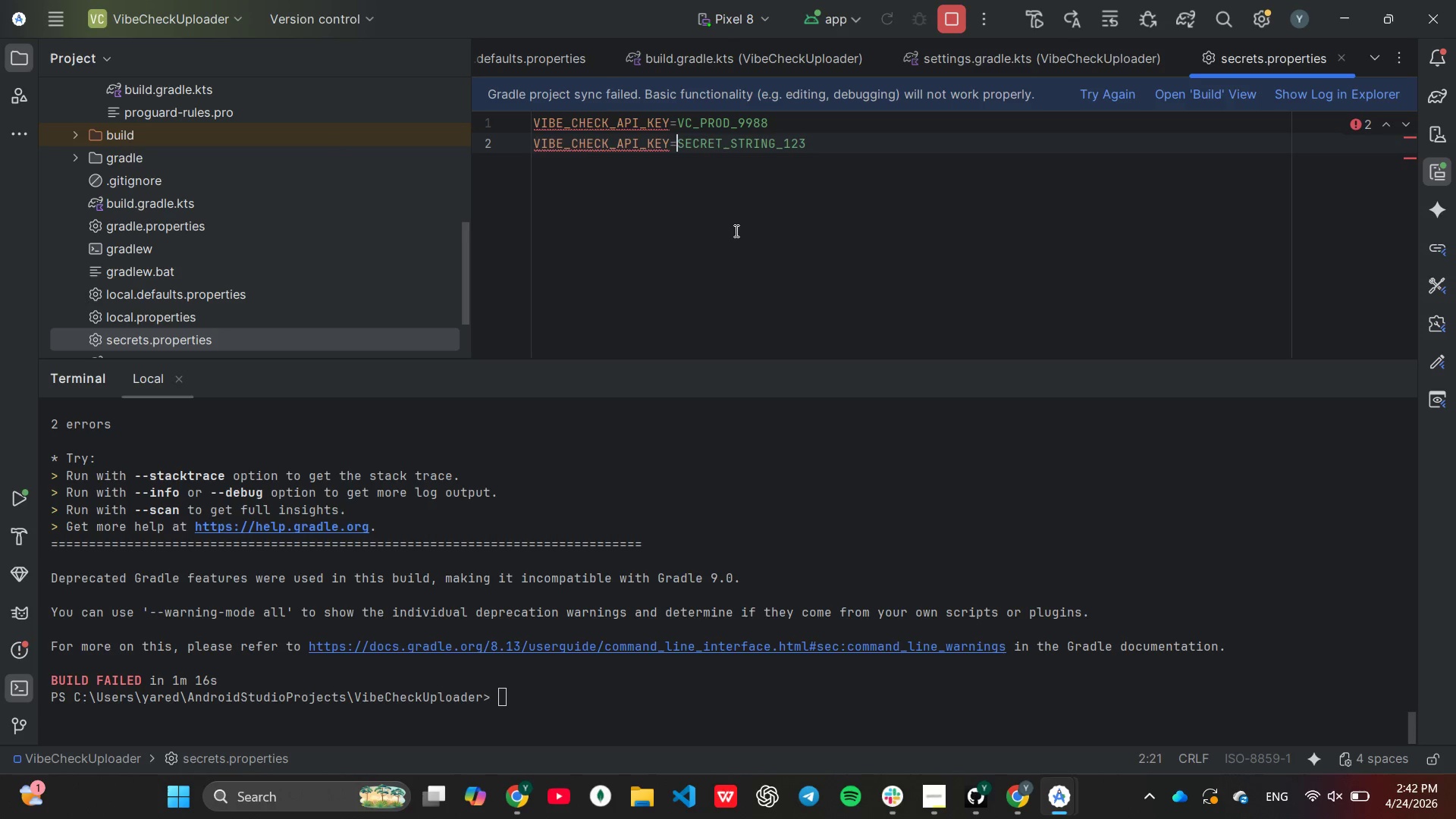 
key(ArrowLeft)
 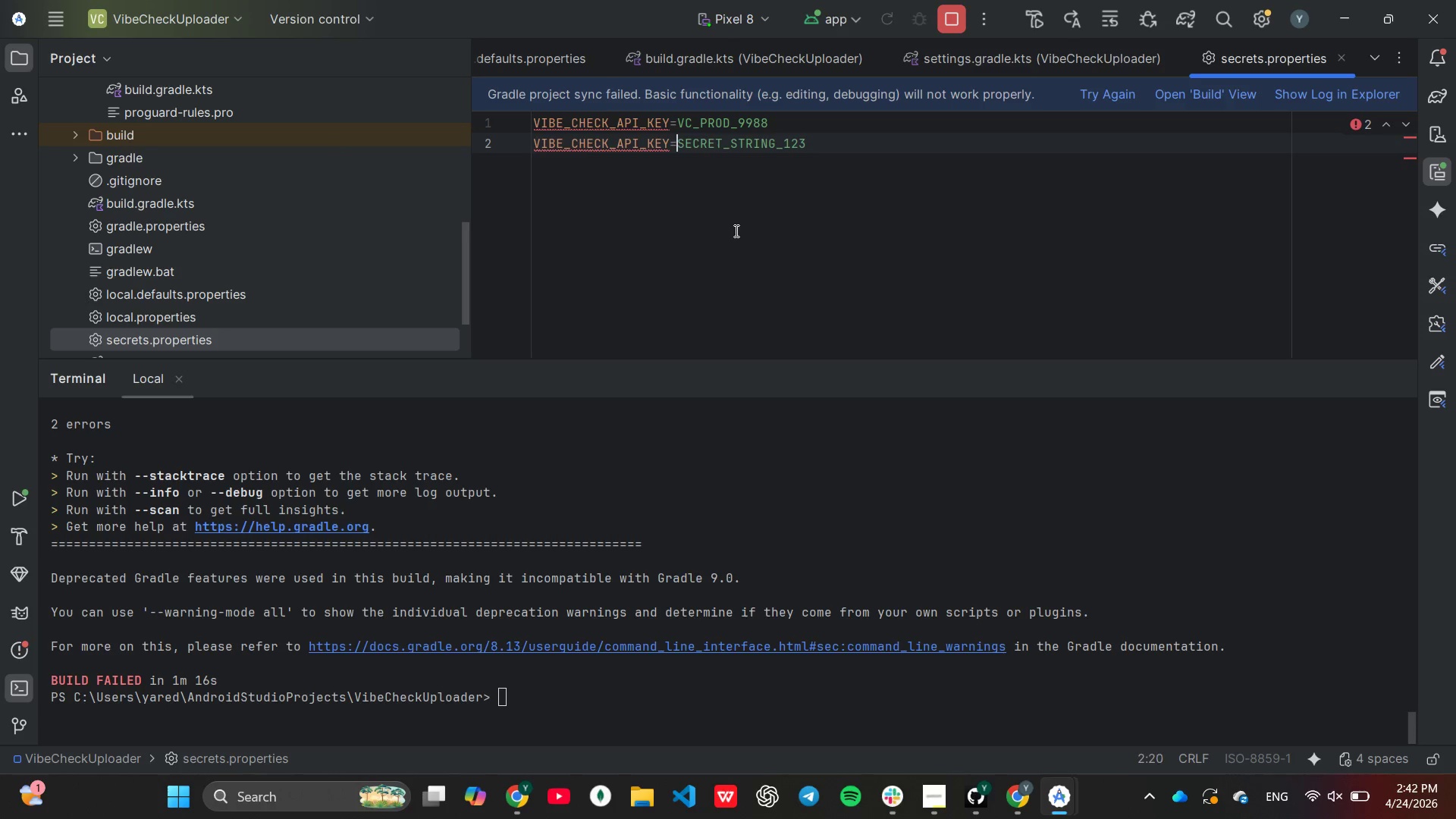 
key(ArrowLeft)
 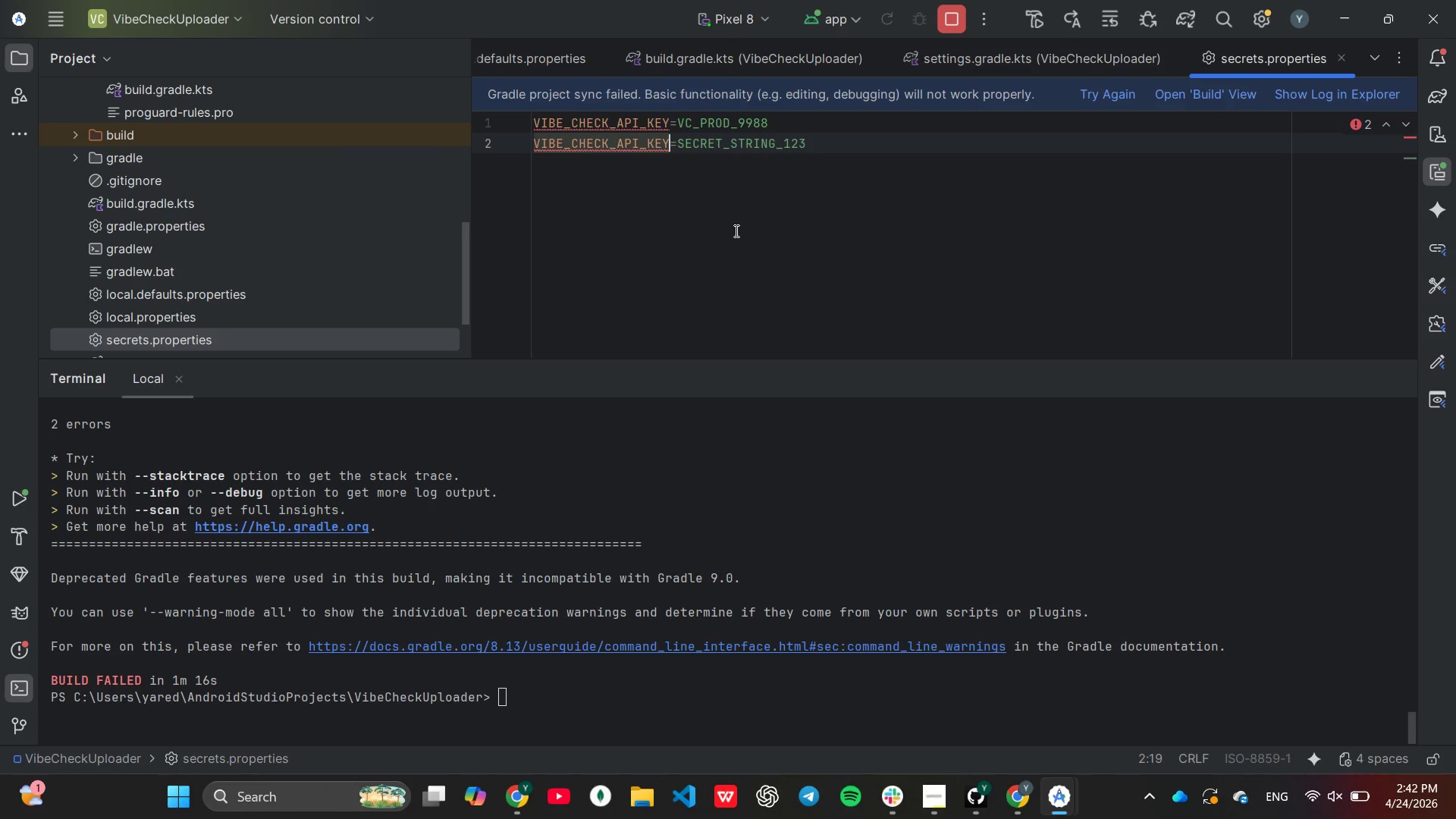 
hold_key(key=Backspace, duration=0.48)
 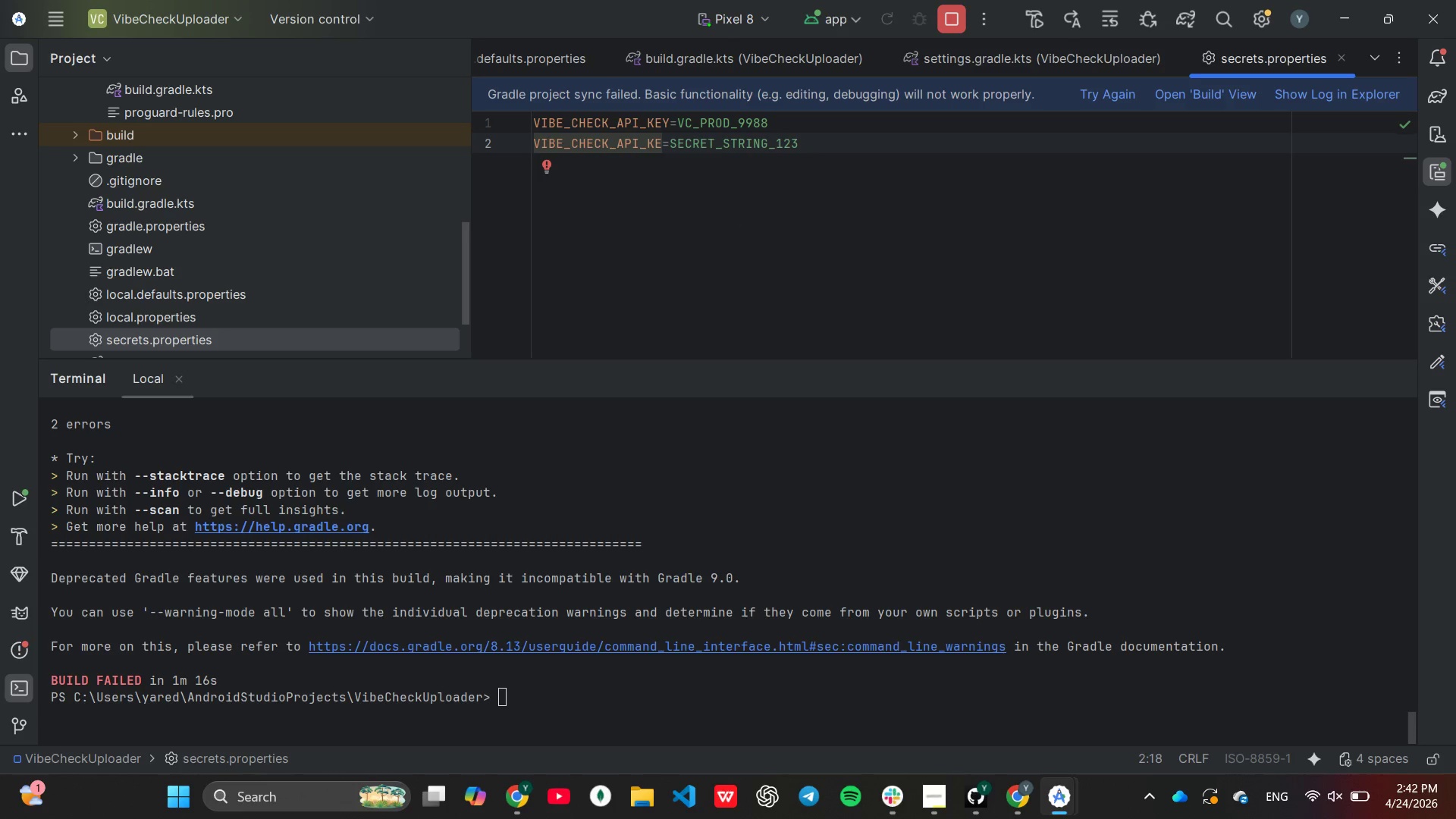 
key(Backspace)
key(Backspace)
type(SCRET)
key(Backspace)
key(Backspace)
key(Backspace)
key(Backspace)
type(ECT)
key(Backspace)
type(RET)
 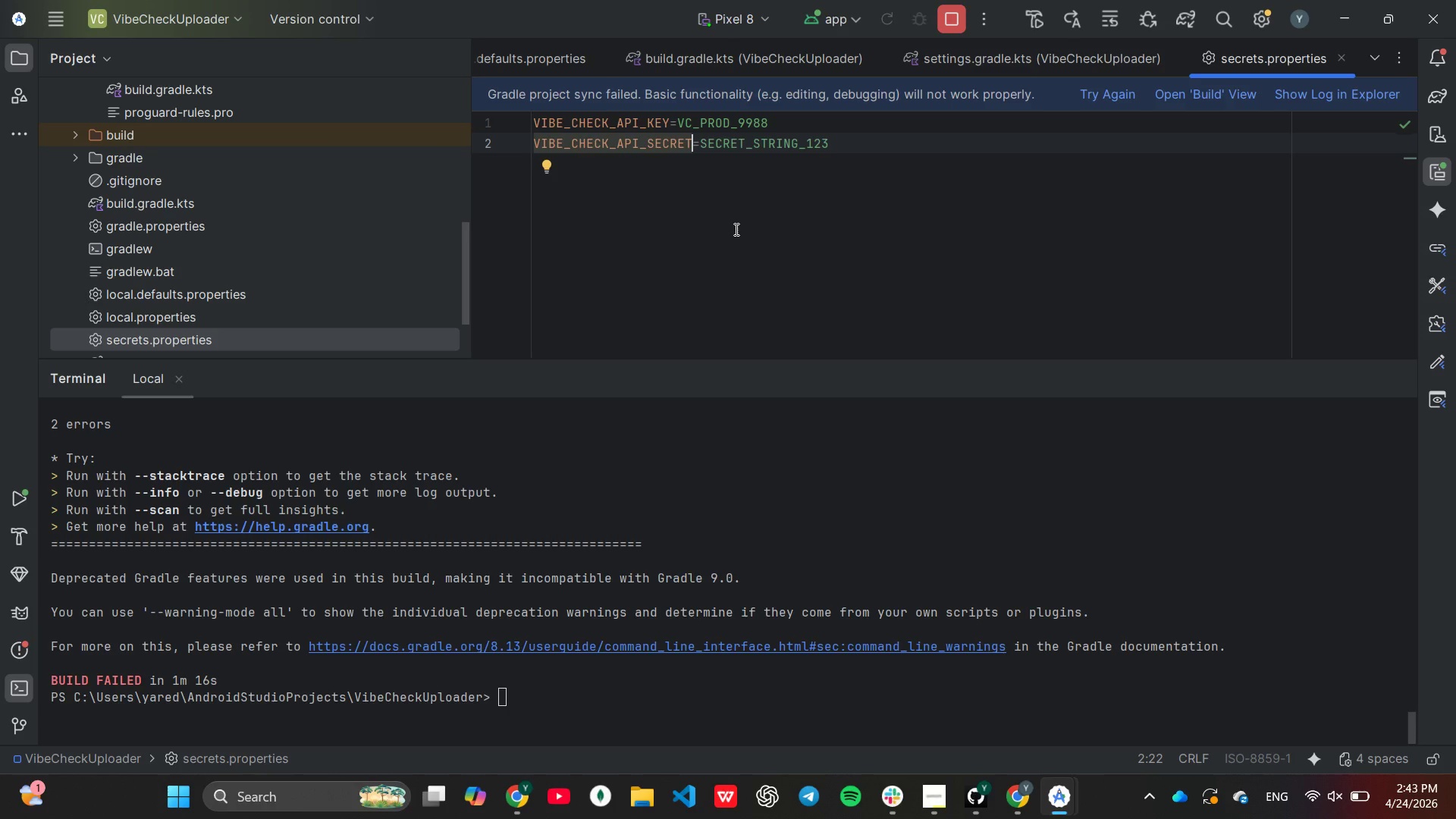 
wait(20.56)
 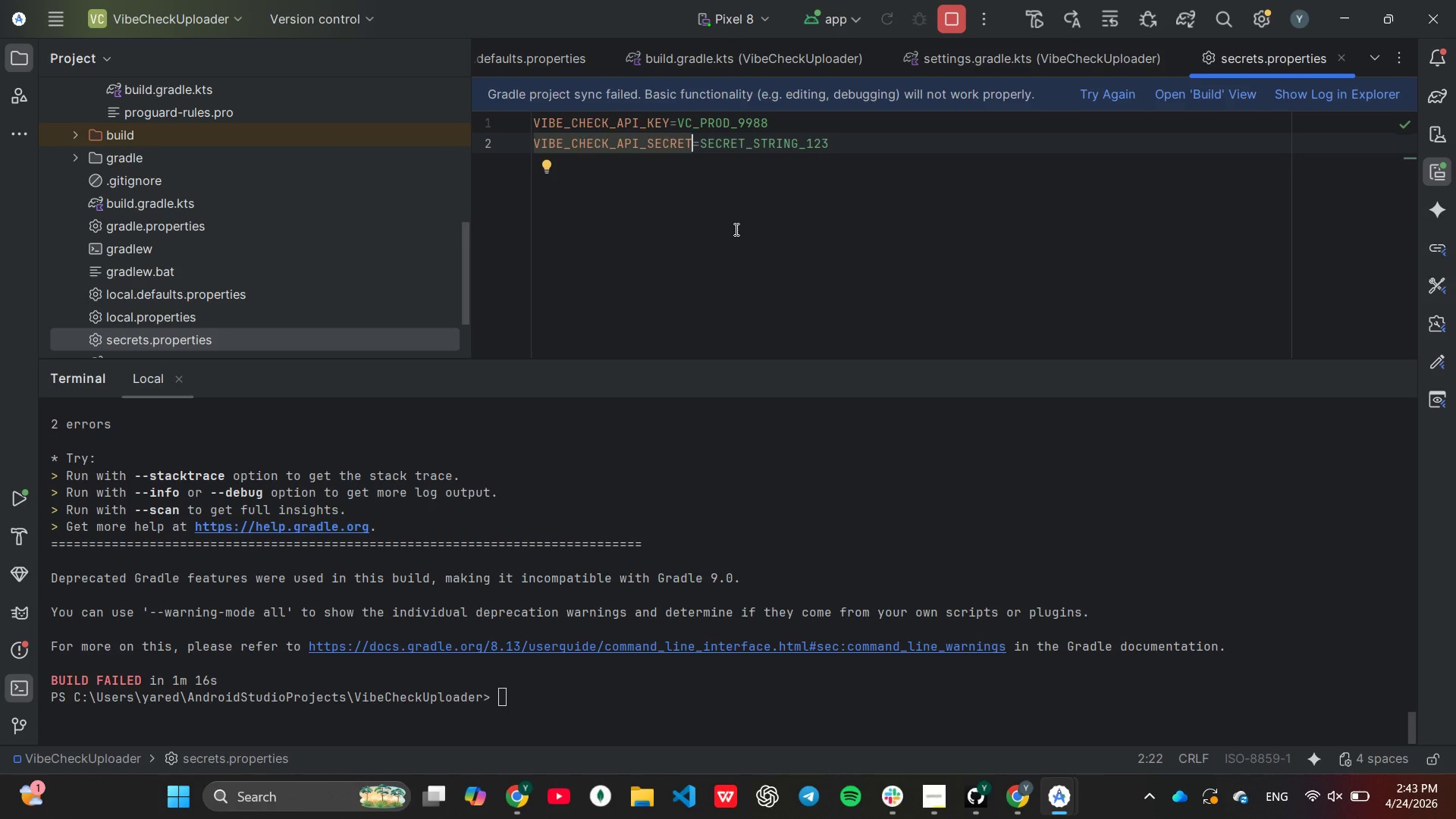 
left_click([1090, 95])
 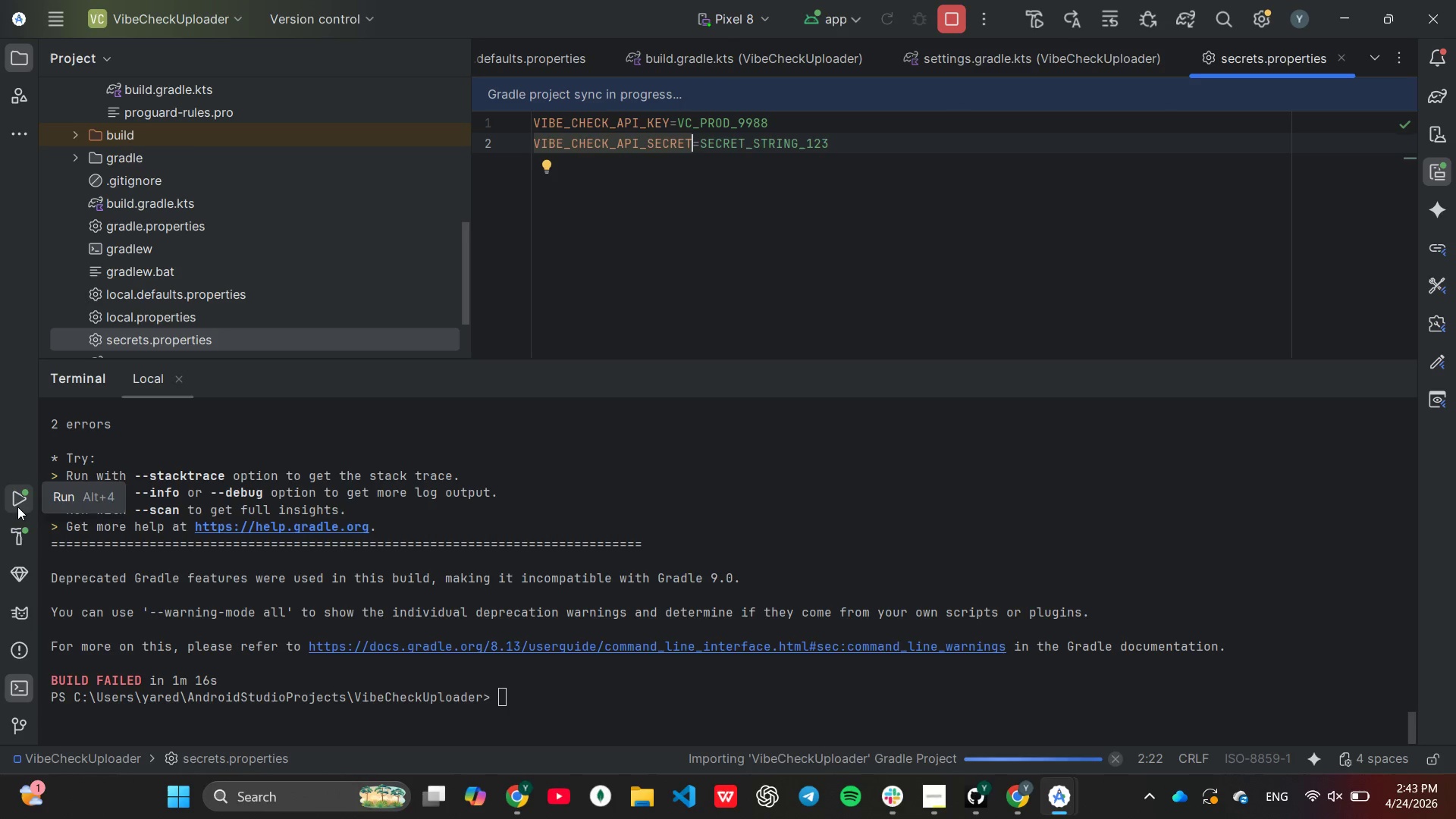 
left_click([16, 530])
 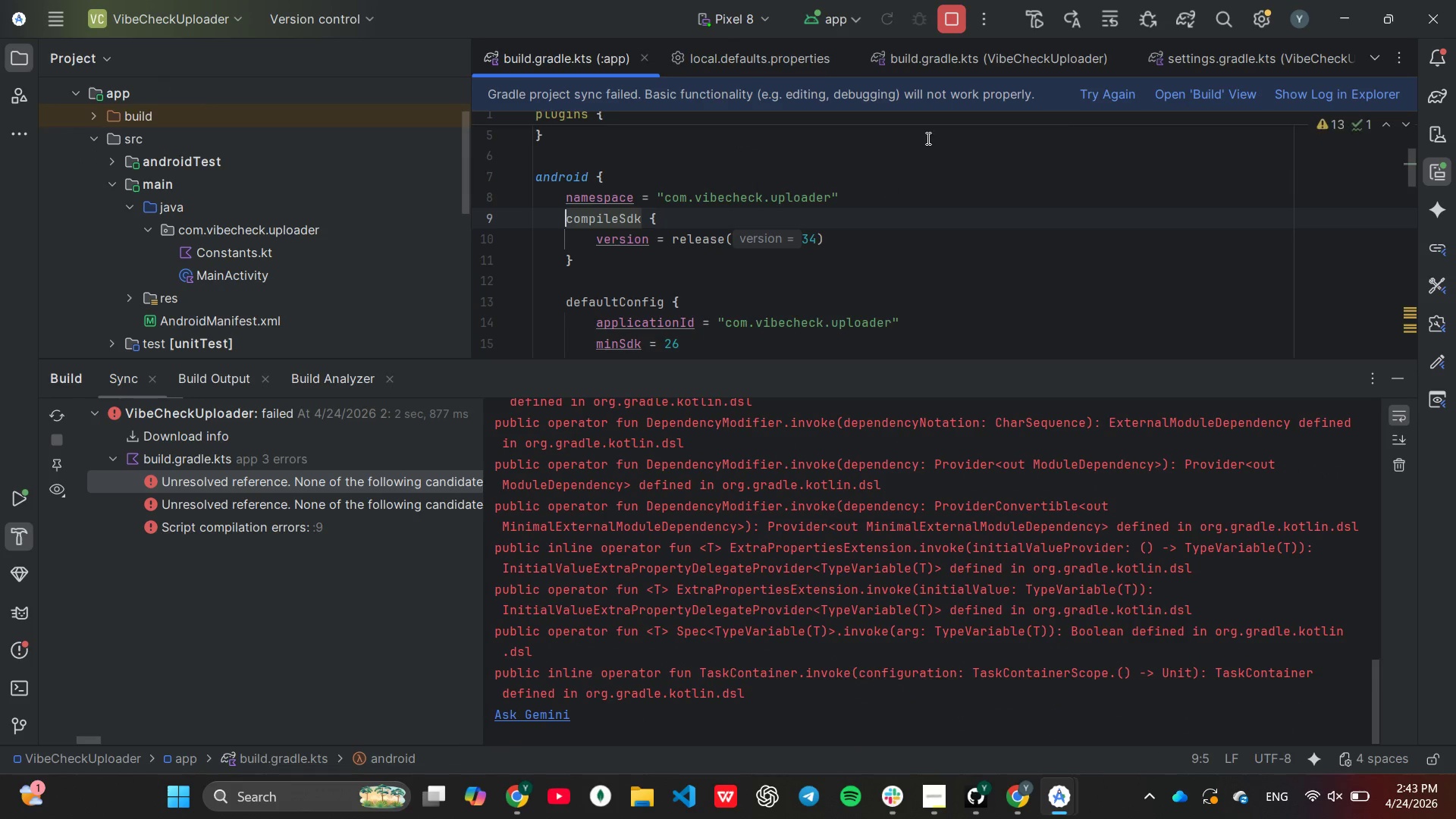 
scroll: coordinate [937, 225], scroll_direction: down, amount: 11.0
 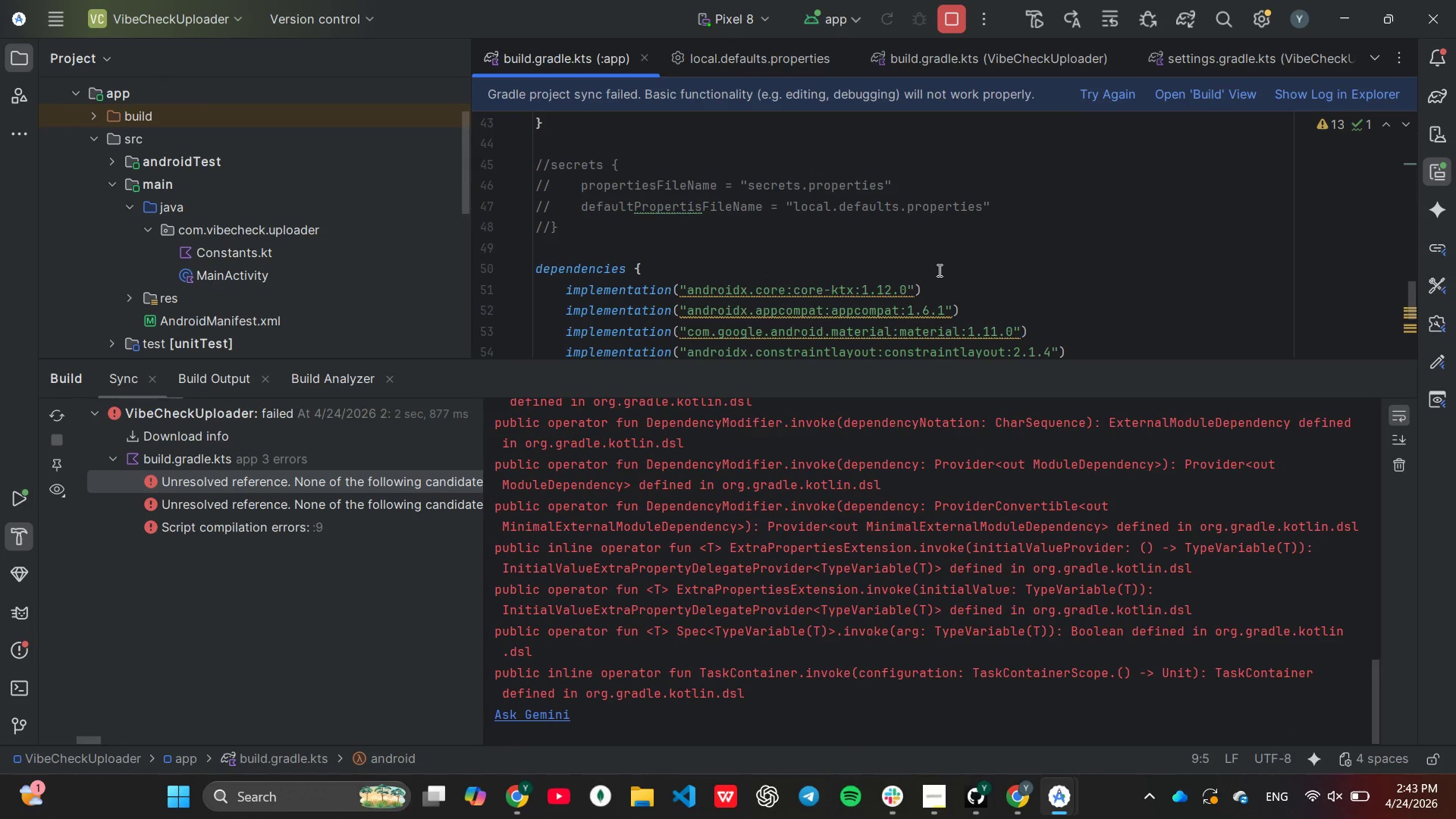 
scroll: coordinate [789, 529], scroll_direction: up, amount: 17.0
 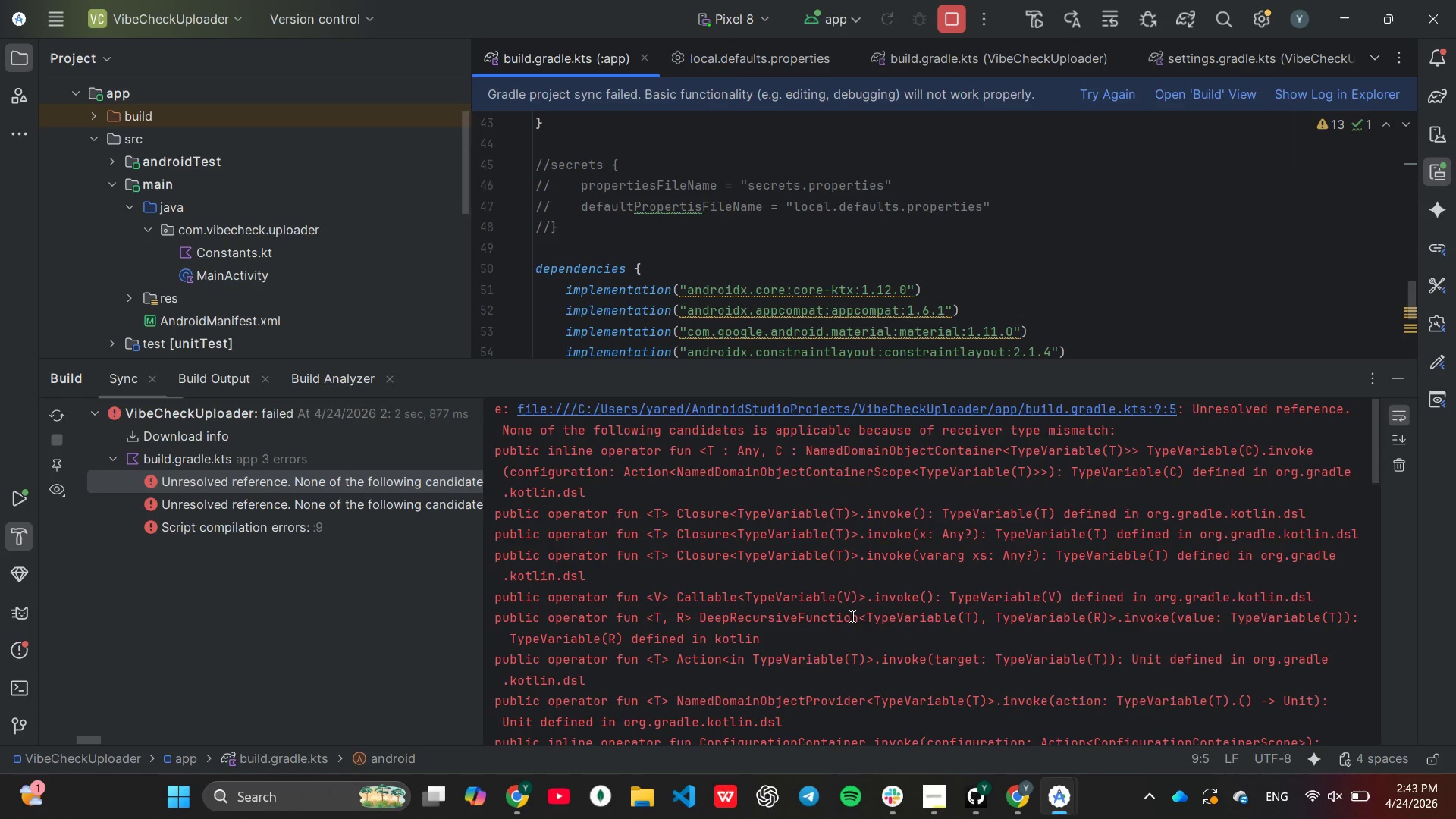 
wait(8.82)
 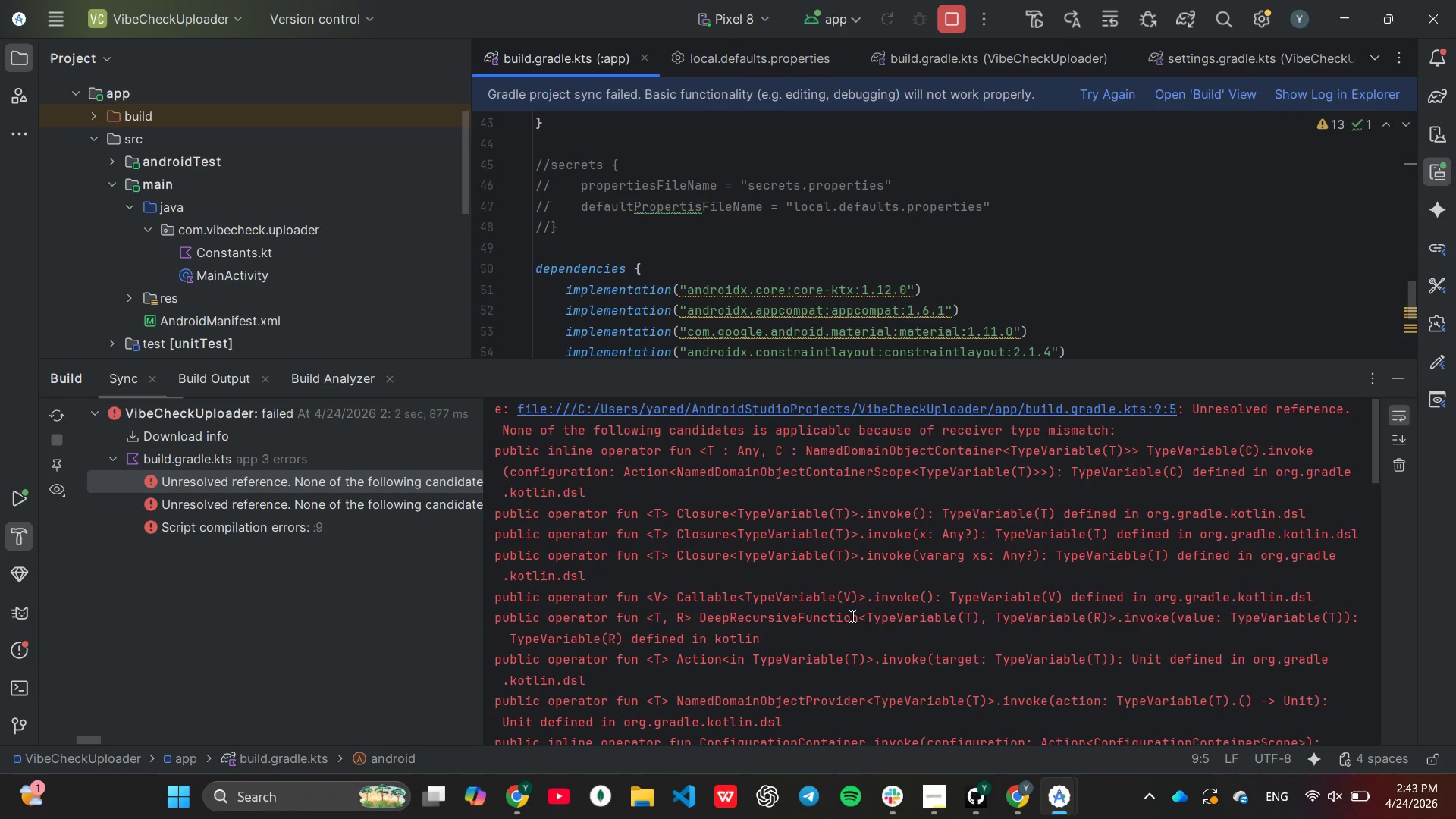 
double_click([957, 406])
 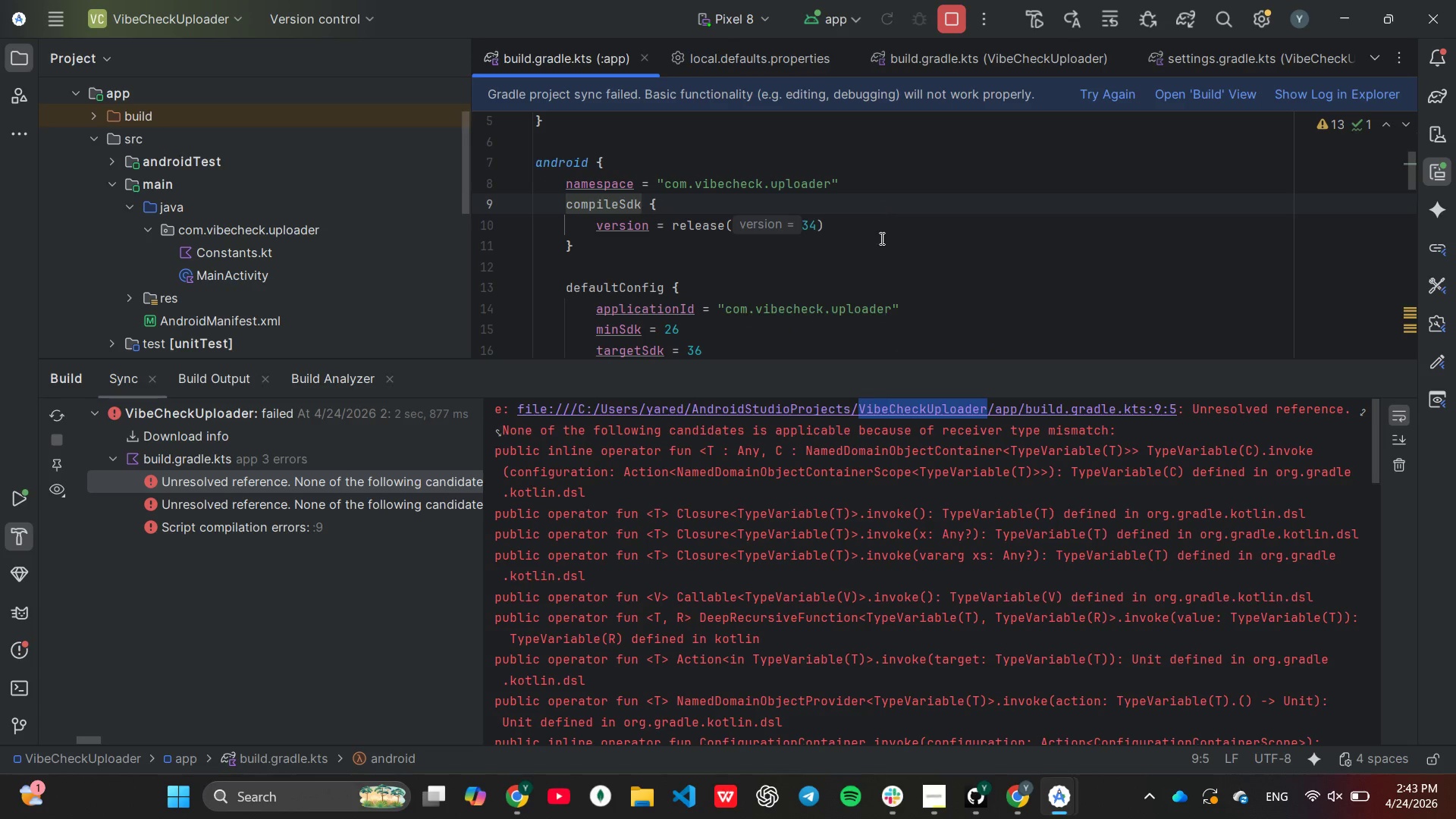 
left_click([880, 239])
 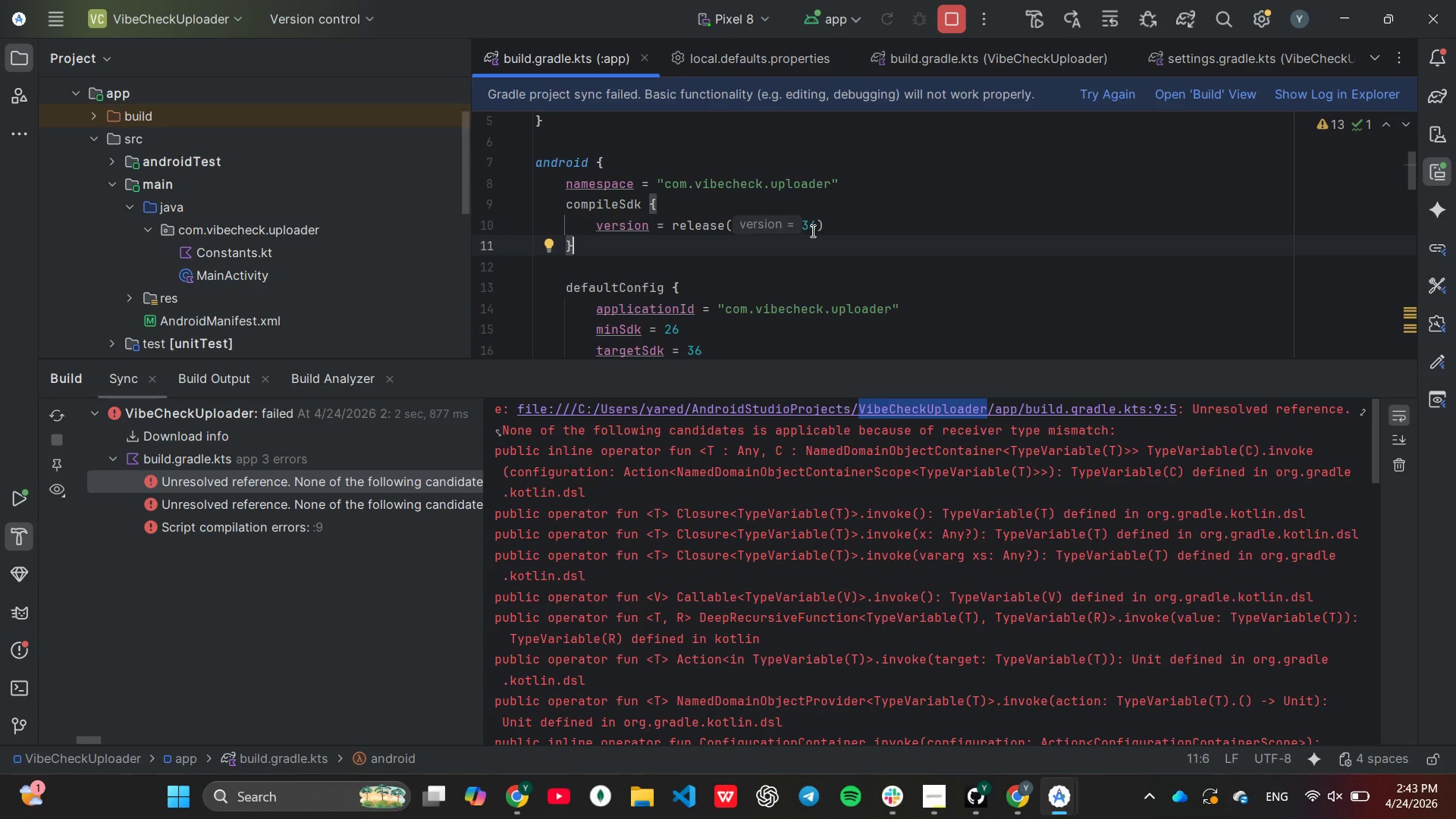 
left_click([817, 230])
 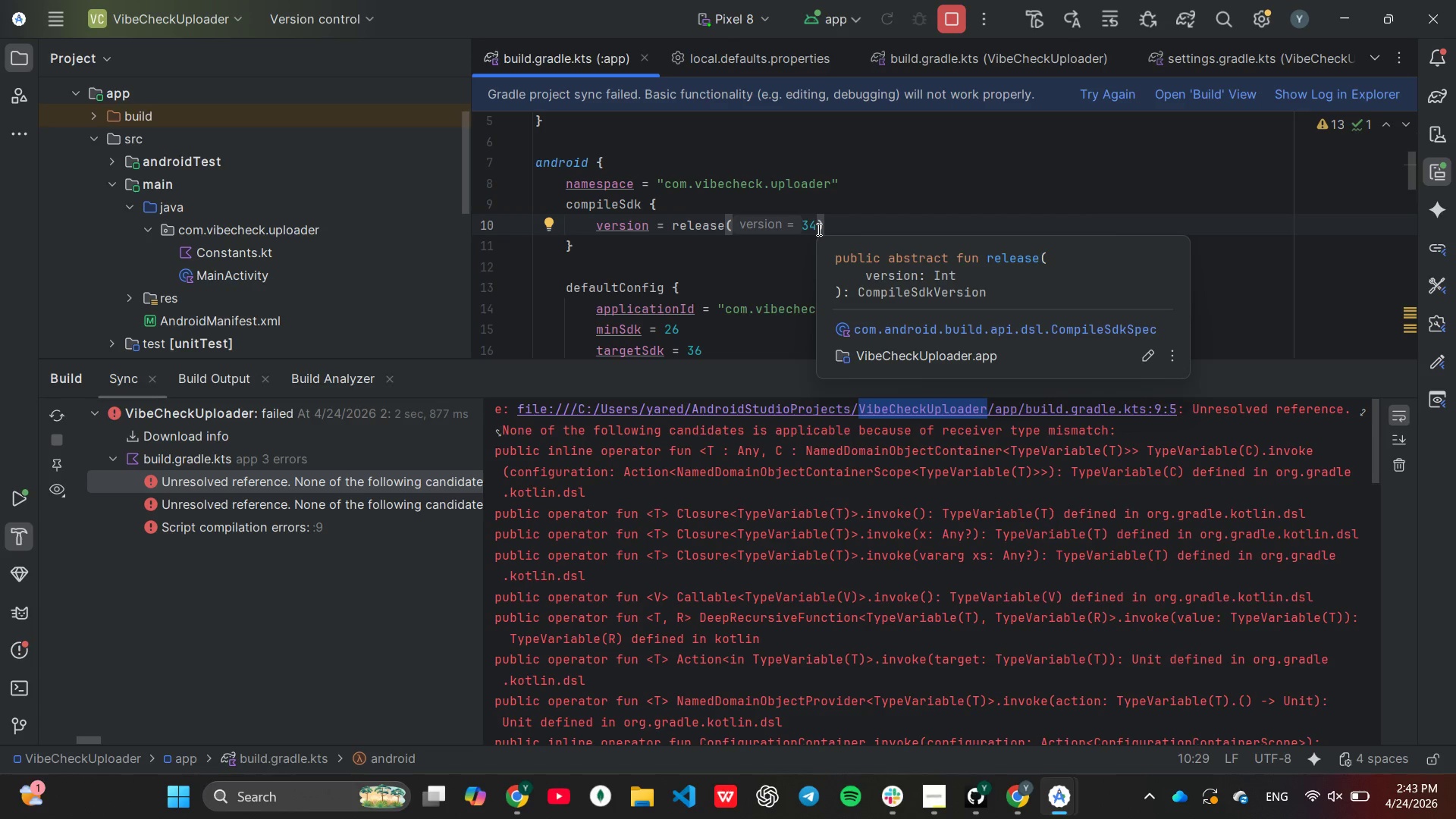 
wait(13.33)
 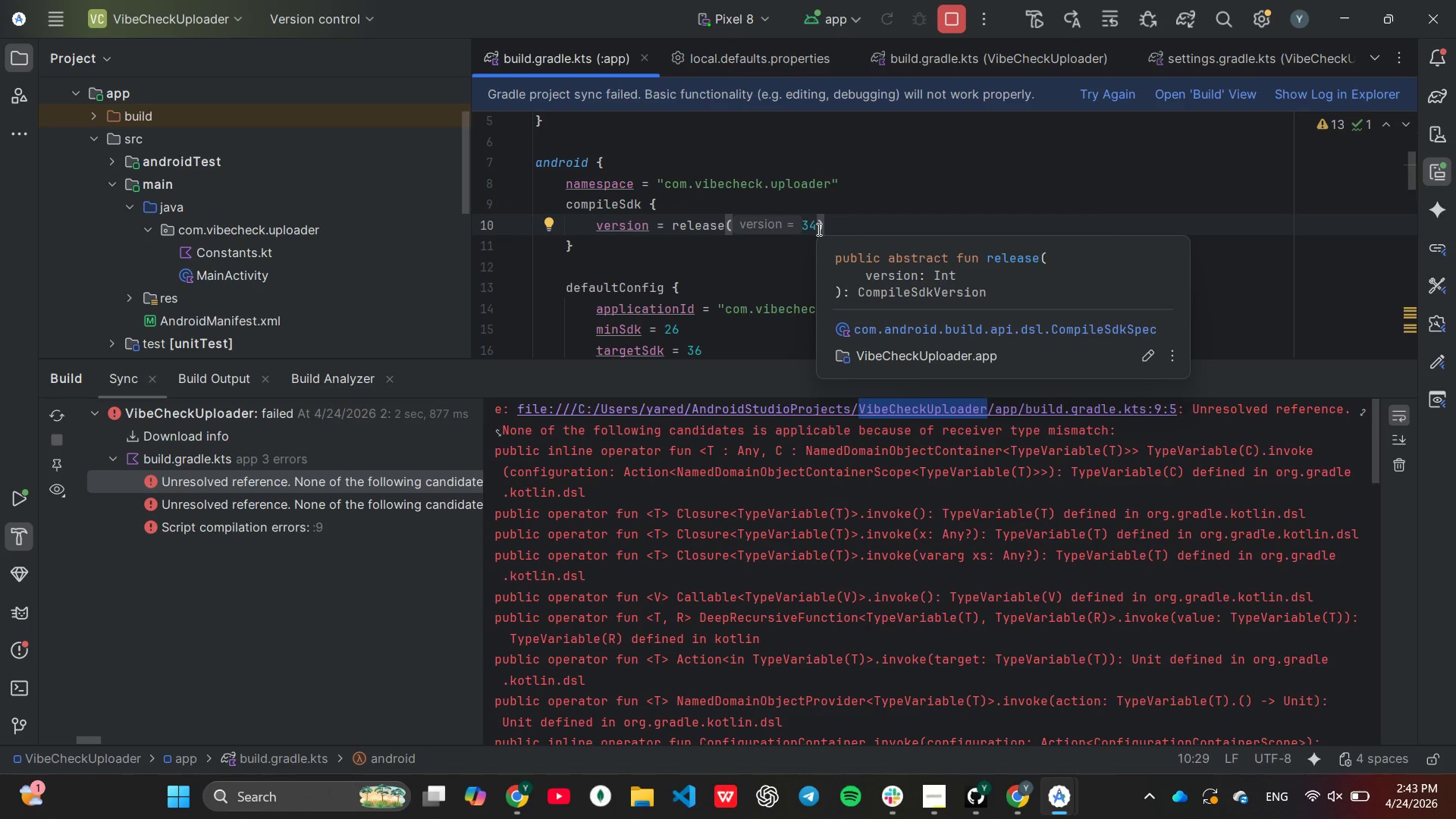 
key(Backspace)
 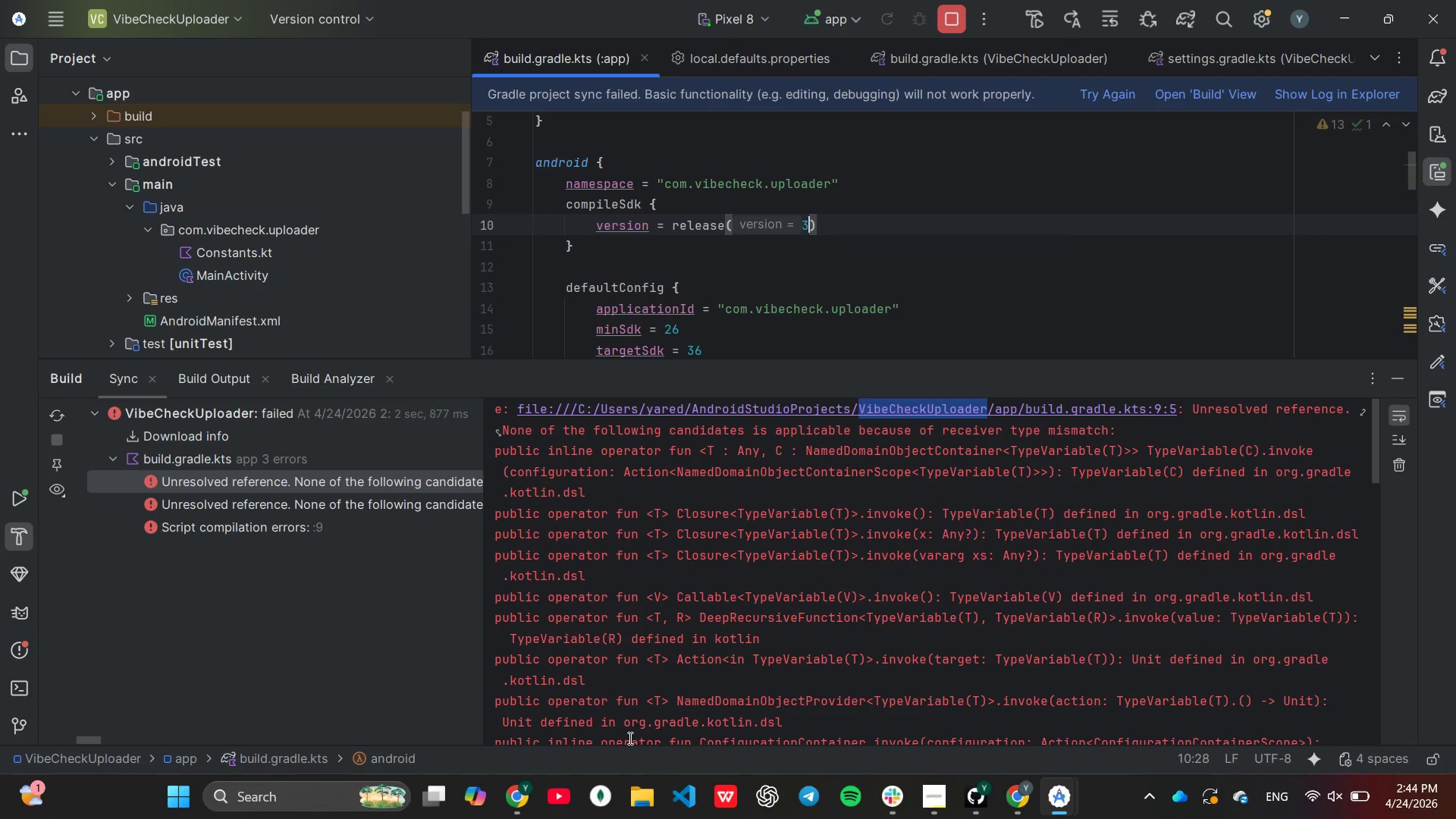 
key(6)
 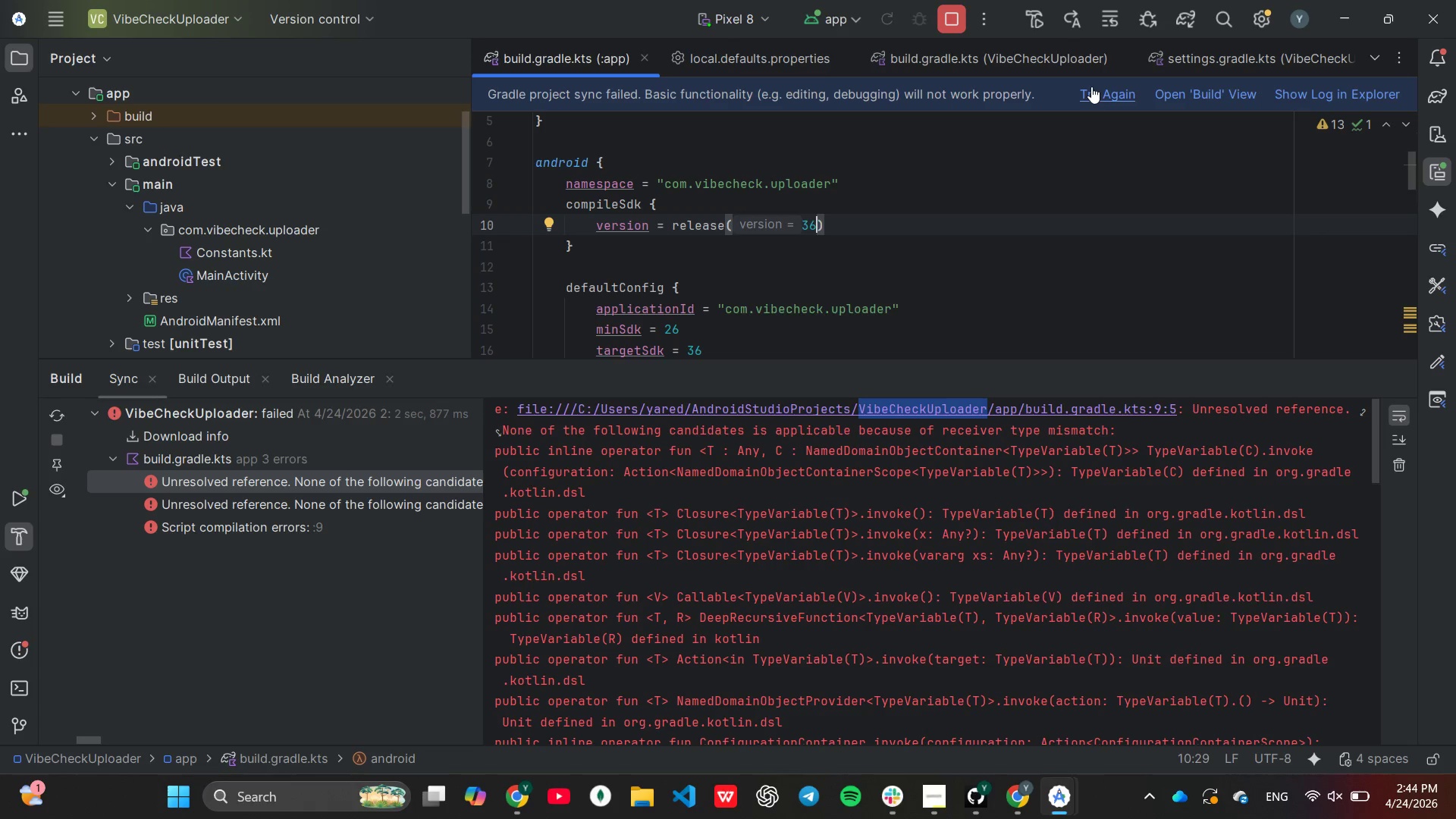 
left_click([1091, 86])
 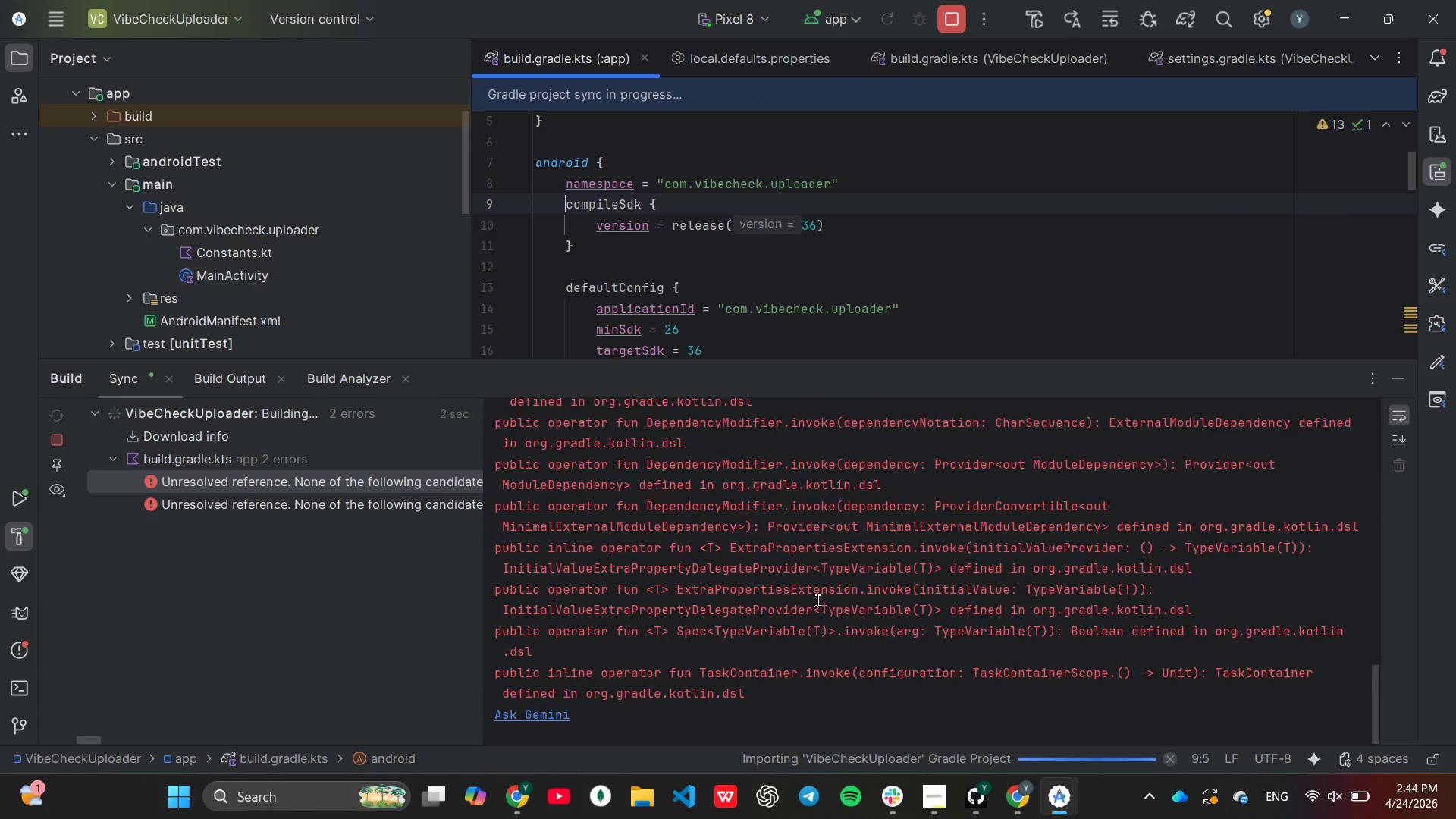 
scroll: coordinate [816, 597], scroll_direction: up, amount: 16.0
 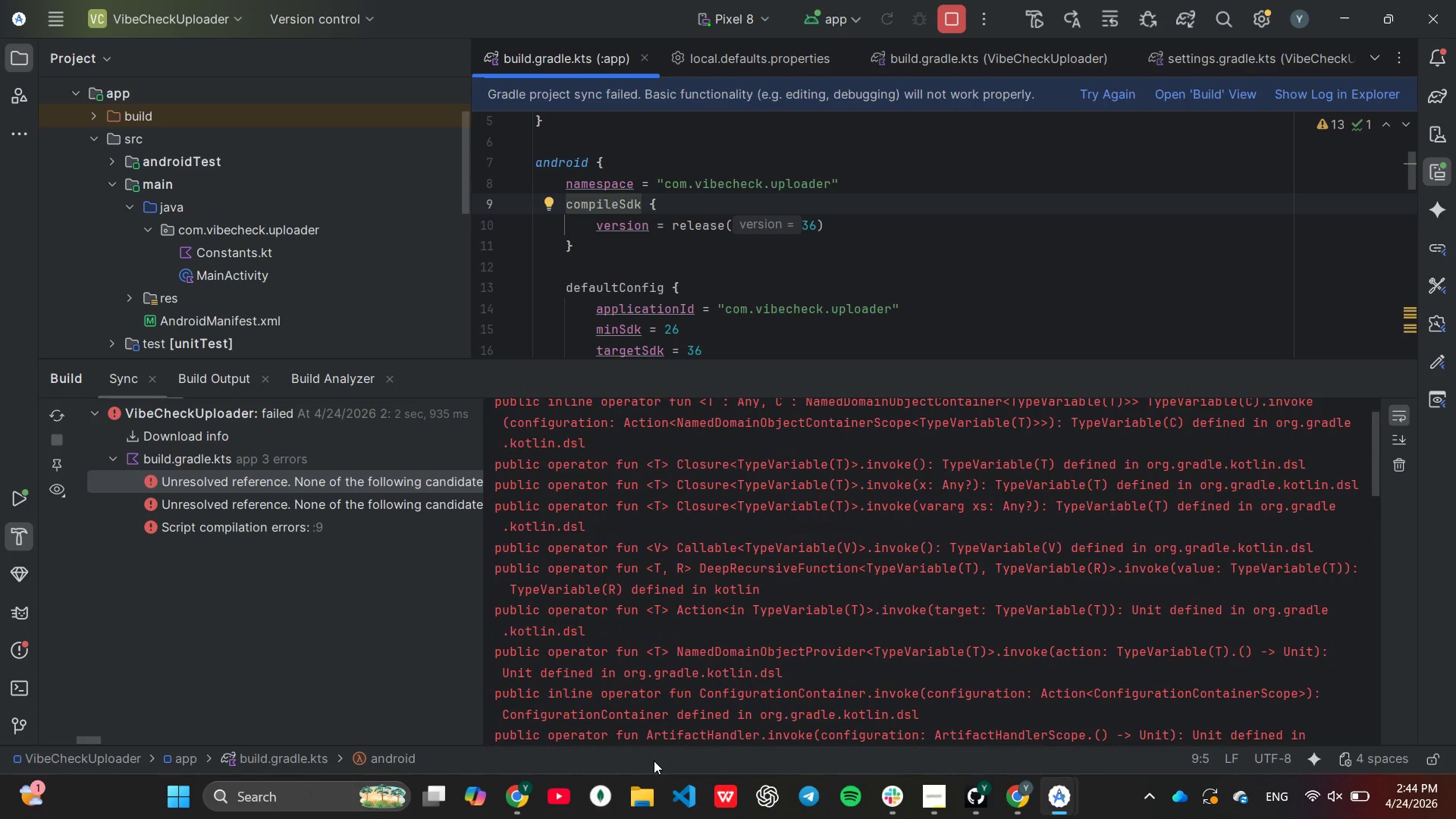 
key(Control+ControlLeft)
 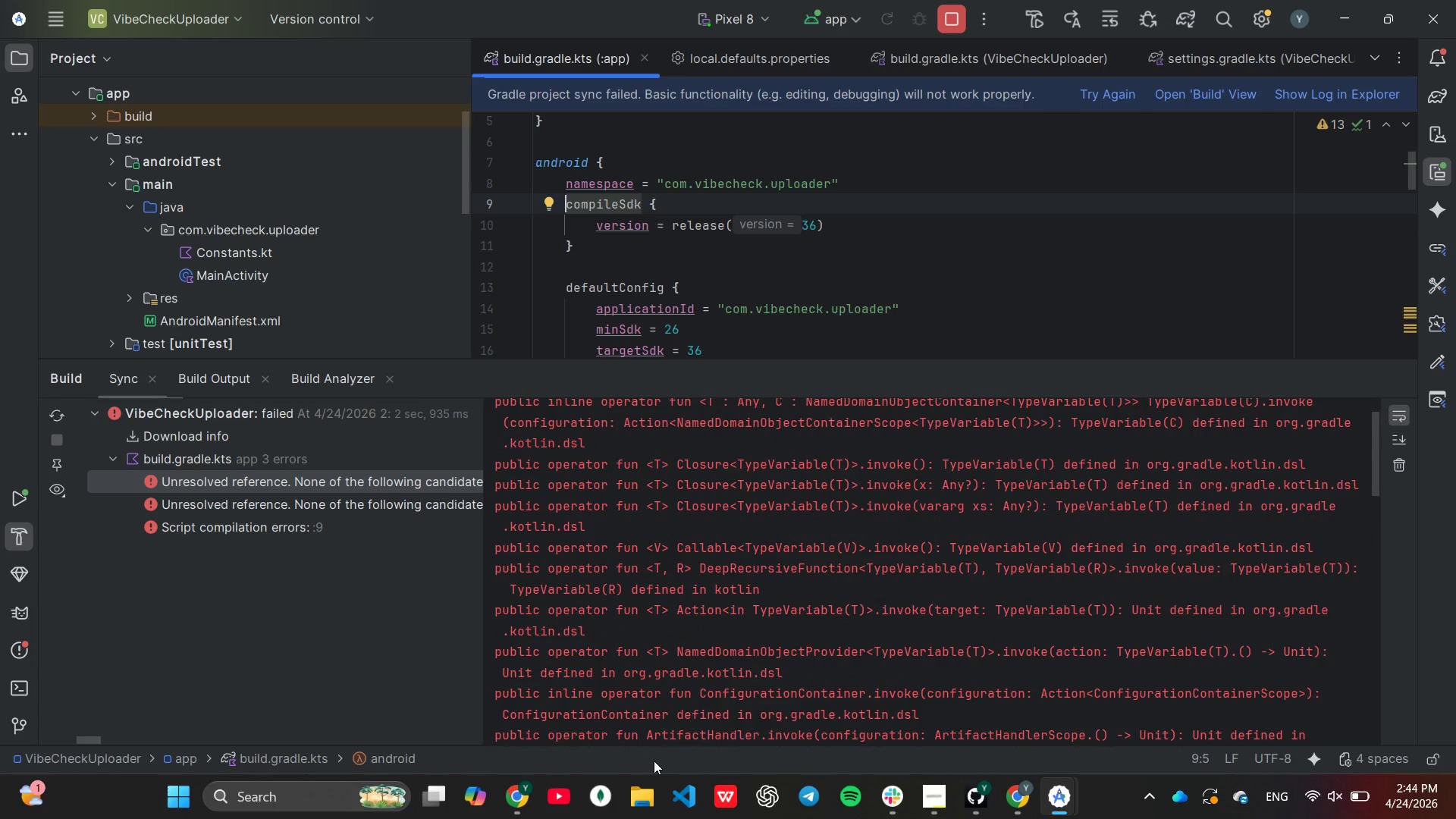 
key(Control+Z)
 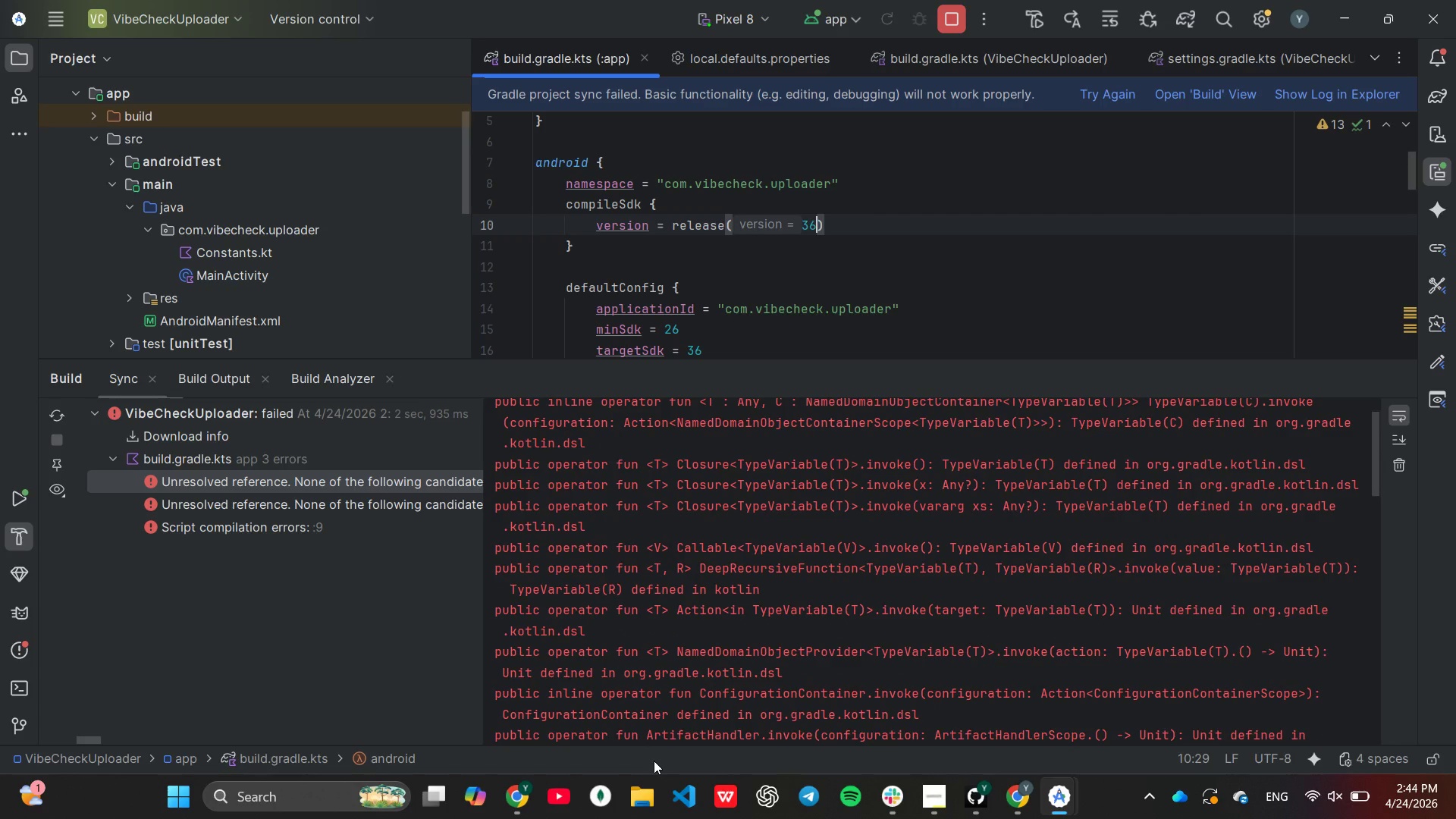 
key(Control+Z)
 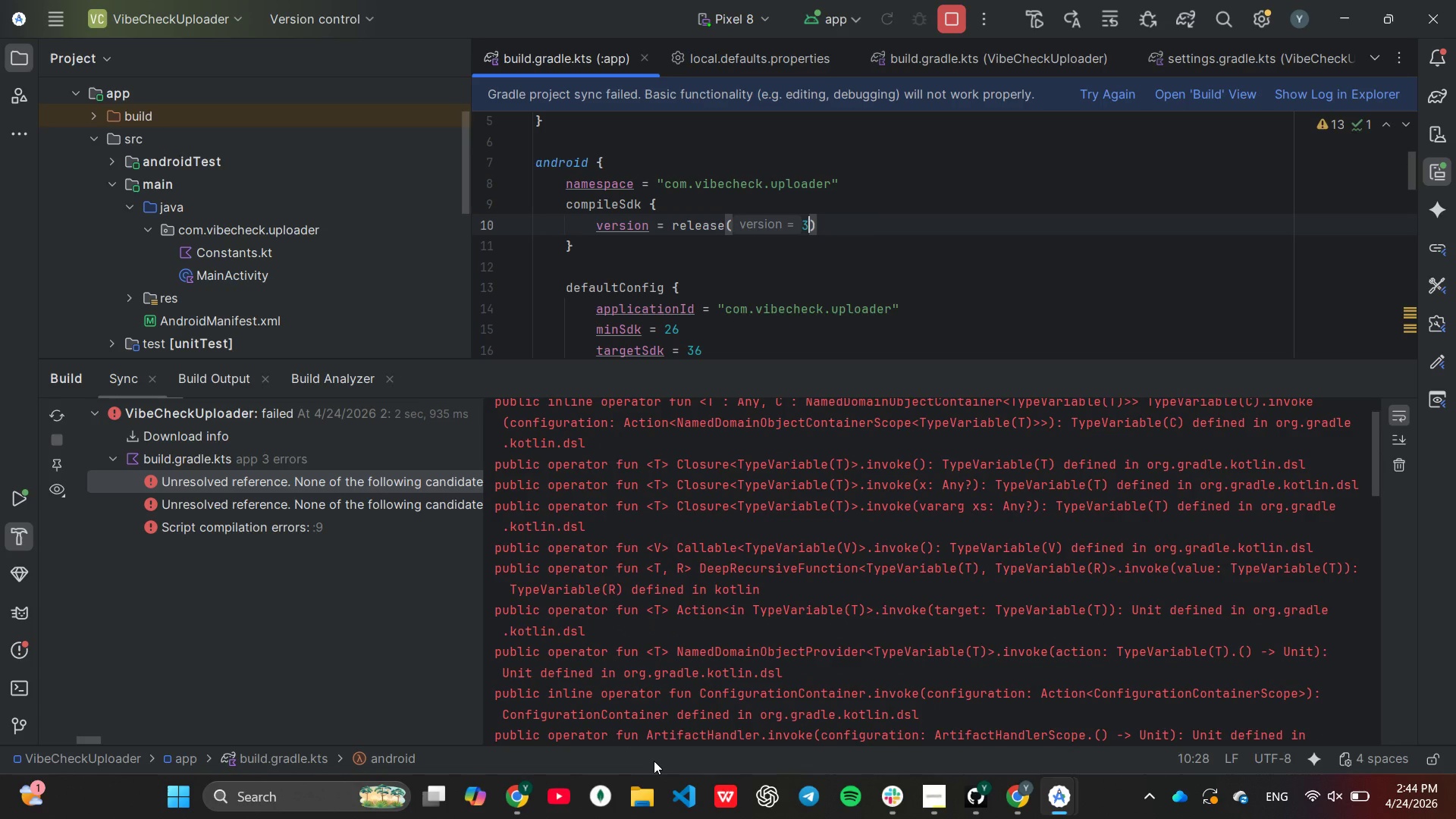 
key(Control+Z)
 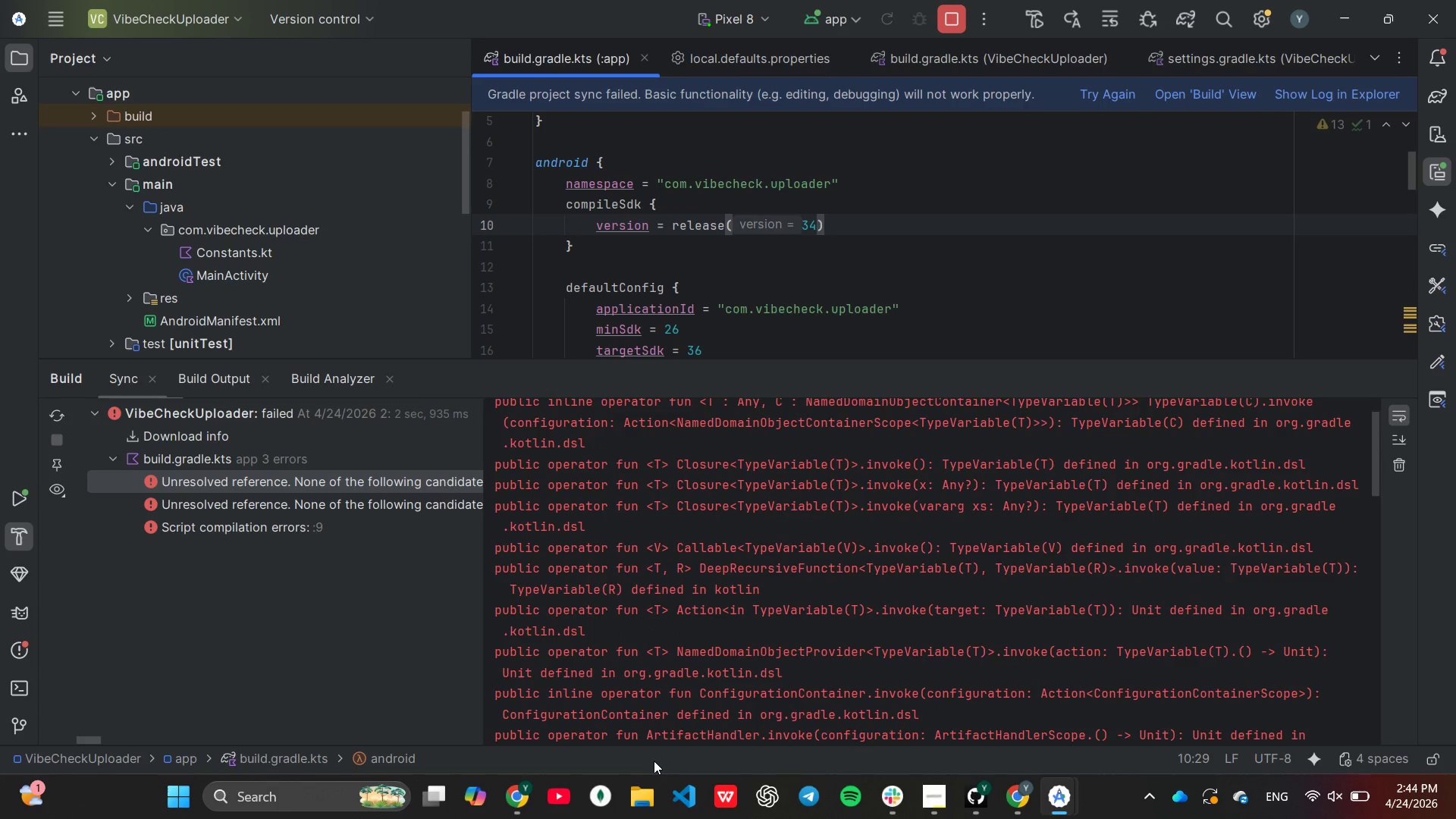 
key(CapsLock)
 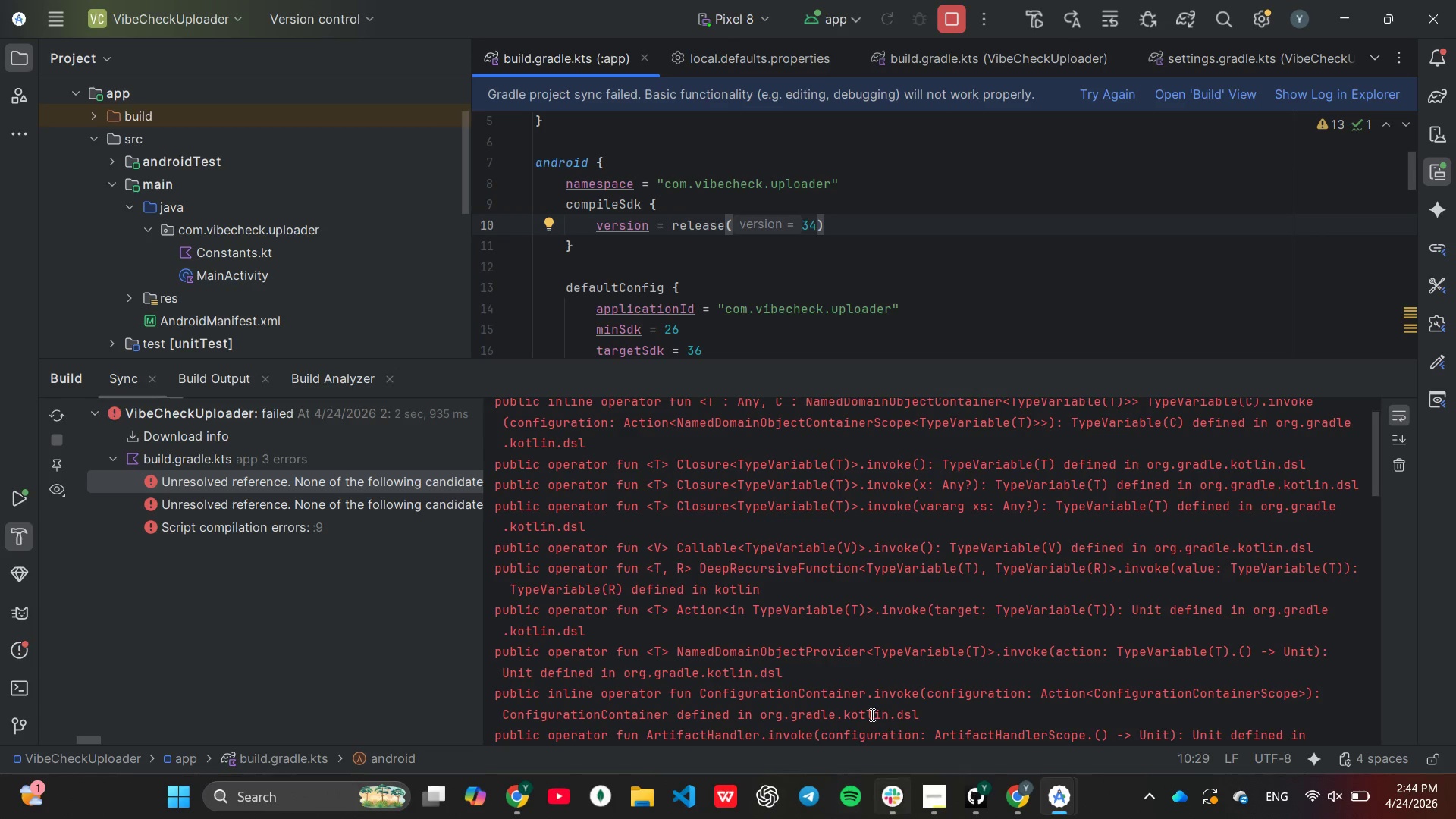 
scroll: coordinate [859, 585], scroll_direction: up, amount: 6.0
 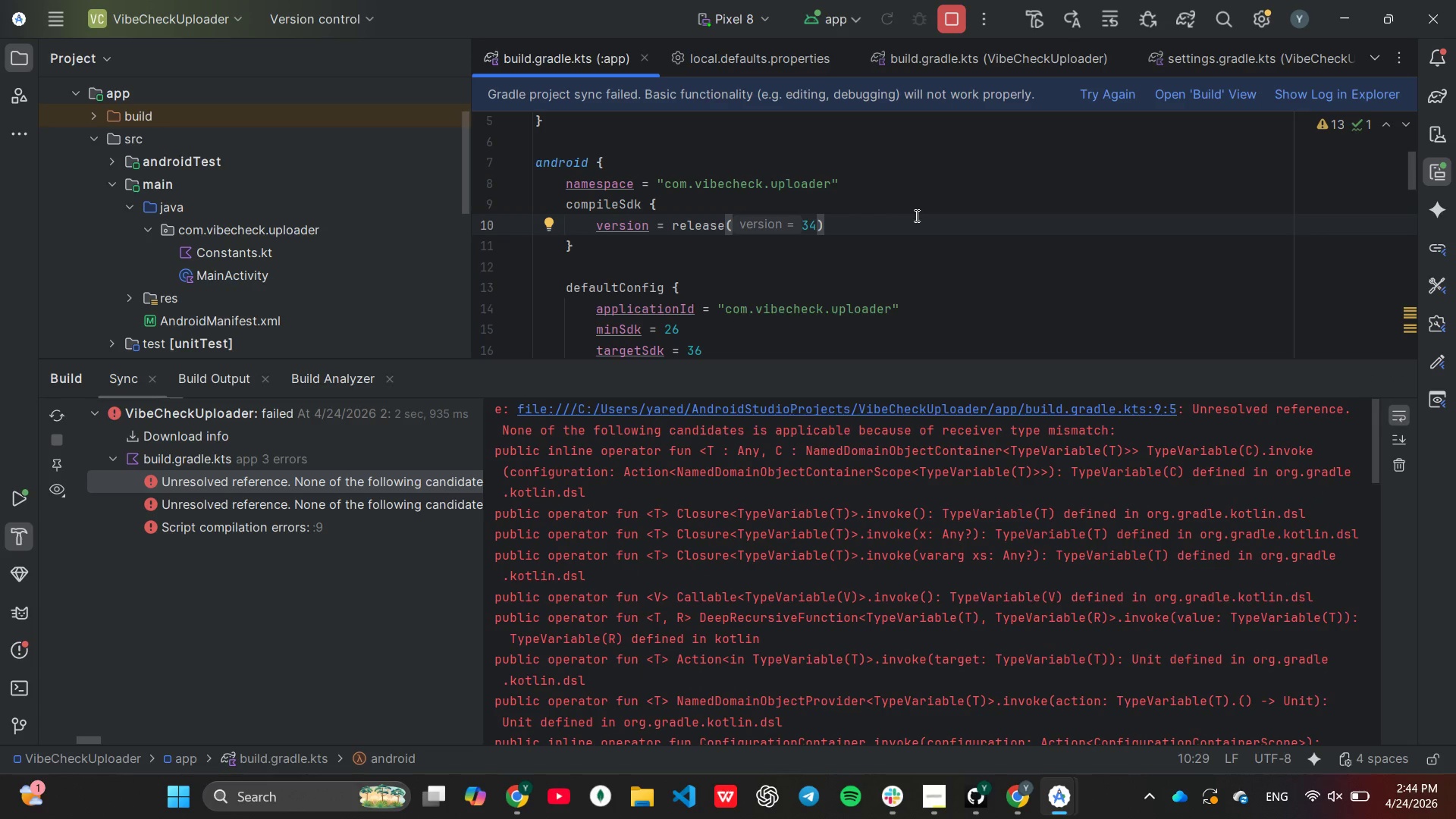 
wait(11.99)
 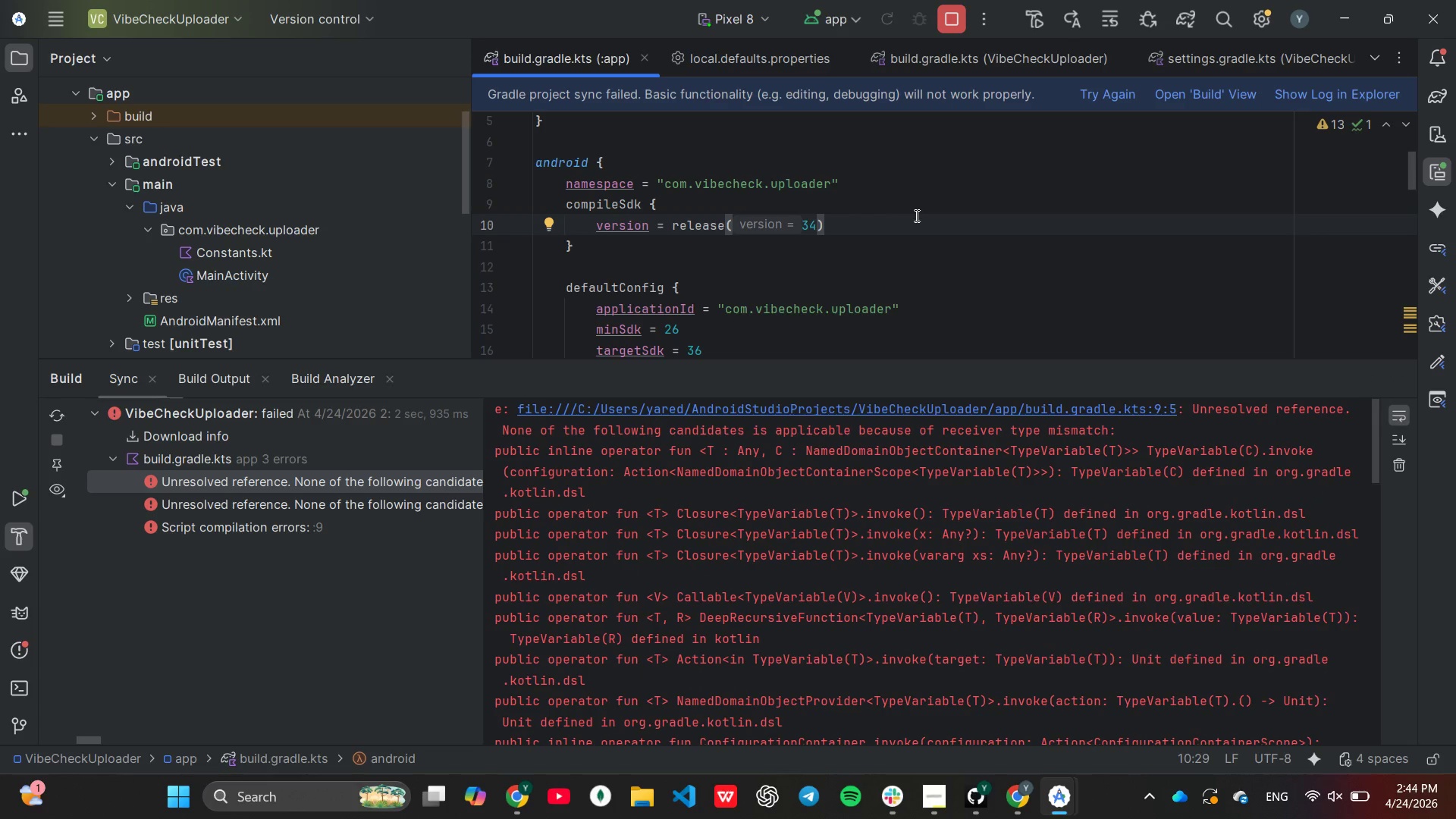 
scroll: coordinate [925, 292], scroll_direction: up, amount: 3.0
 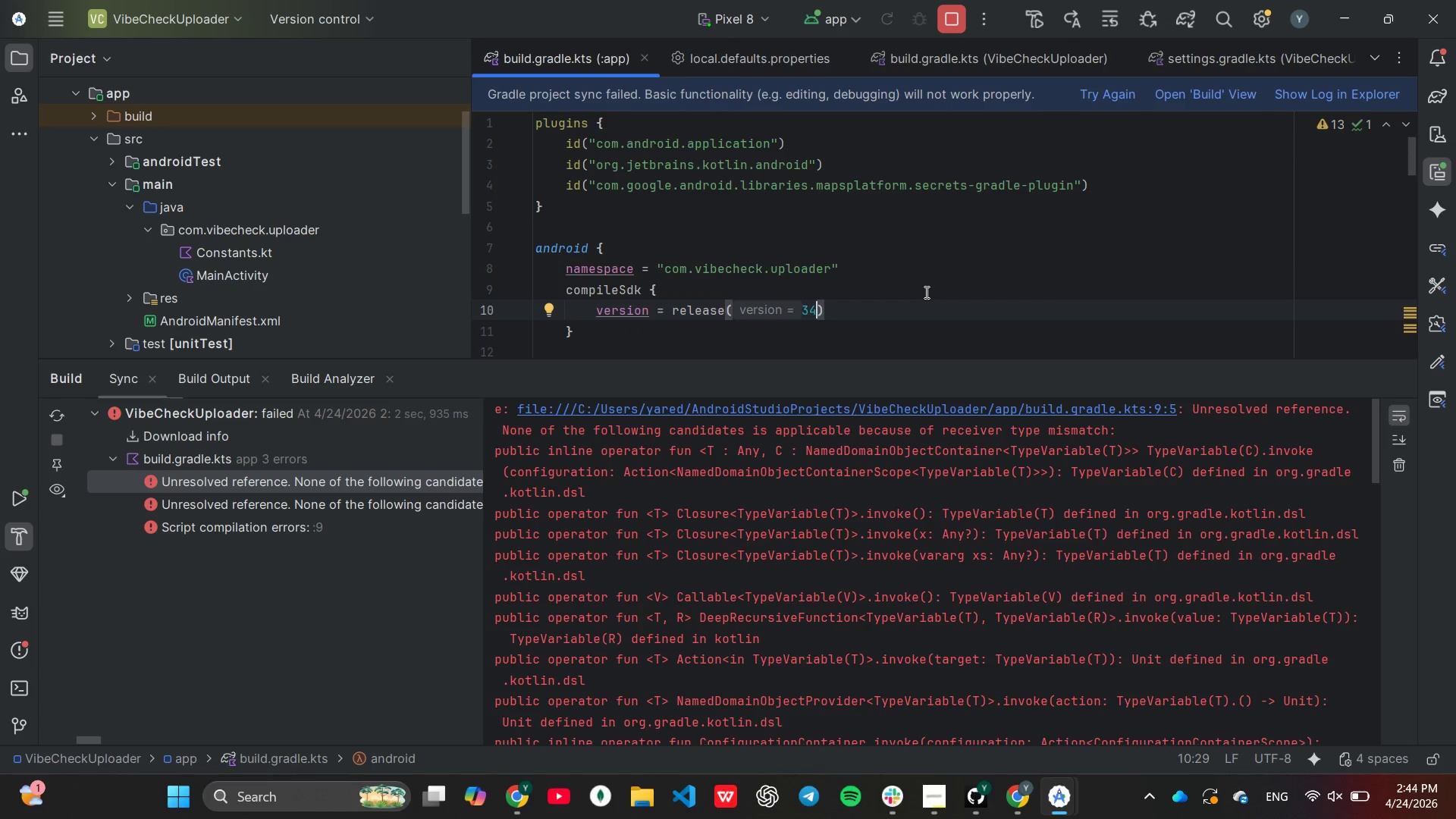 
wait(11.88)
 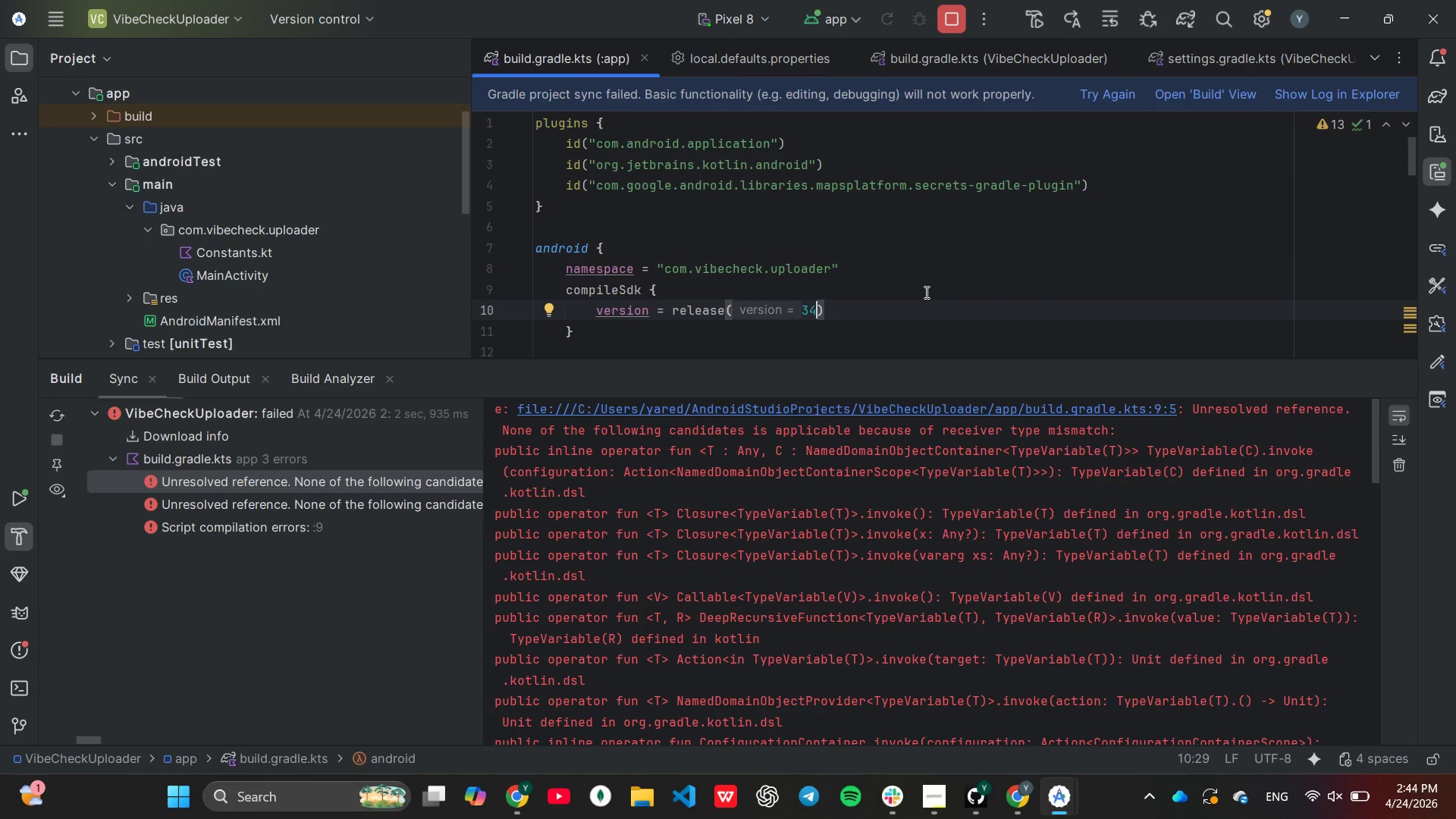 
scroll: coordinate [952, 487], scroll_direction: none, amount: 0.0
 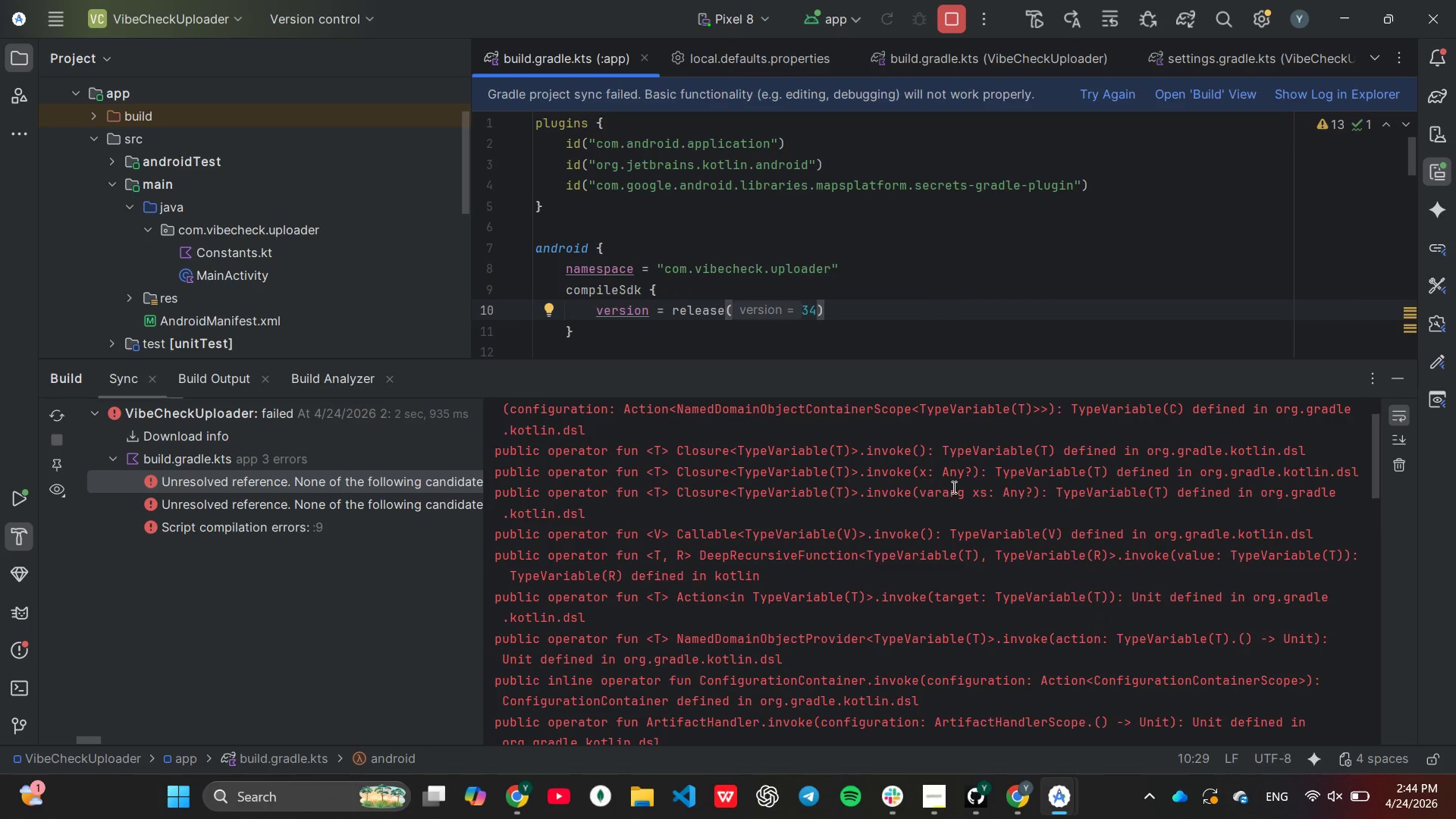 
scroll: coordinate [943, 469], scroll_direction: down, amount: 18.0
 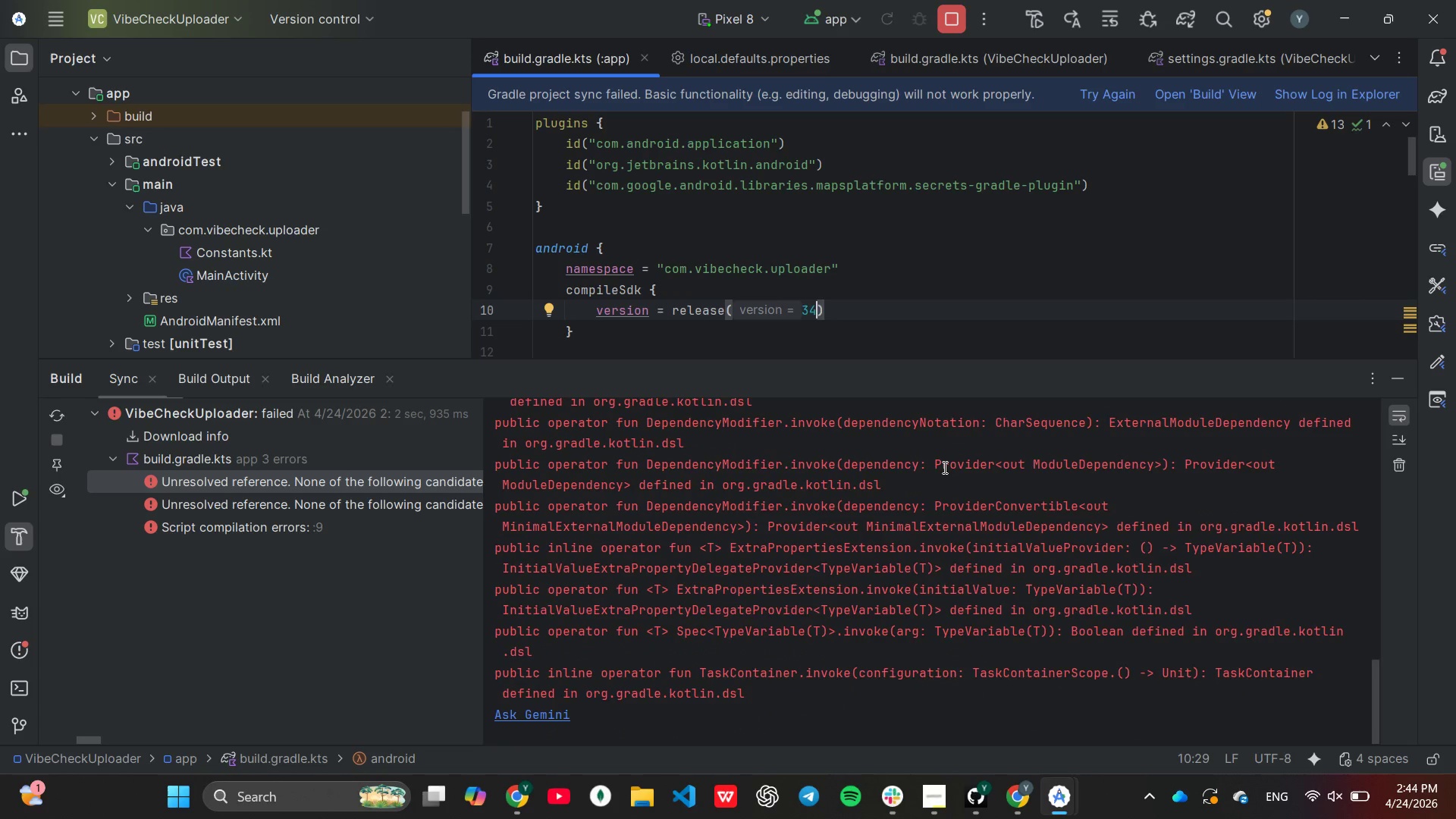 
scroll: coordinate [915, 536], scroll_direction: up, amount: 10.0
 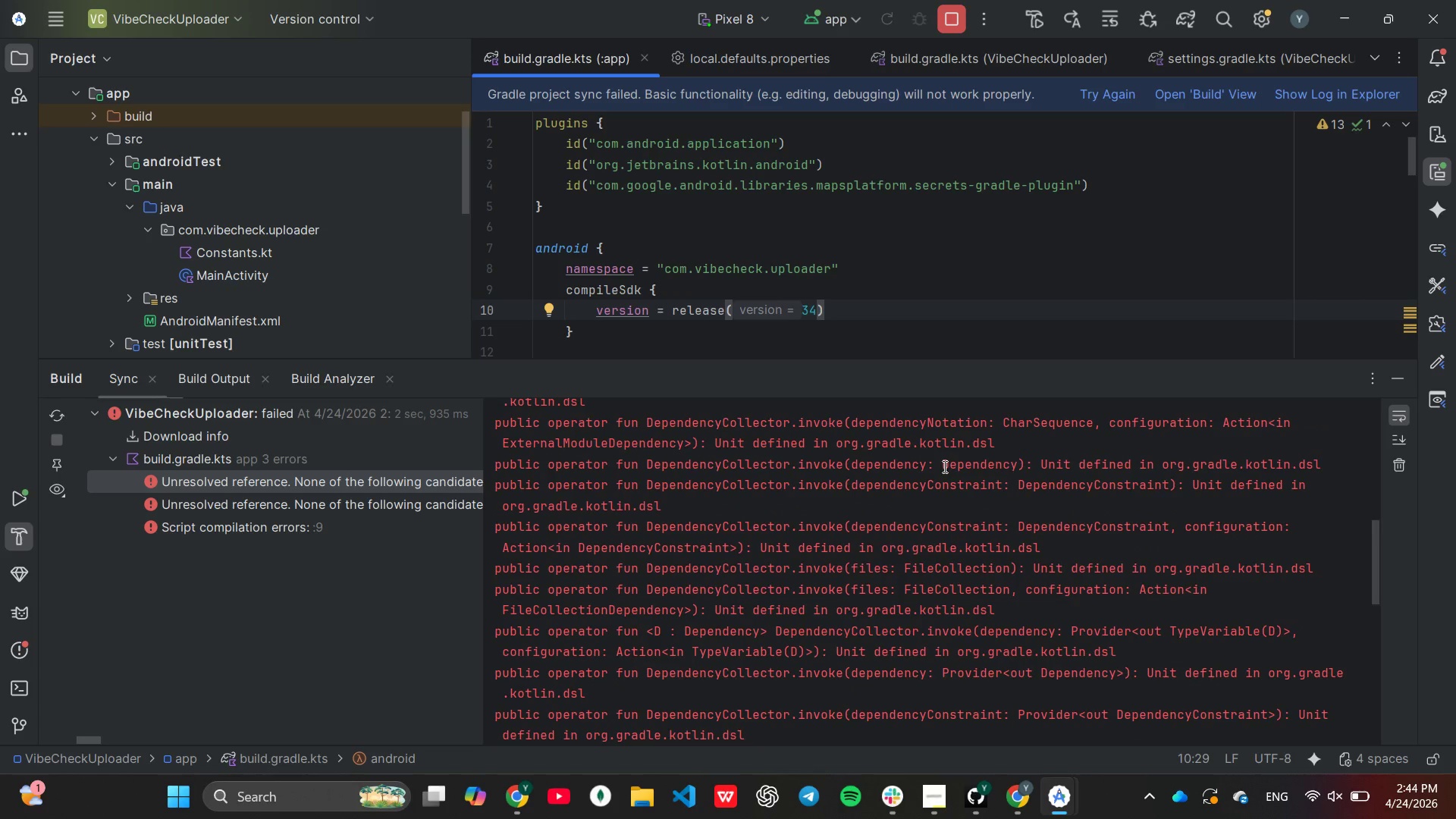 
left_click([901, 490])
 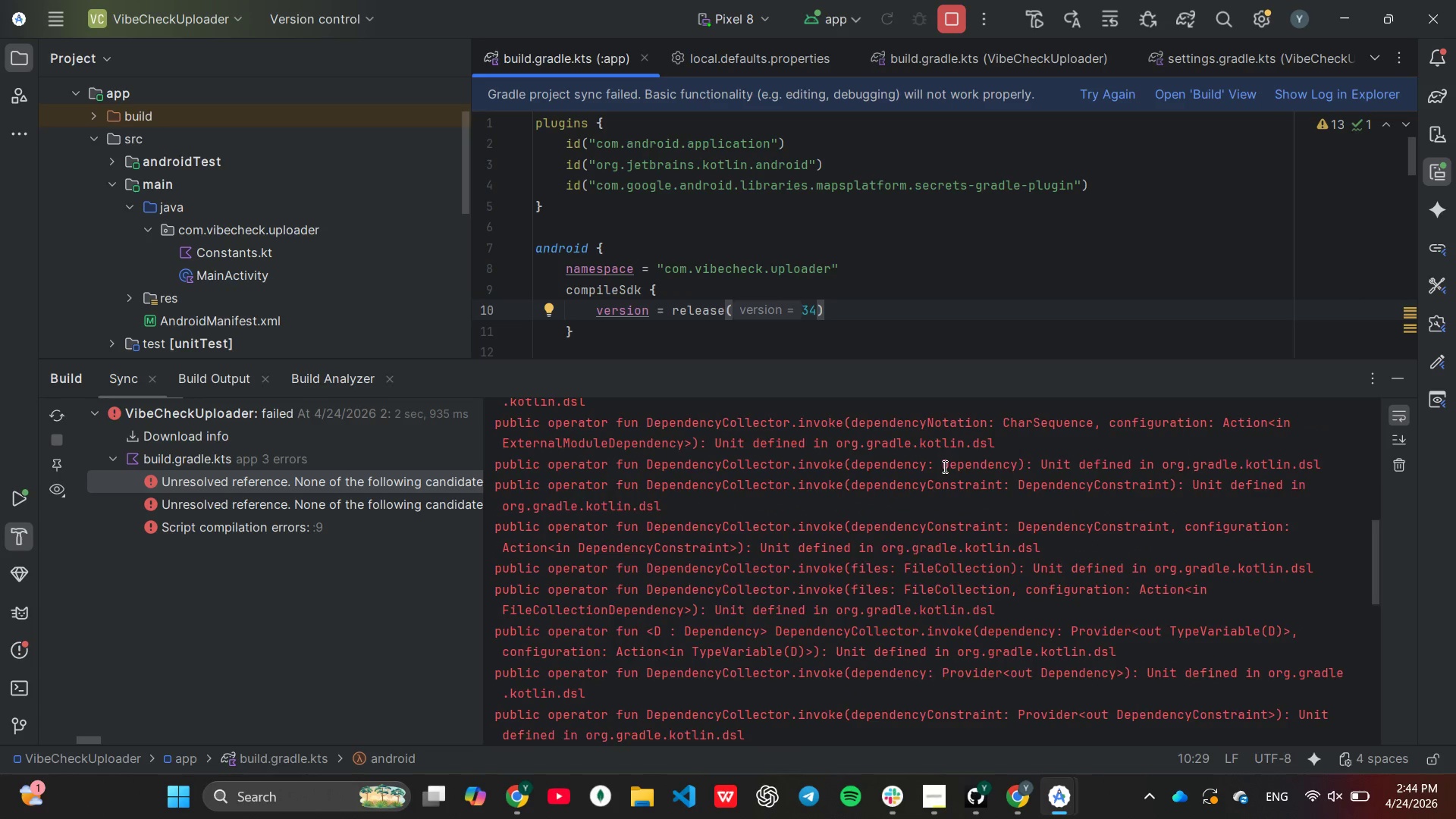 
scroll: coordinate [913, 532], scroll_direction: up, amount: 9.0
 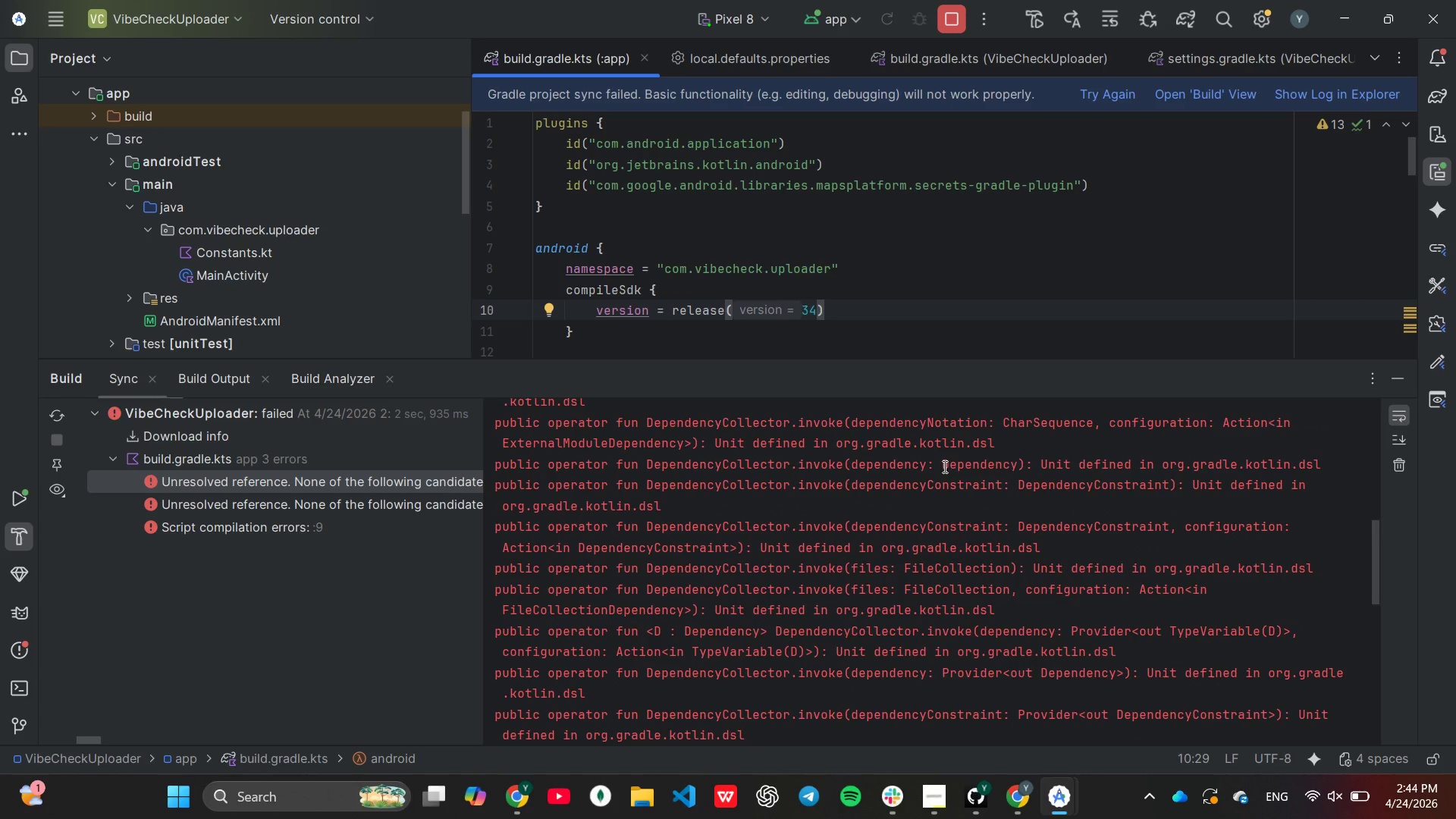 
double_click([901, 490])
 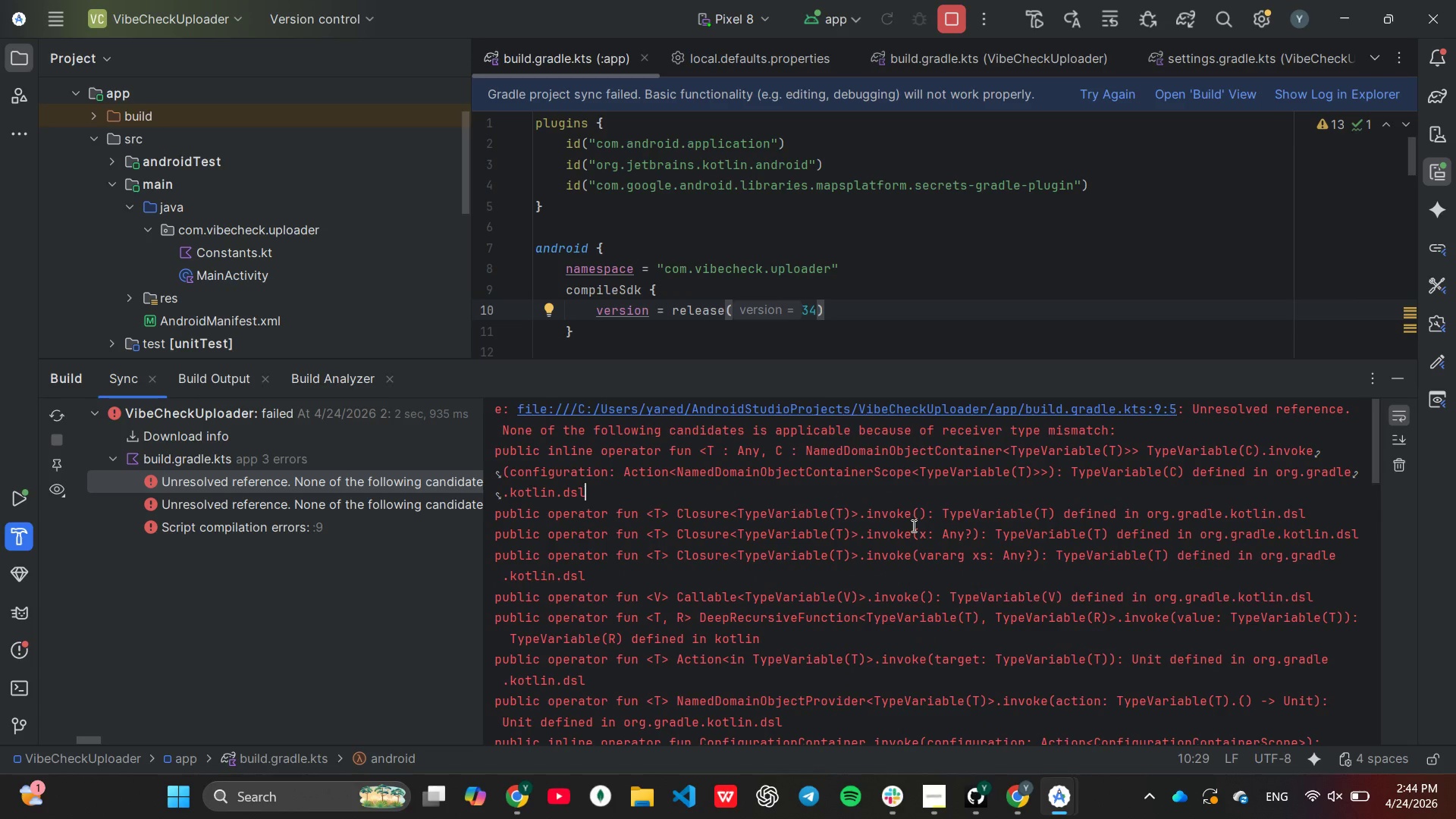 
triple_click([901, 490])
 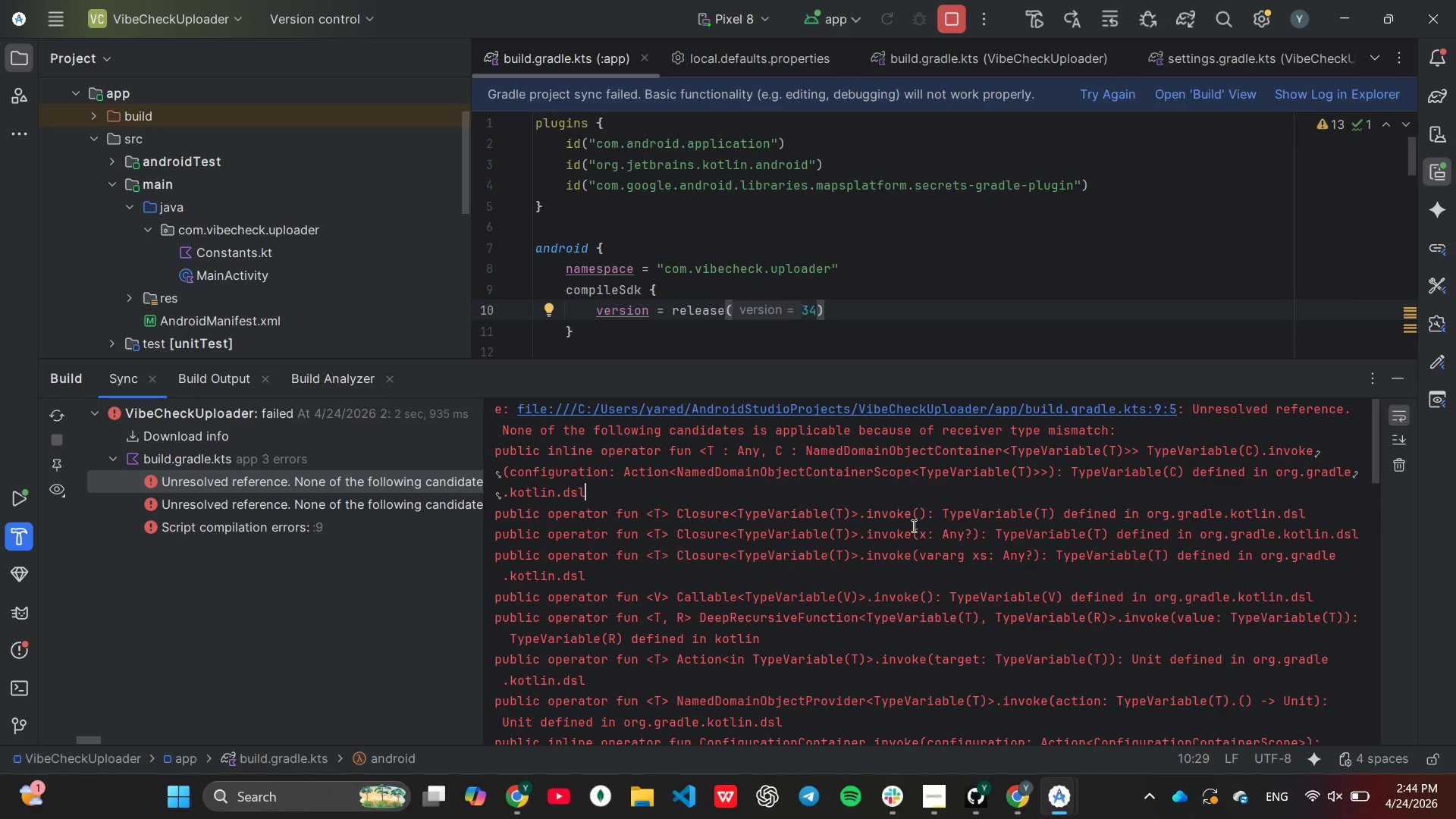 
scroll: coordinate [912, 526], scroll_direction: up, amount: 2.0
 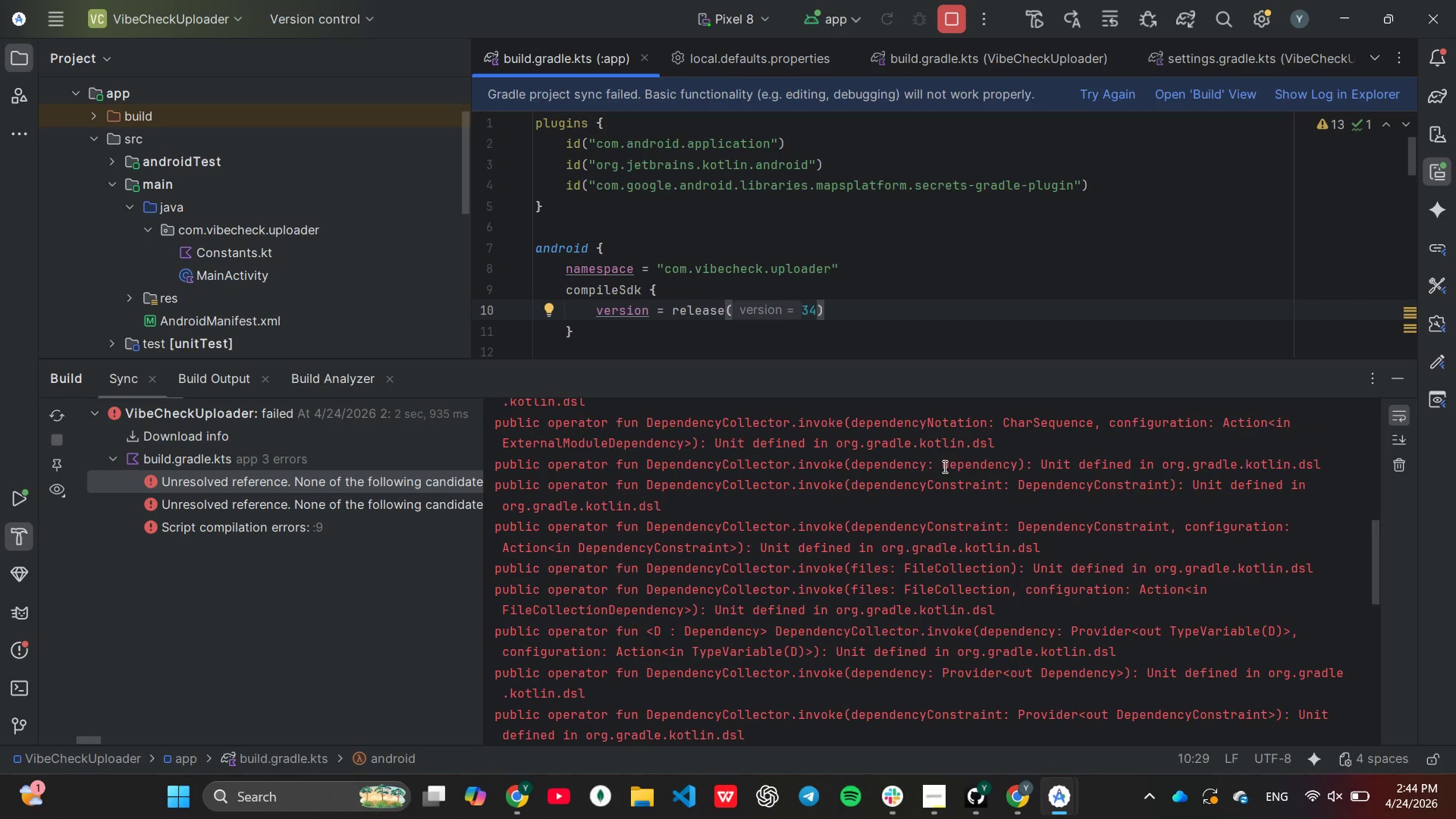 
triple_click([901, 490])
 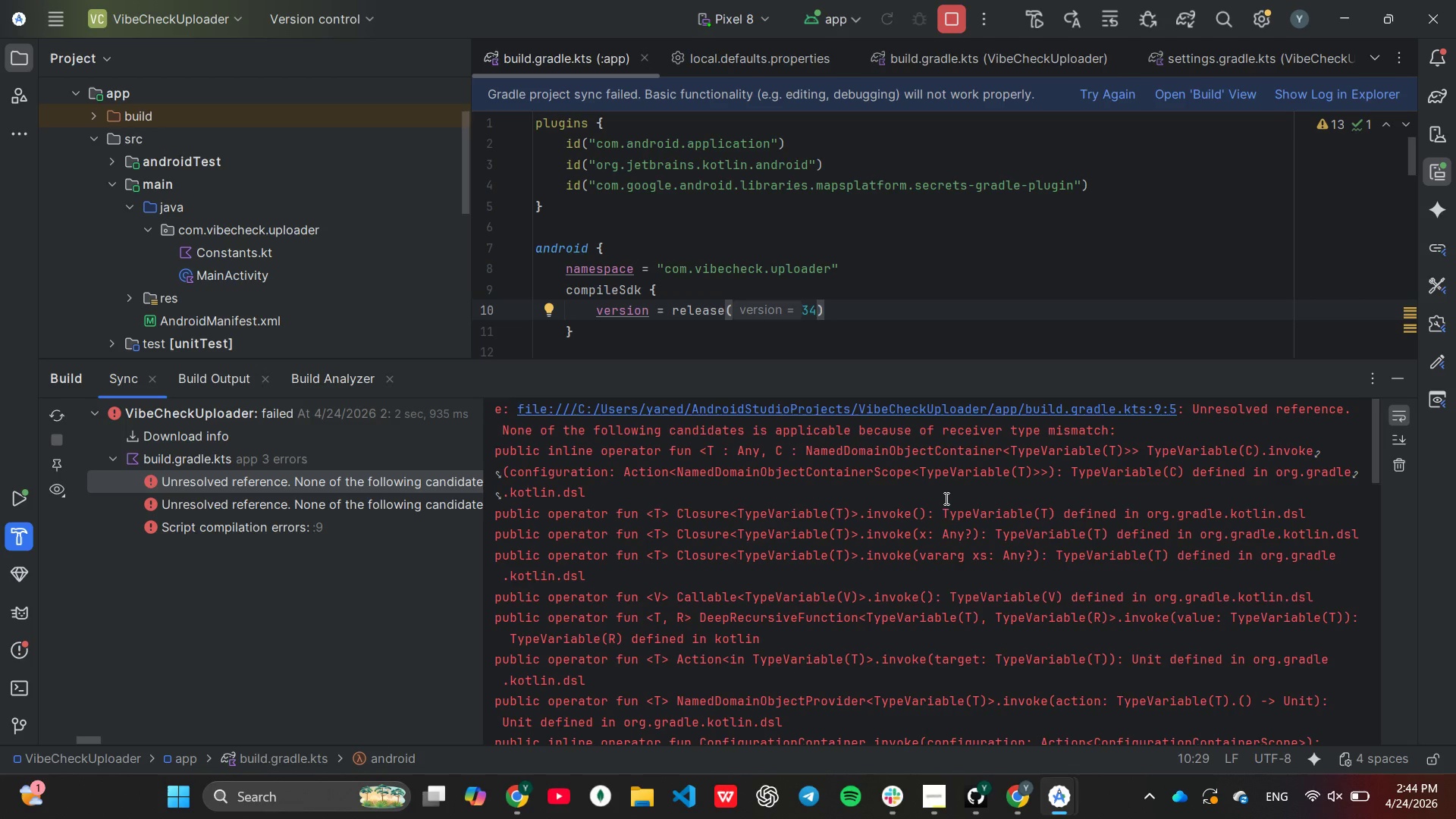 
wait(6.52)
 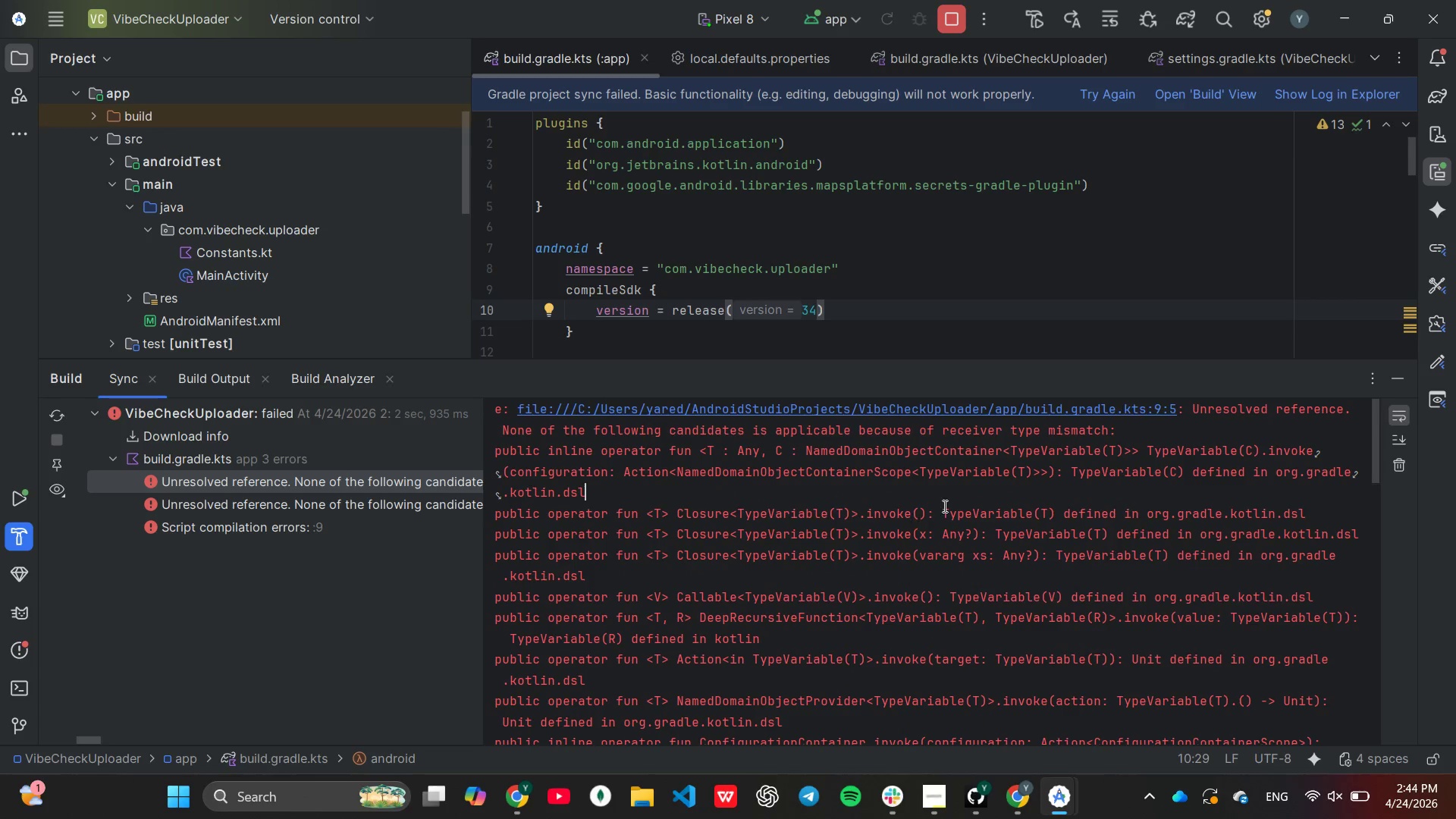 
scroll: coordinate [946, 287], scroll_direction: up, amount: 3.0
 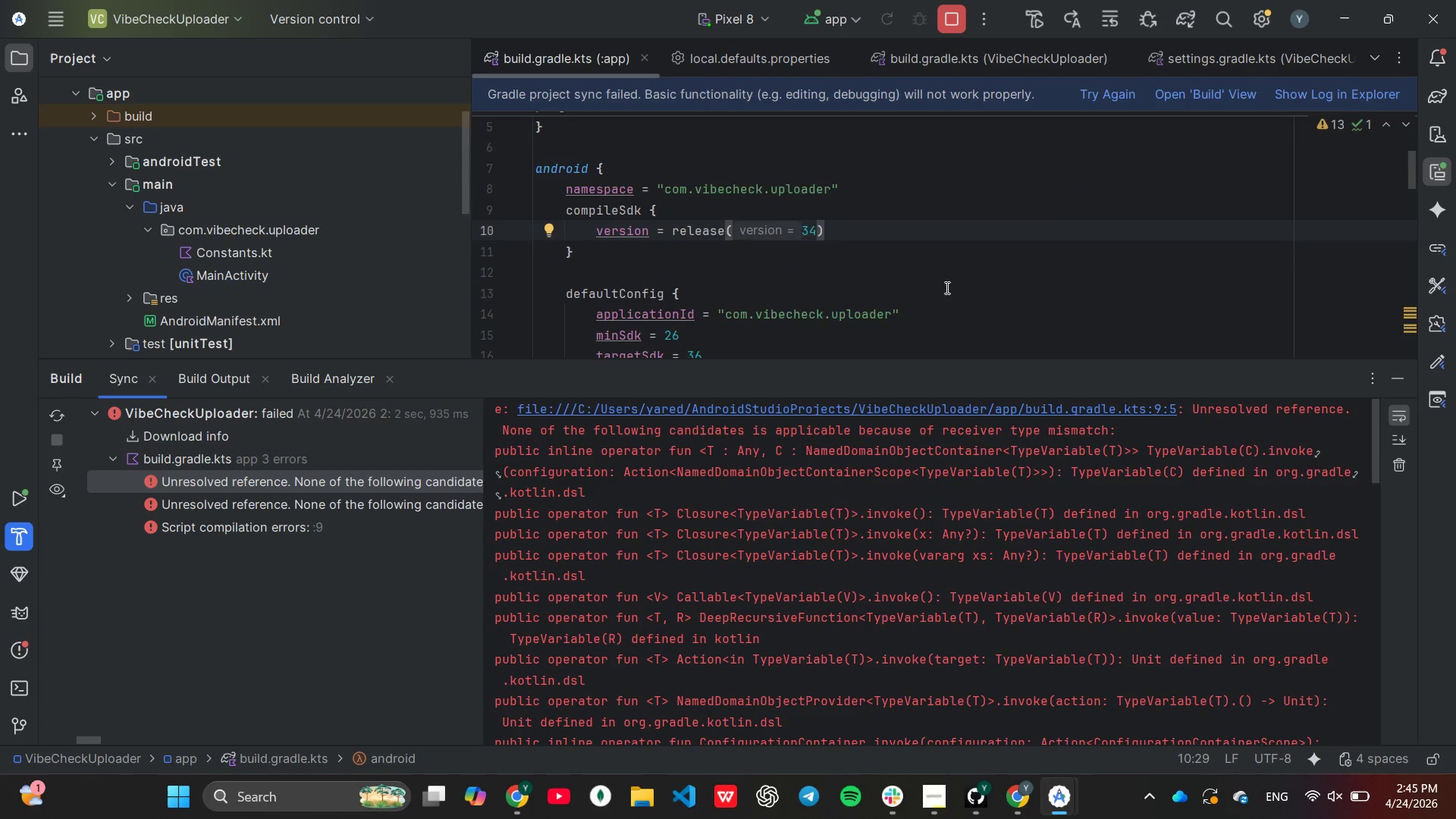 
scroll: coordinate [946, 286], scroll_direction: down, amount: 2.0
 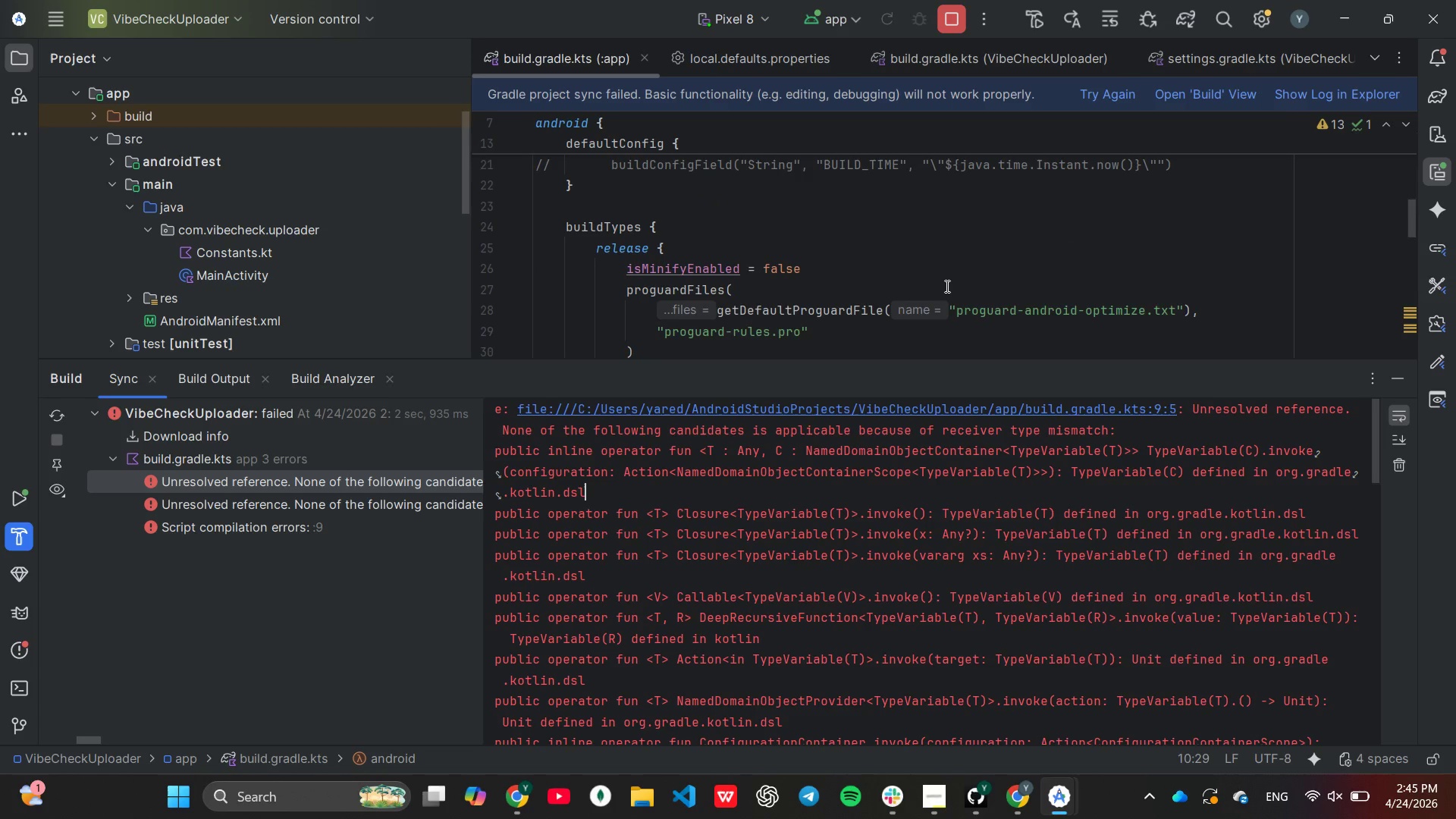 
scroll: coordinate [946, 286], scroll_direction: none, amount: 0.0
 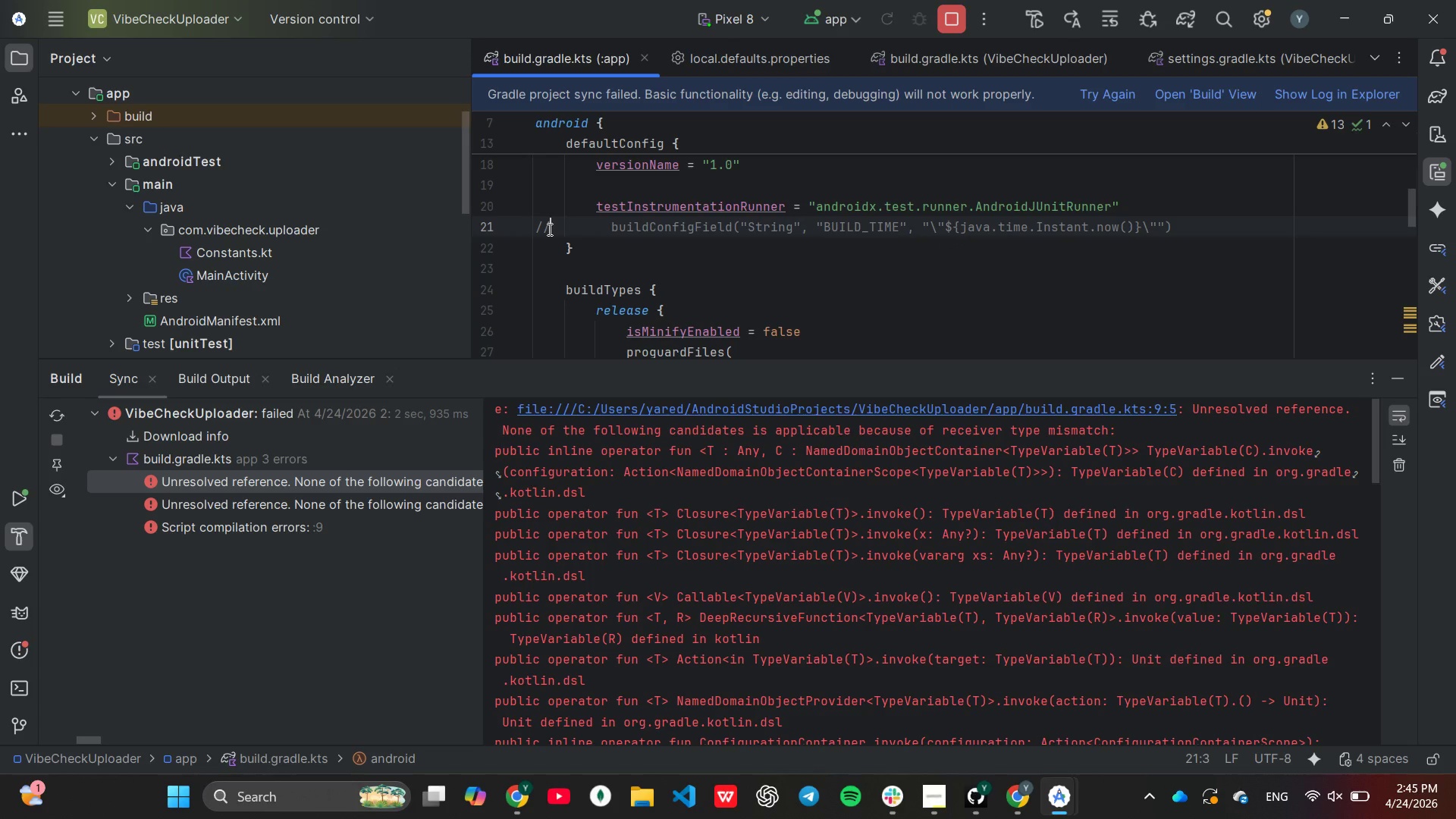 
key(Backspace)
 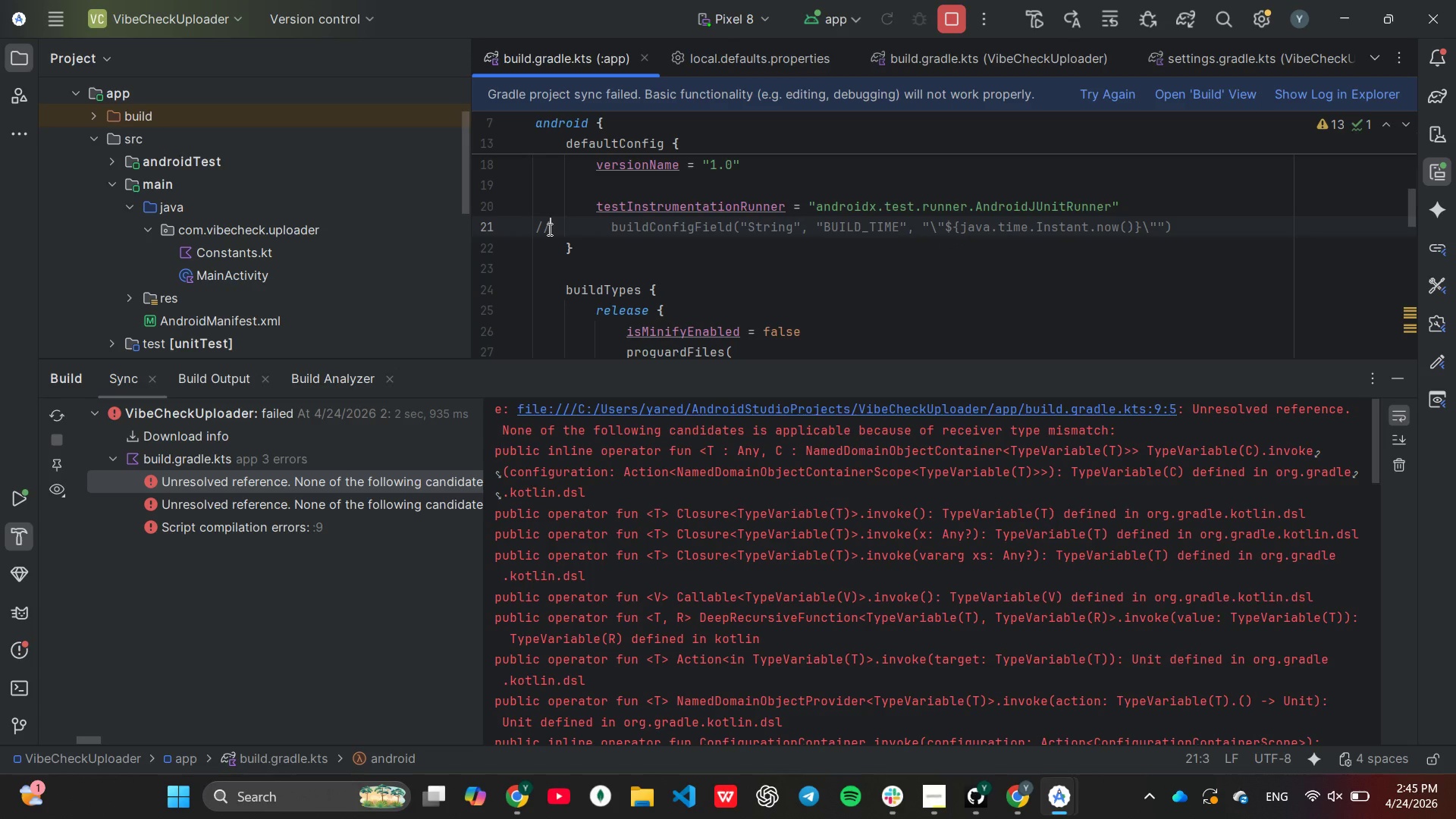 
key(Backspace)
 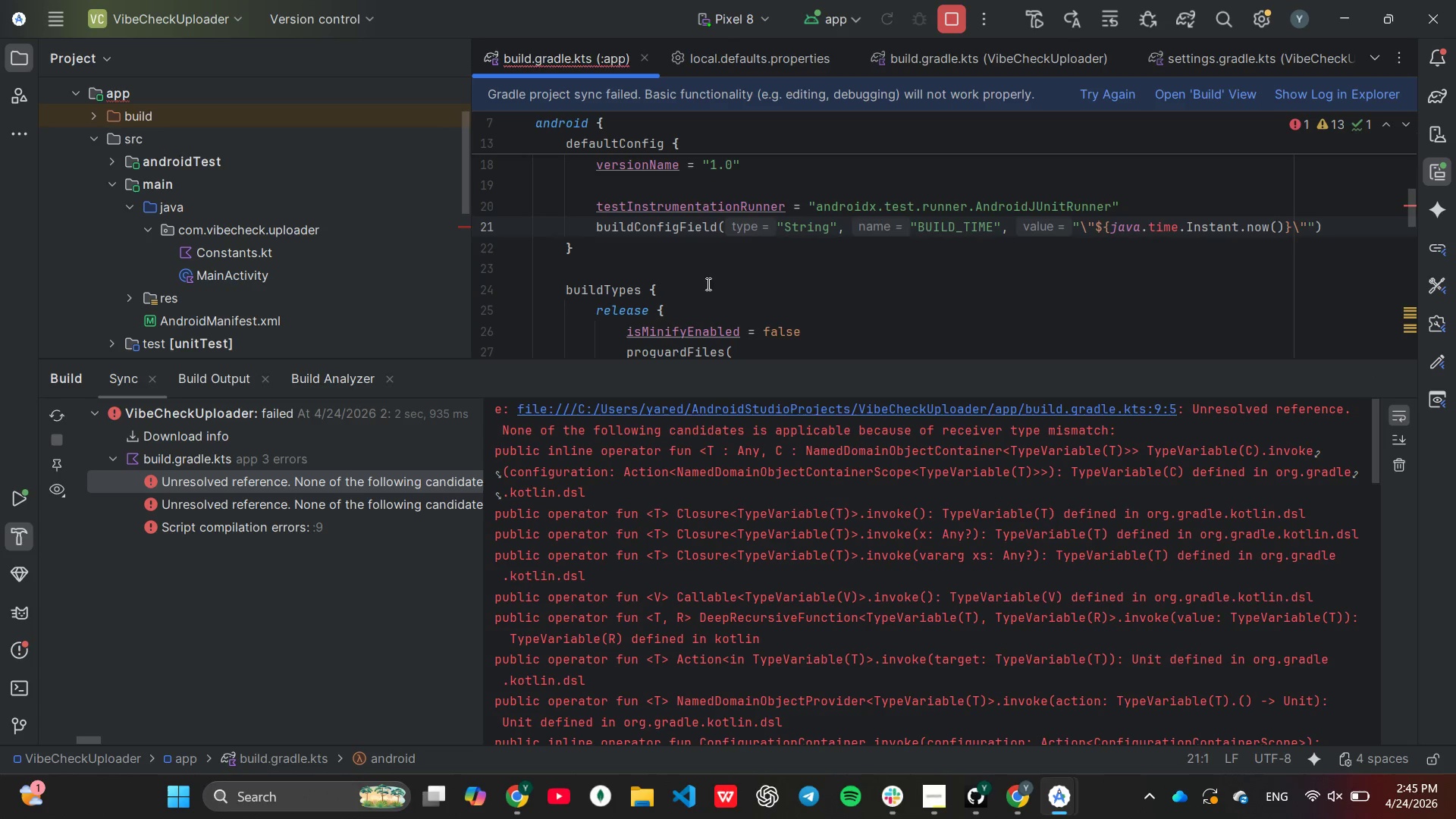 
scroll: coordinate [780, 276], scroll_direction: down, amount: 4.0
 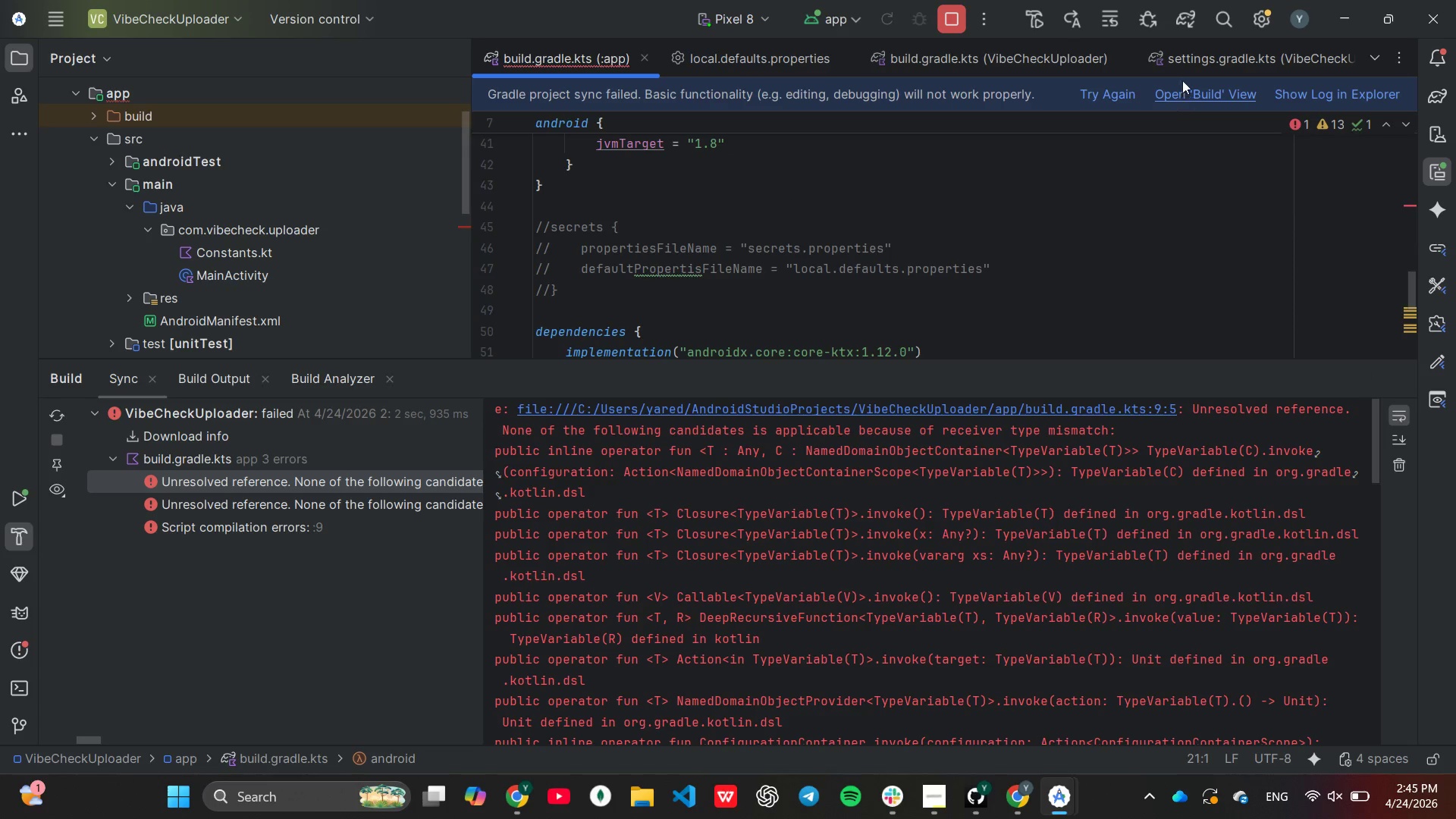 
left_click([1116, 89])
 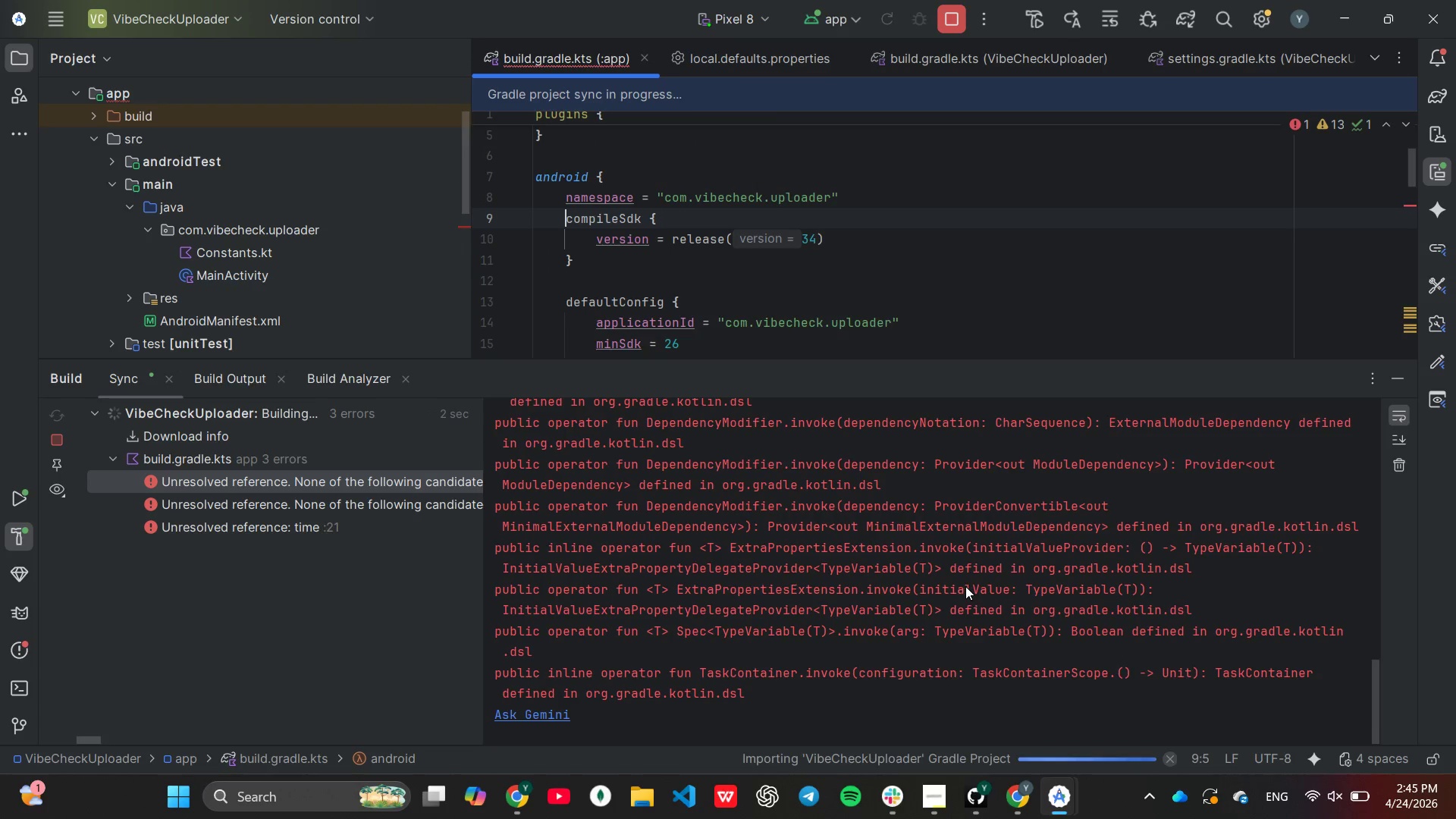 
scroll: coordinate [963, 579], scroll_direction: up, amount: 22.0
 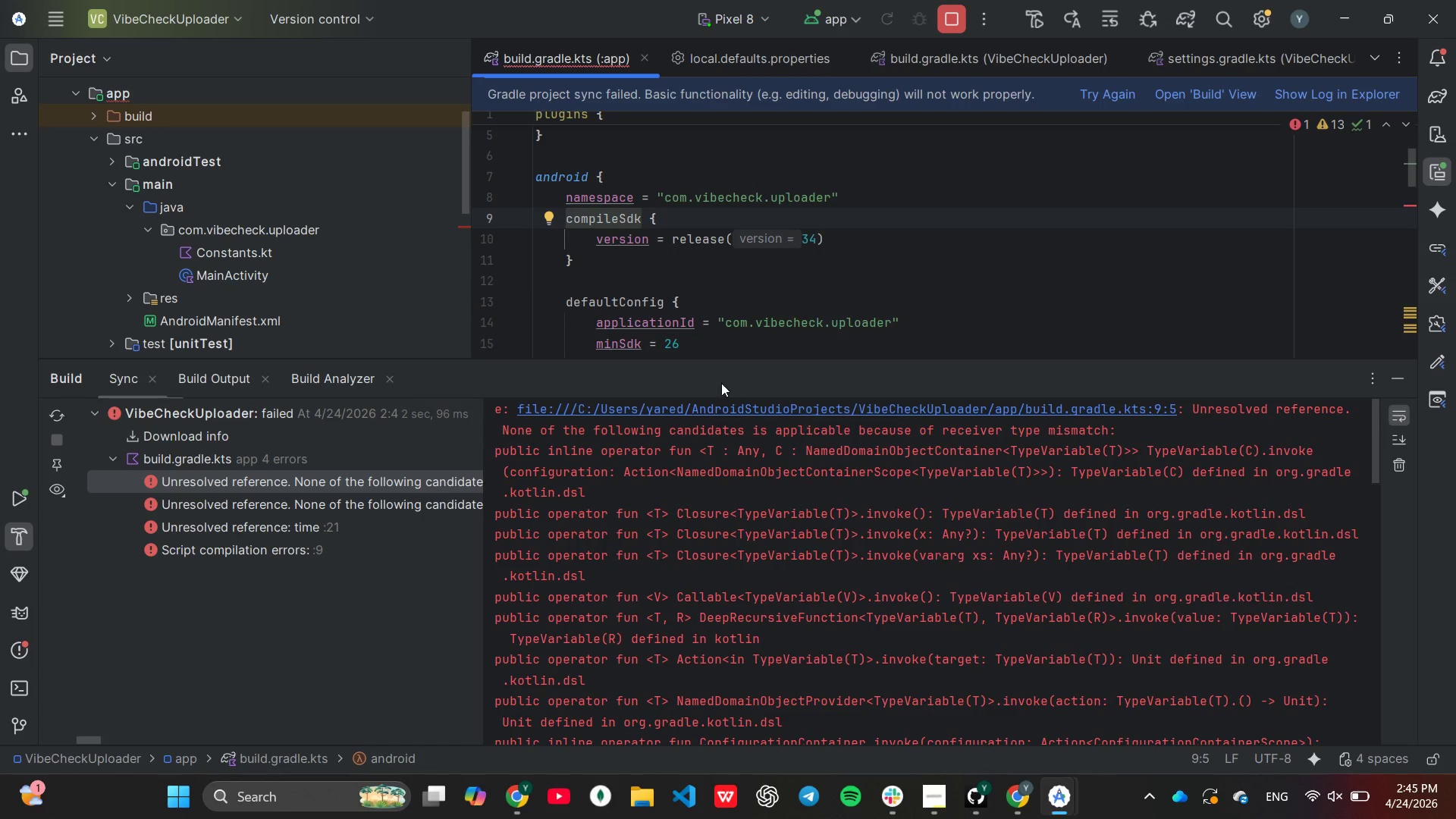 
scroll: coordinate [683, 330], scroll_direction: down, amount: 12.0
 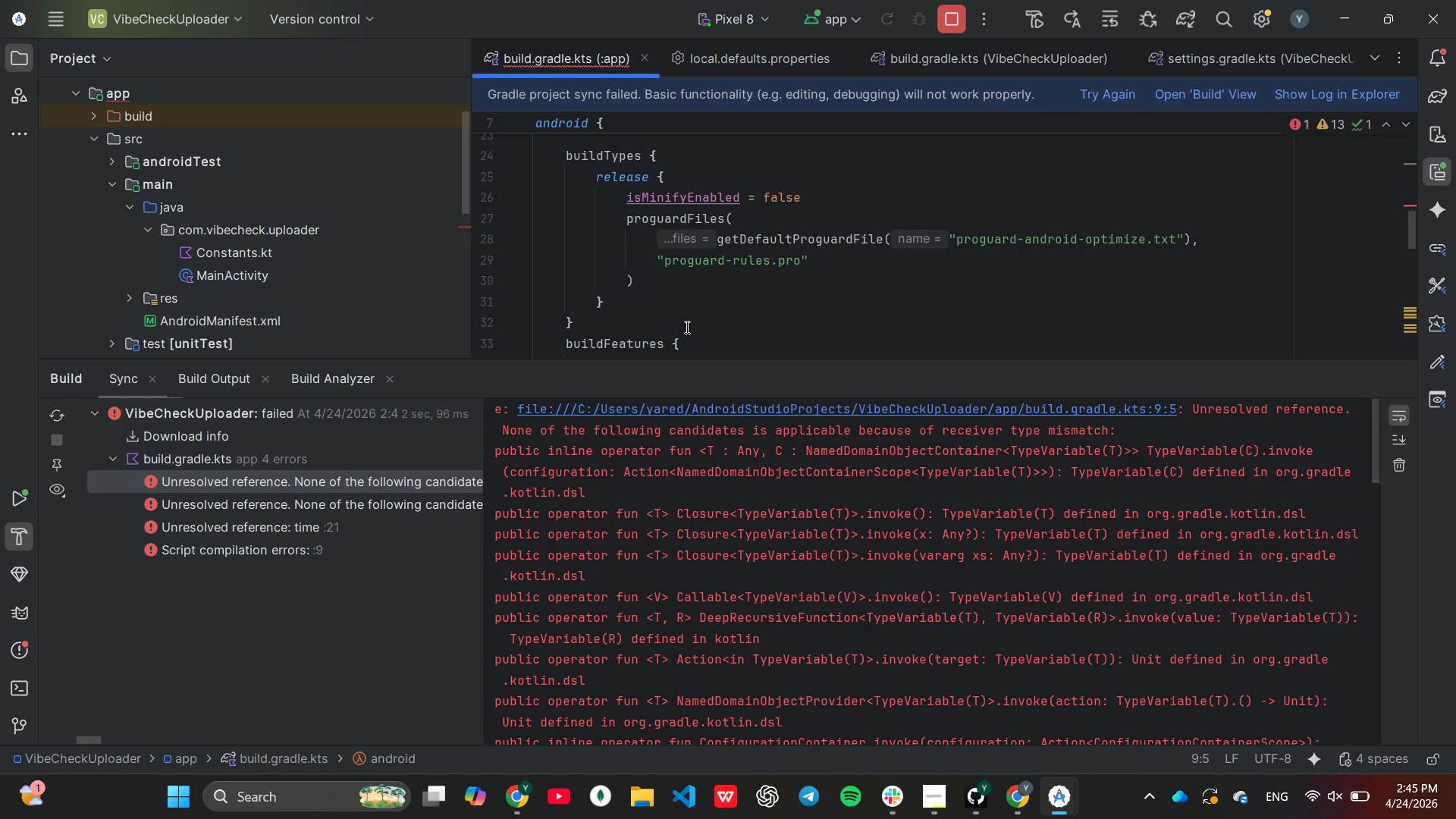 
left_click_drag(start_coordinate=[538, 156], to_coordinate=[559, 212])
 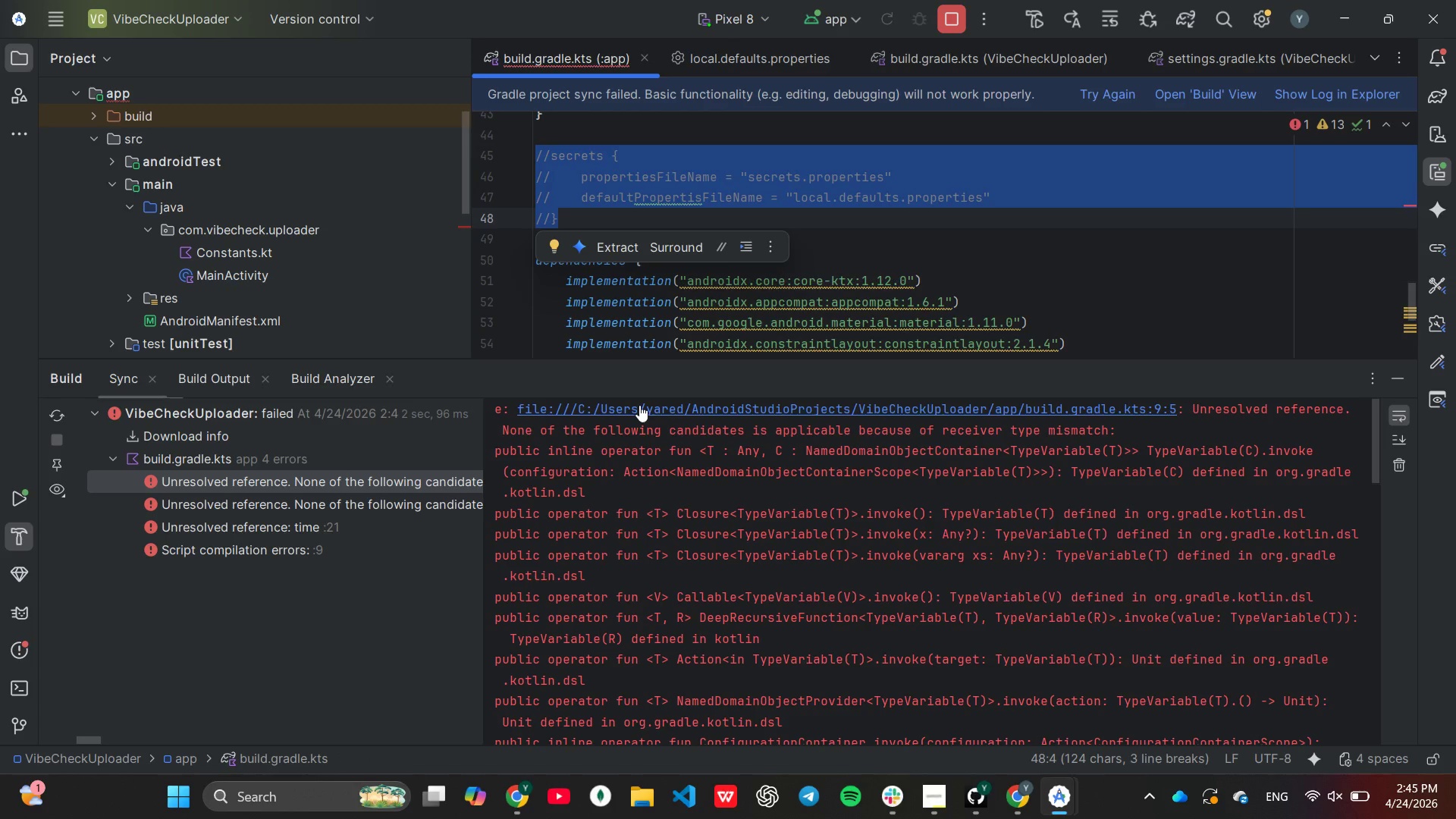 
key(Control+ControlLeft)
 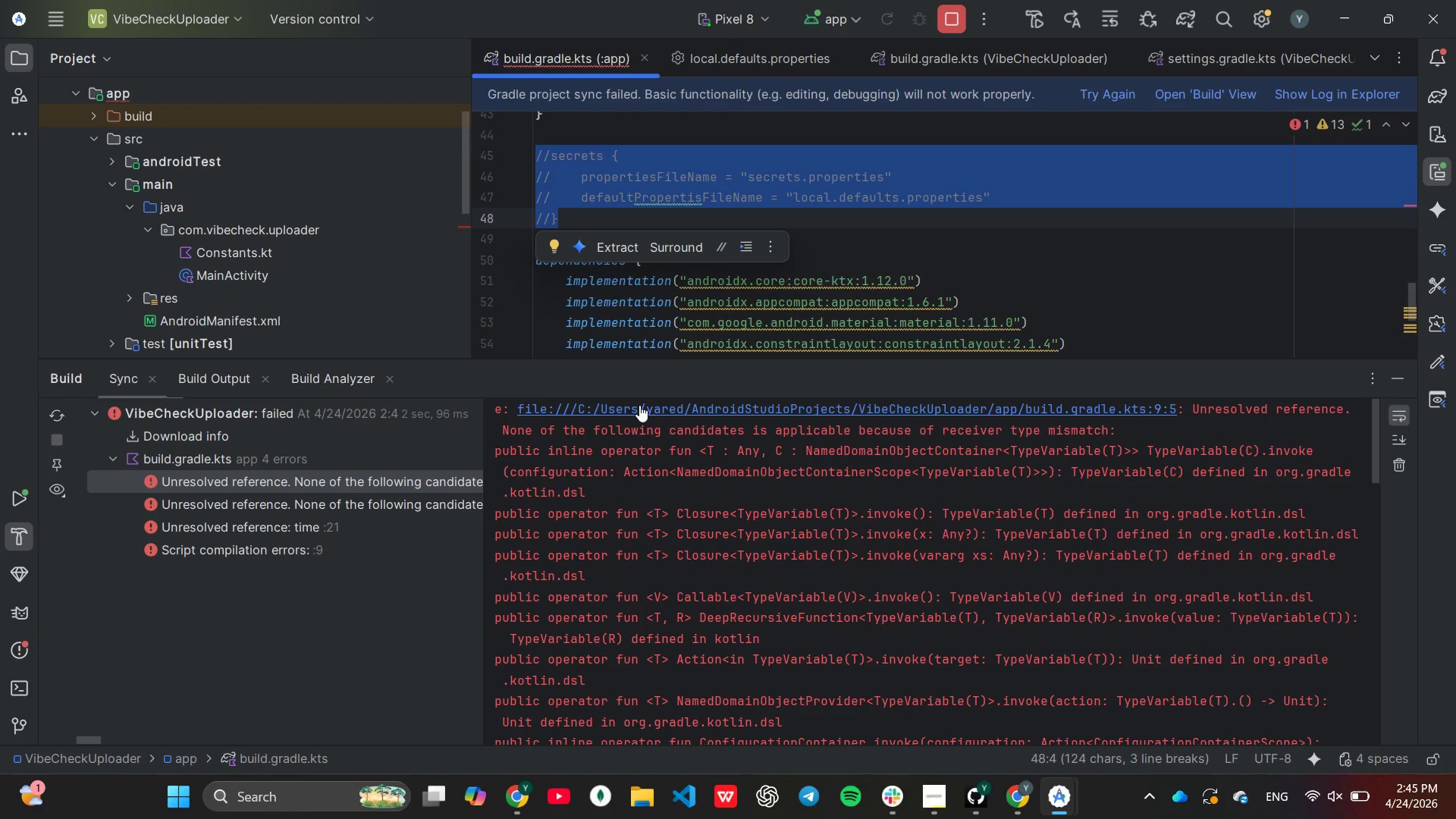 
key(Control+C)
 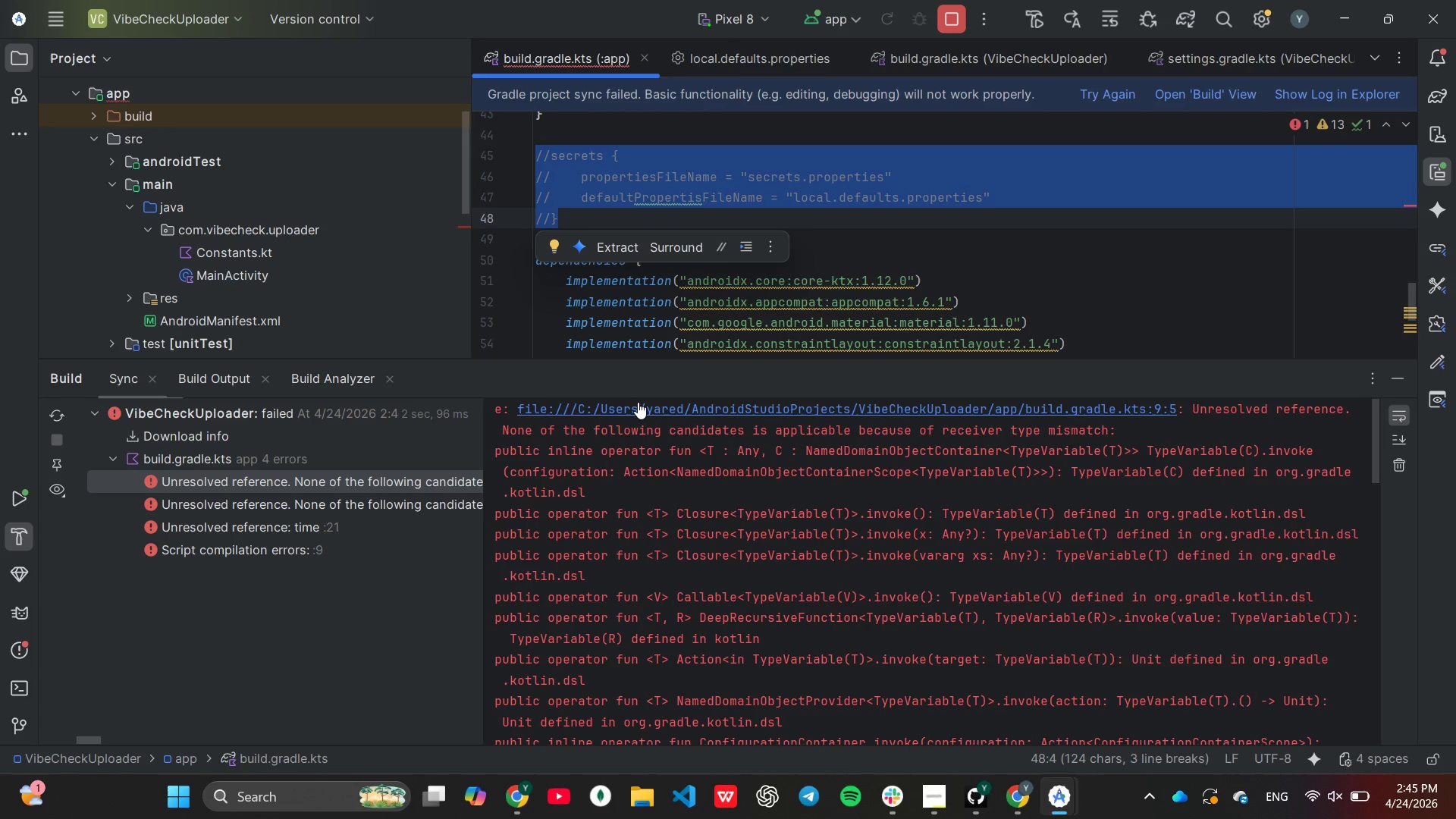 
key(Control+ControlRight)
 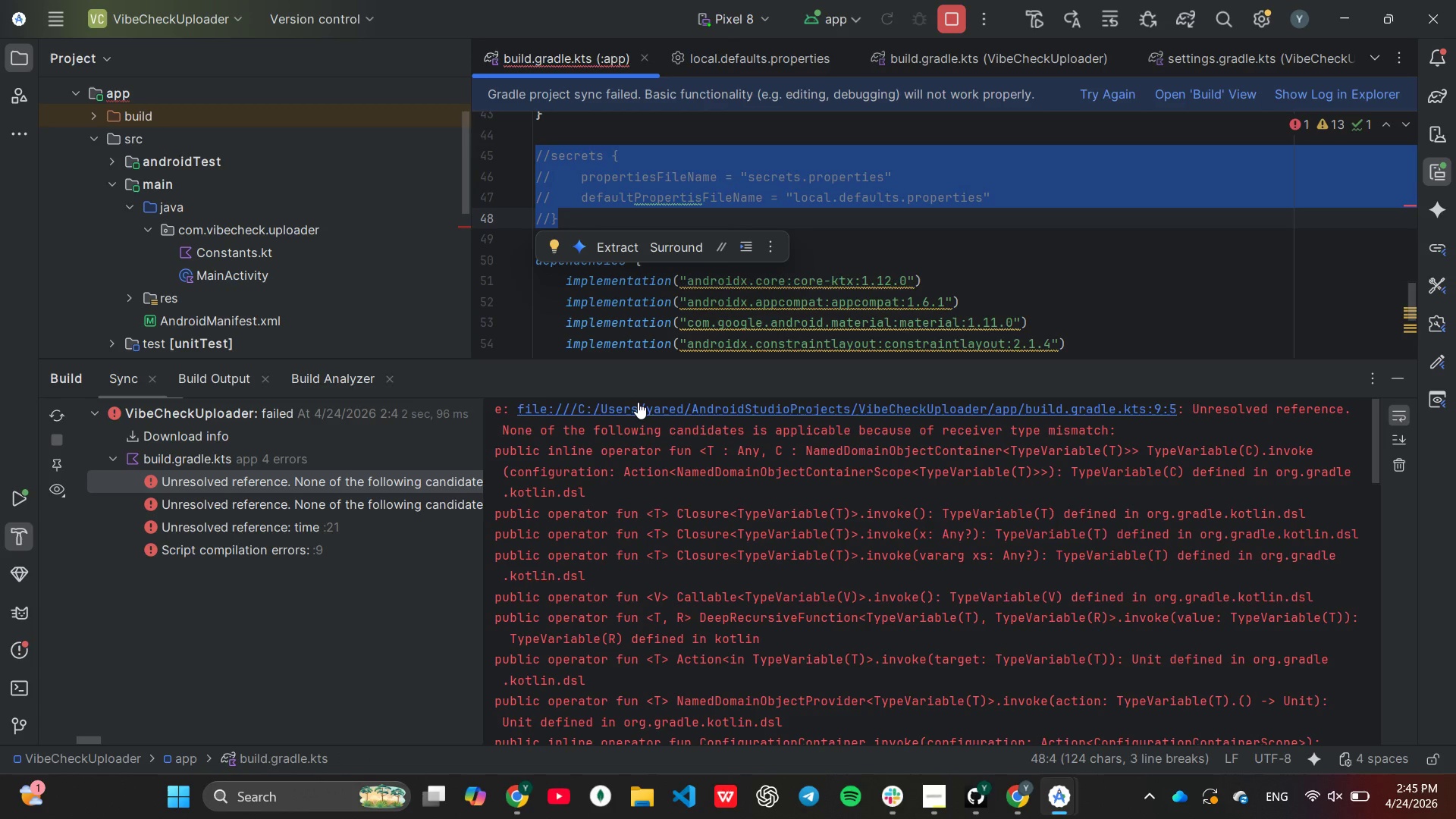 
key(Control+Slash)
 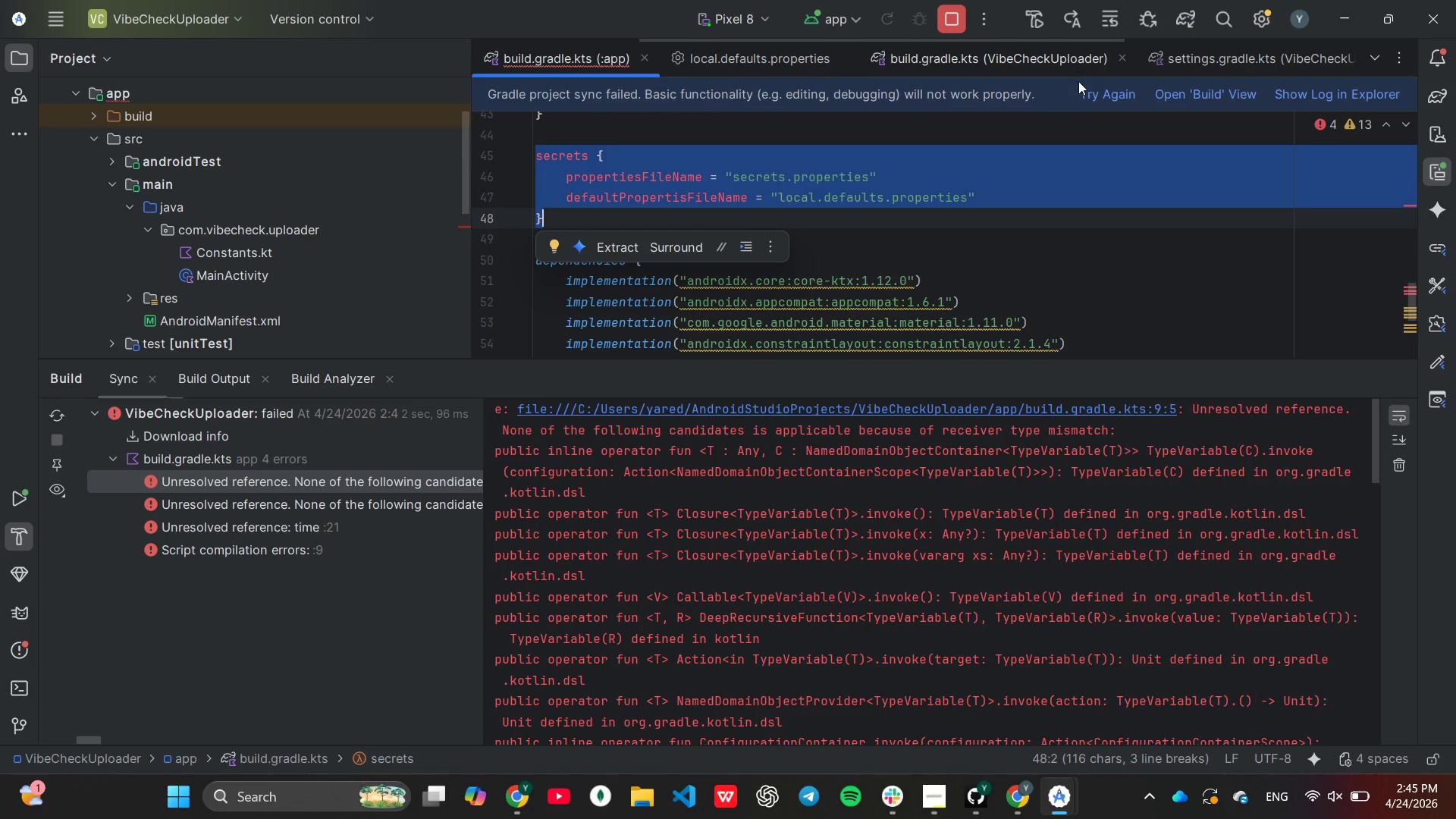 
left_click([1092, 96])
 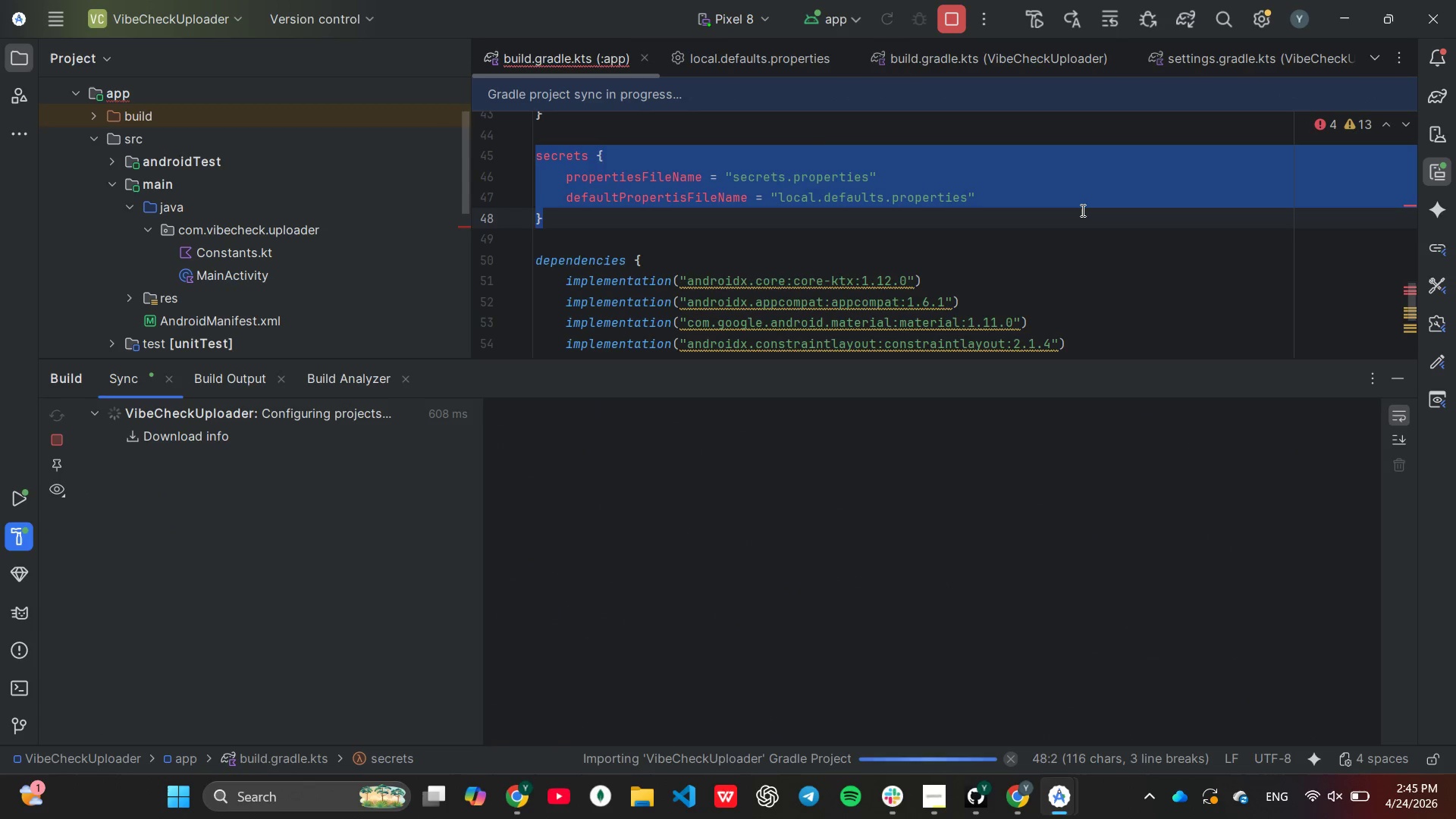 
left_click([1081, 210])
 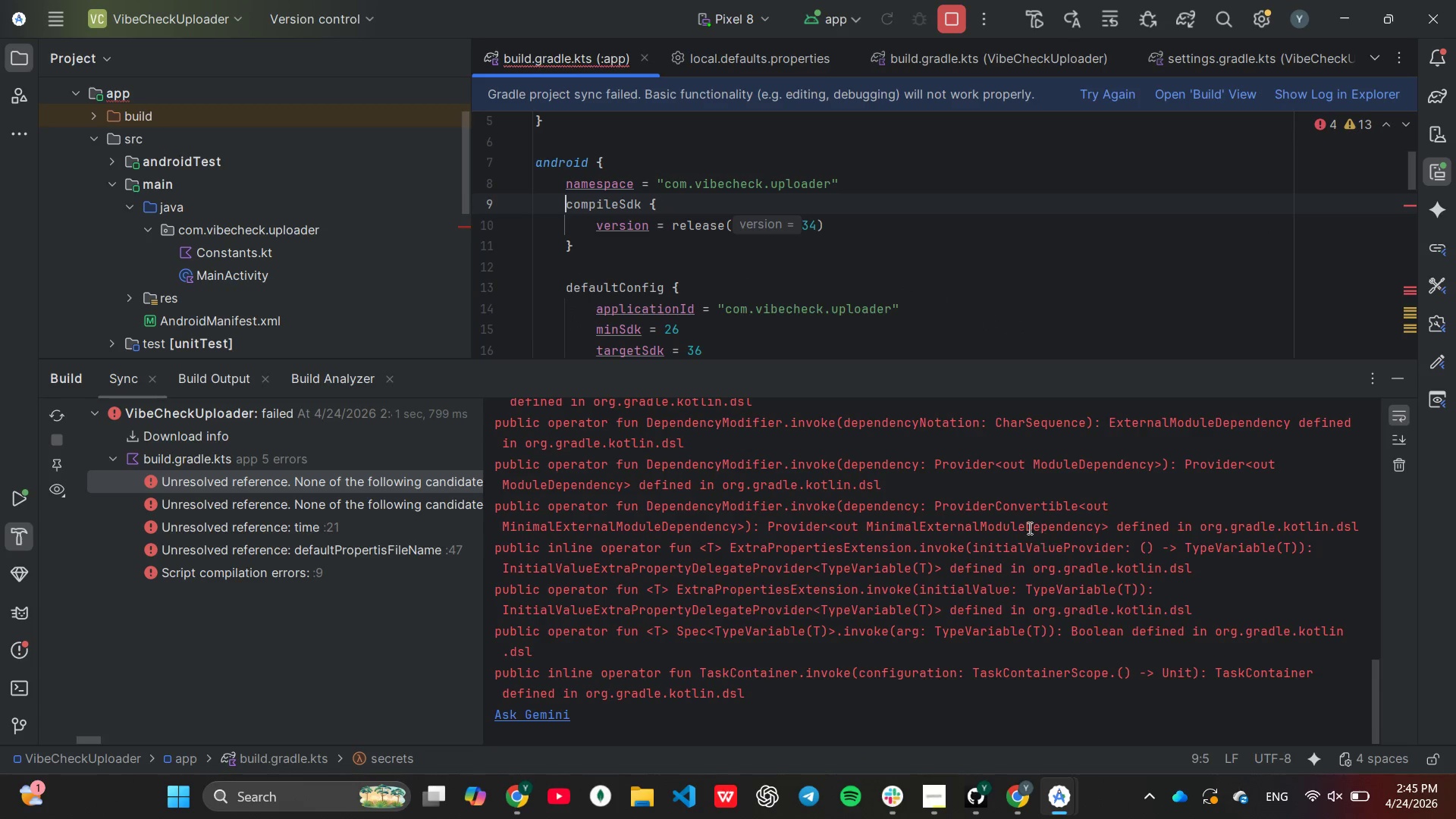 
scroll: coordinate [770, 224], scroll_direction: up, amount: 37.0
 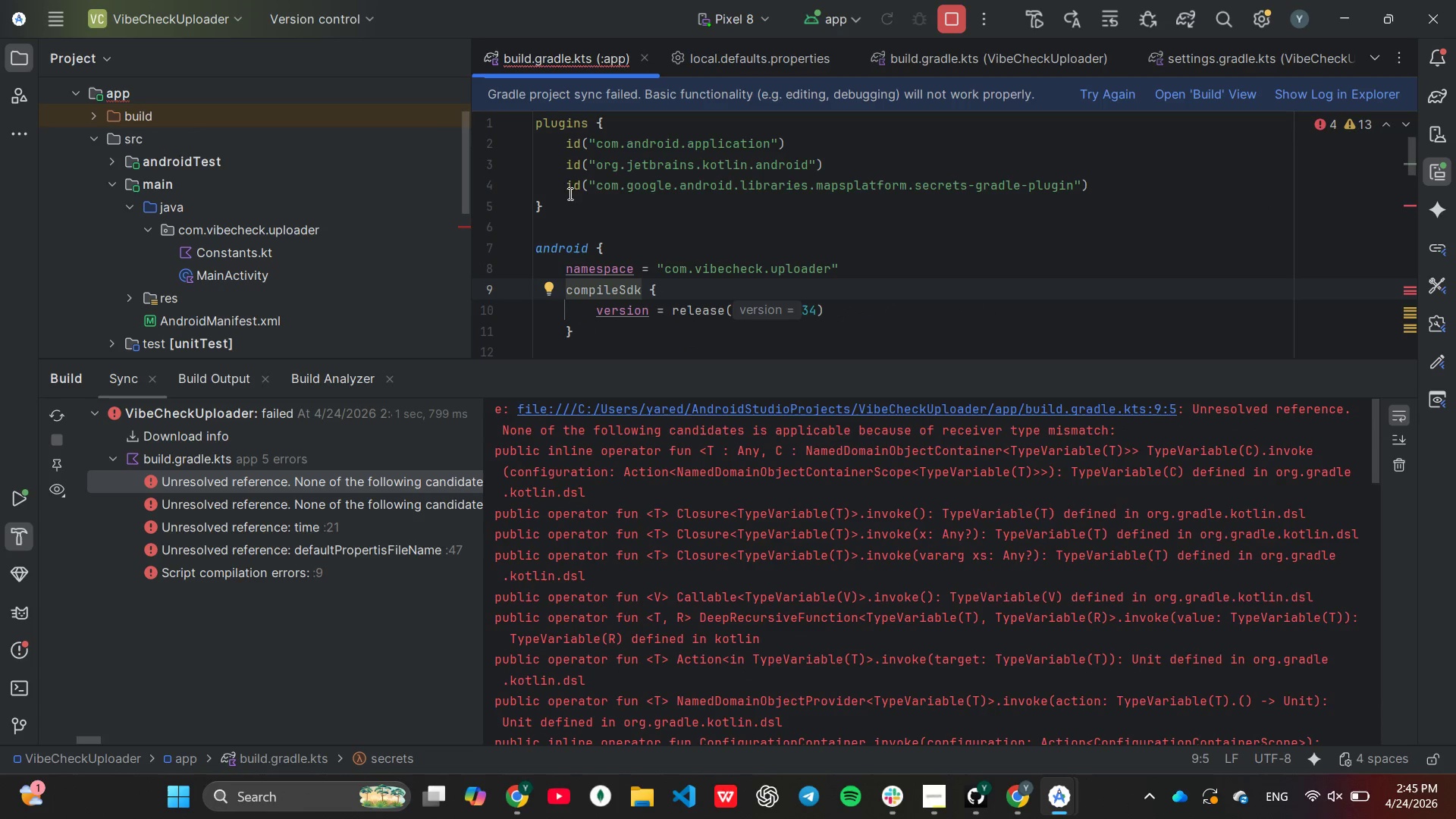 
left_click([566, 189])
 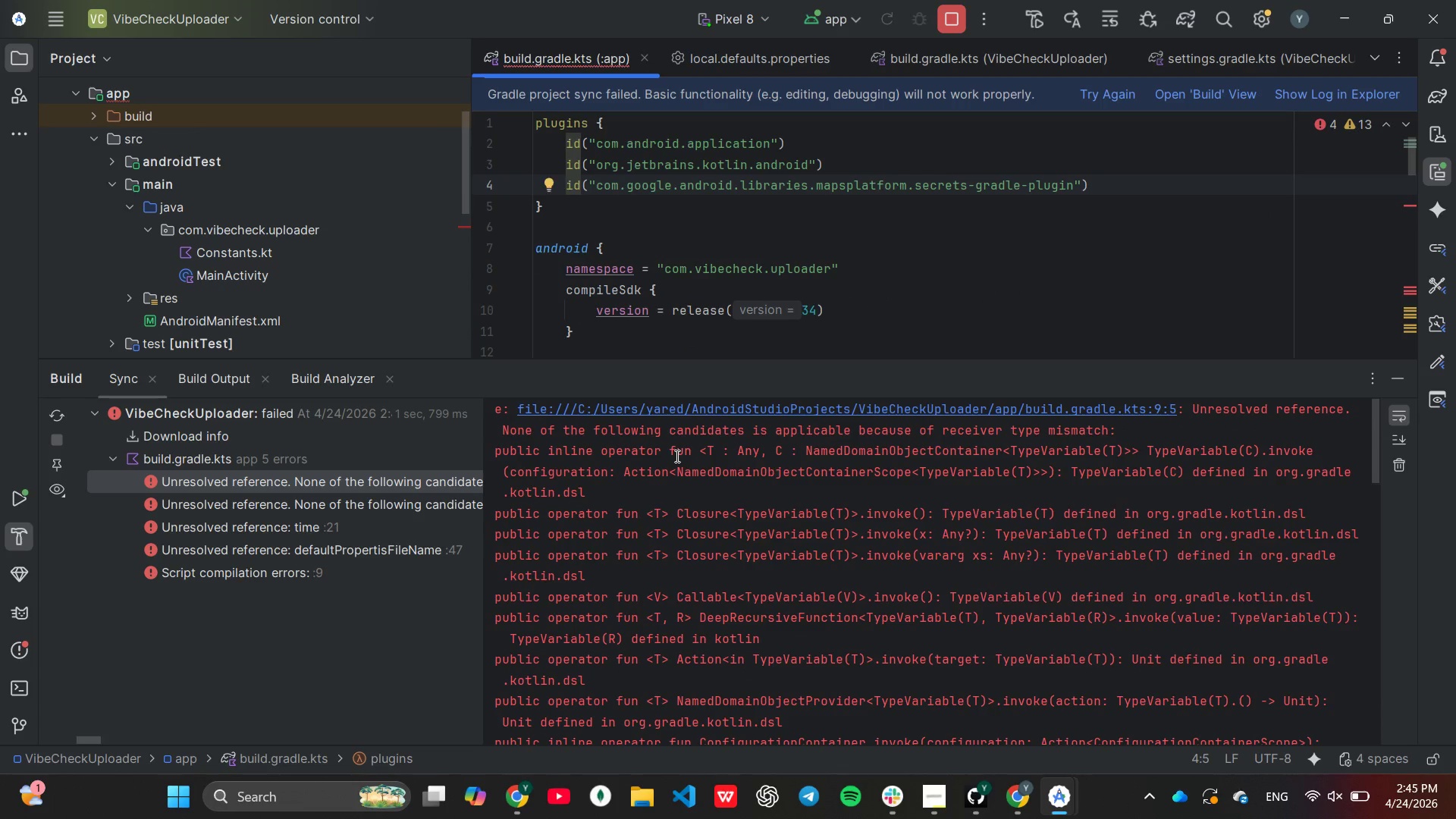 
key(Control+ControlRight)
 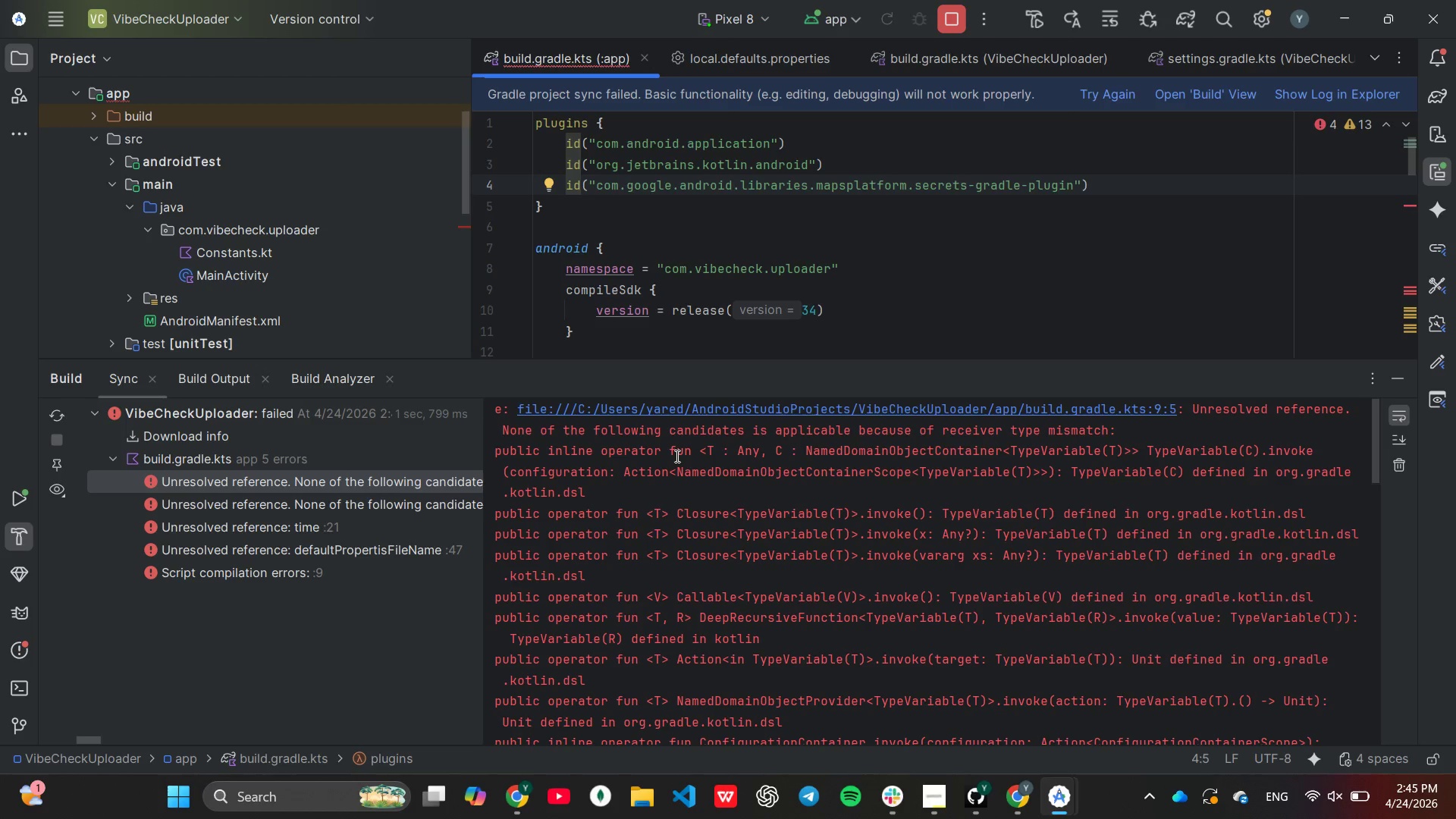 
key(Control+Slash)
 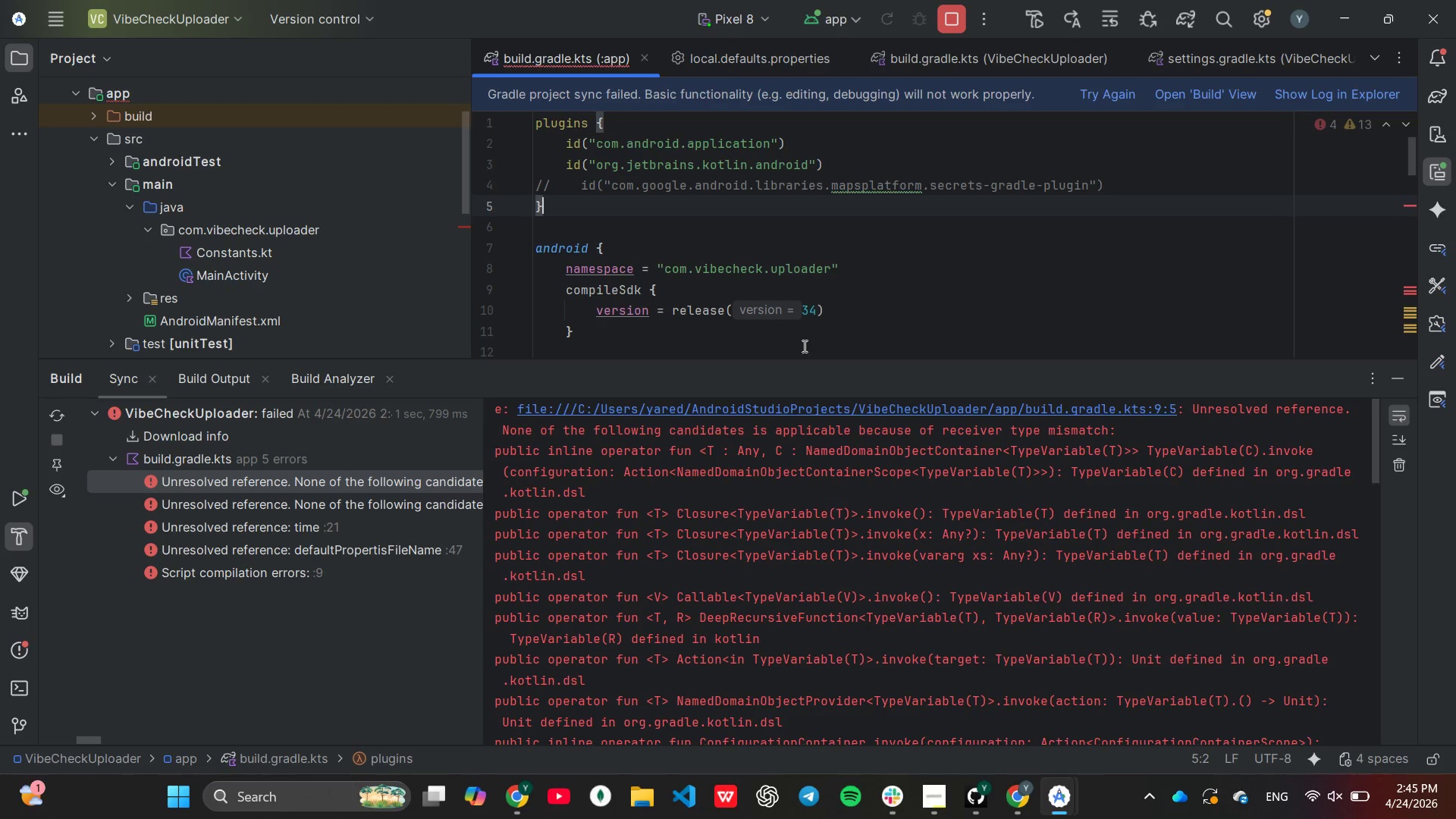 
scroll: coordinate [887, 210], scroll_direction: up, amount: 4.0
 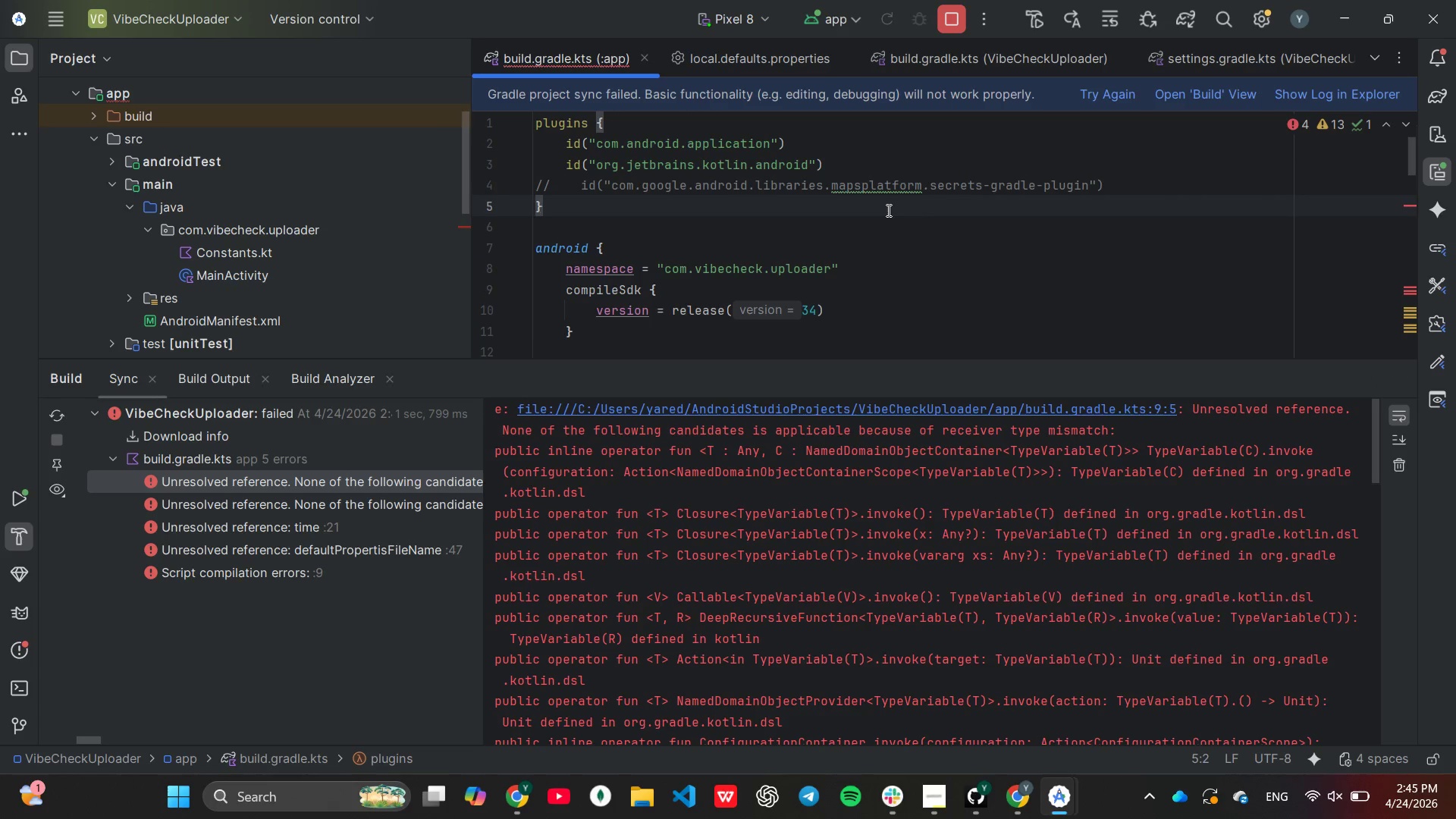 
scroll: coordinate [886, 209], scroll_direction: none, amount: 0.0
 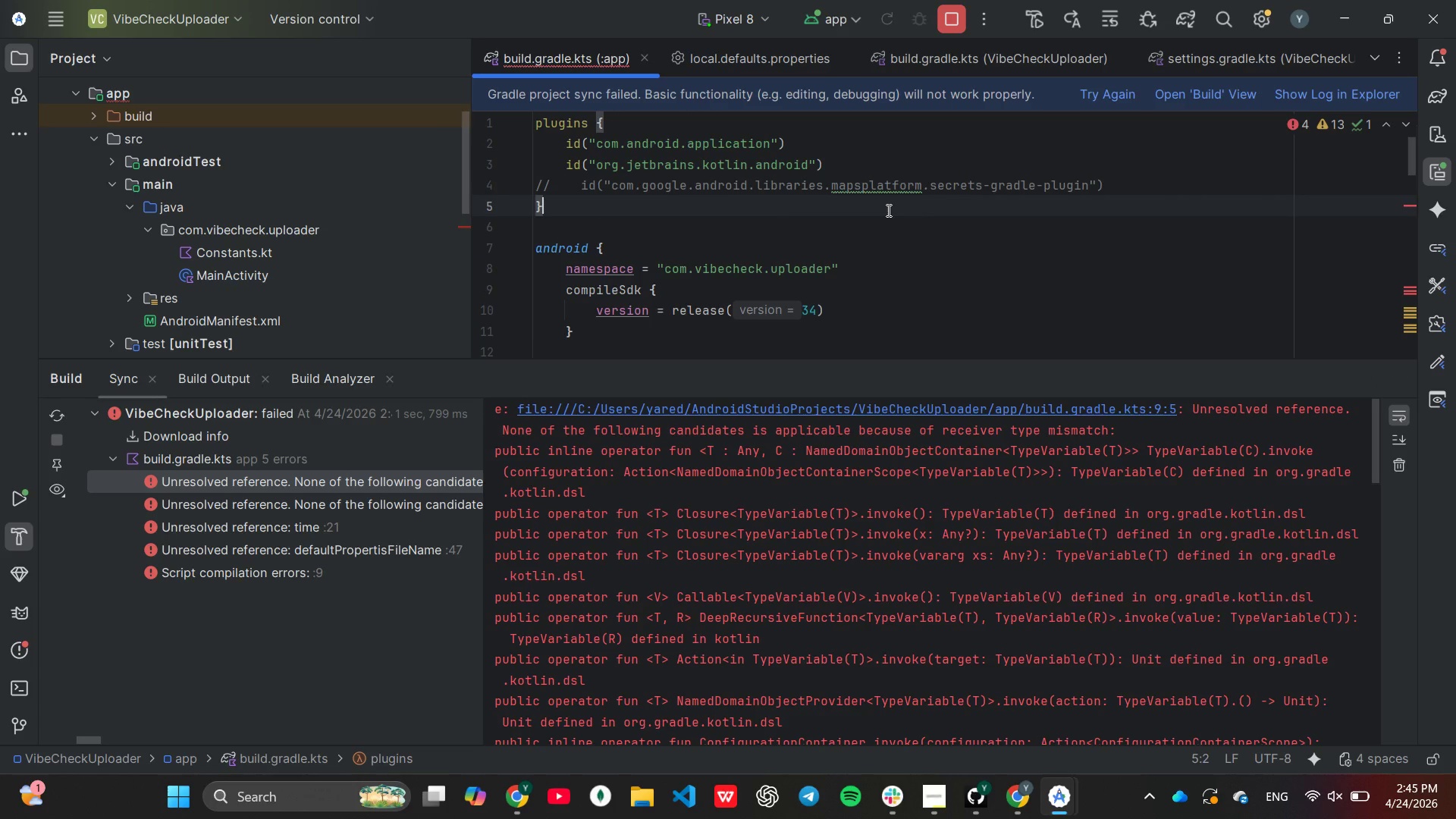 
scroll: coordinate [883, 205], scroll_direction: down, amount: 13.0
 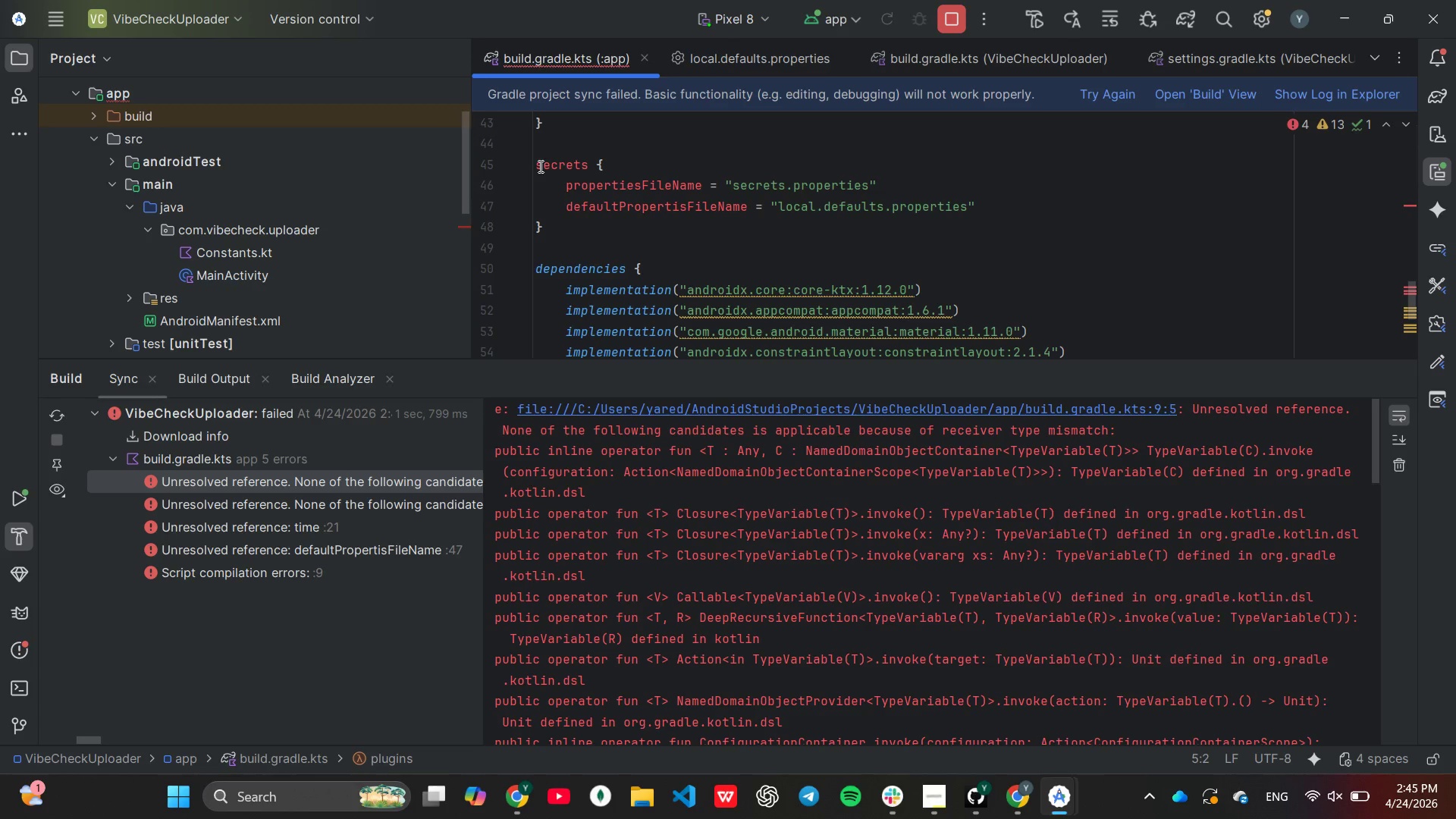 
left_click_drag(start_coordinate=[538, 165], to_coordinate=[541, 218])
 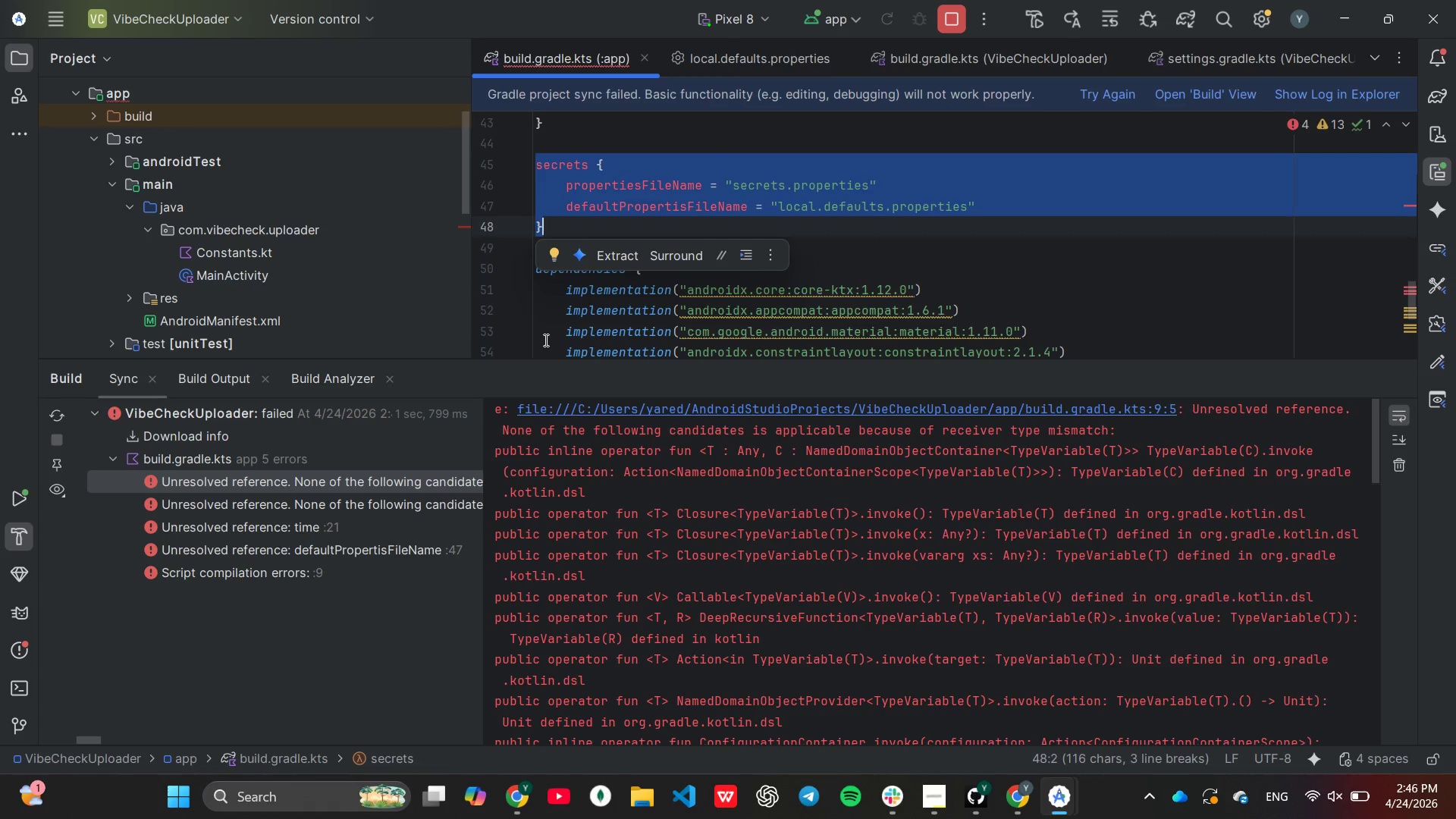 
key(Control+ControlRight)
 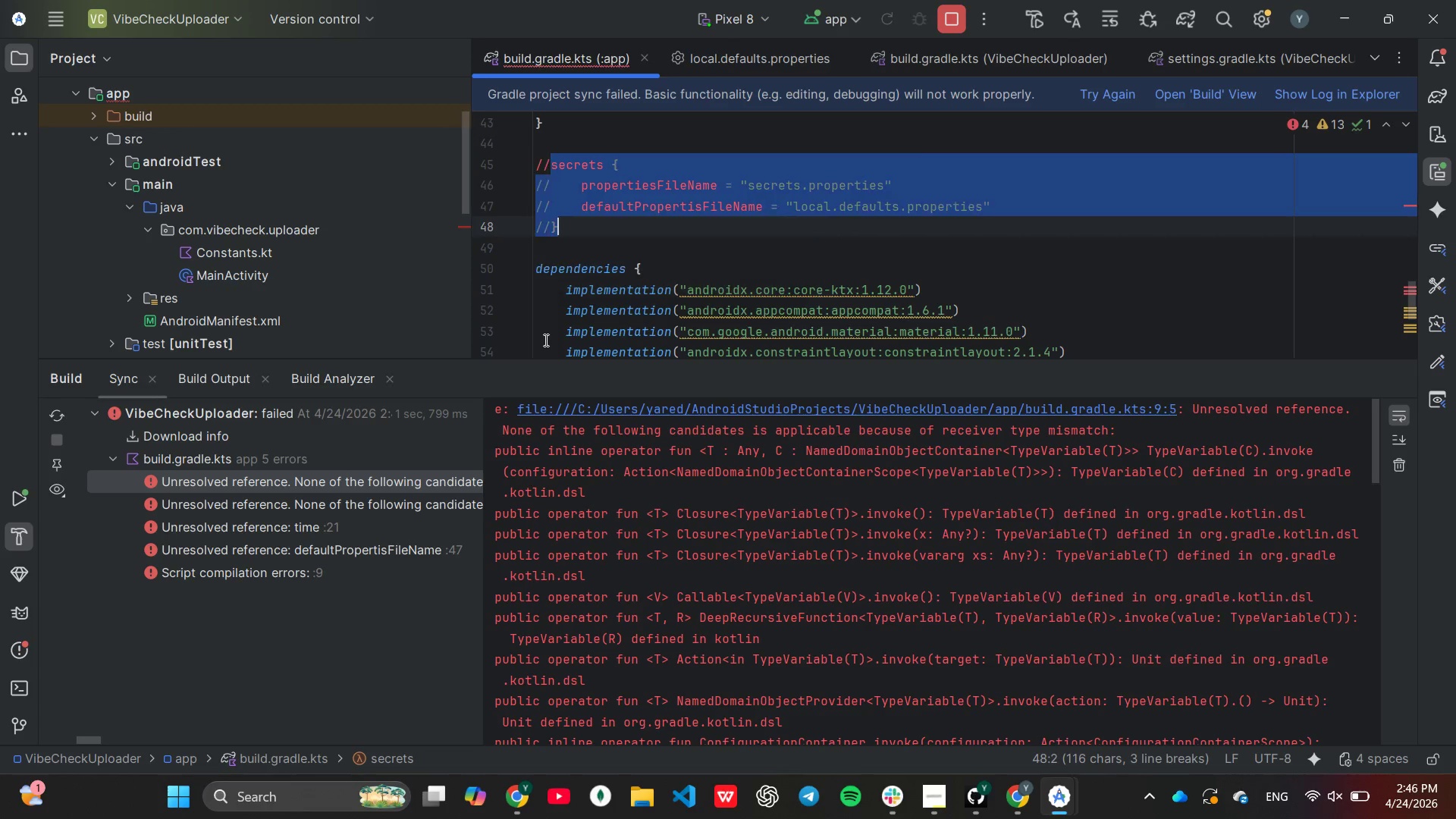 
key(Control+Slash)
 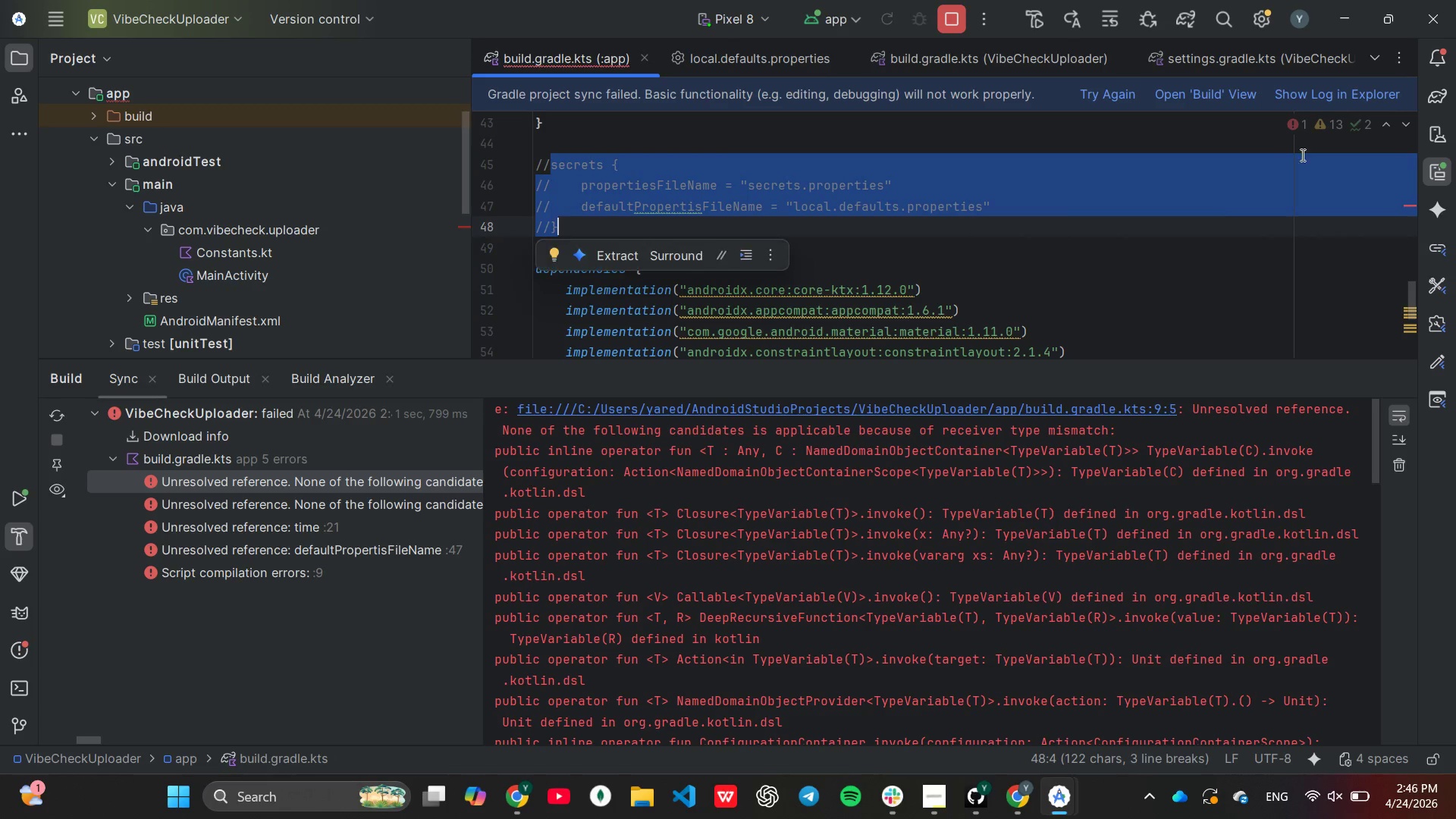 
scroll: coordinate [1116, 307], scroll_direction: up, amount: 11.0
 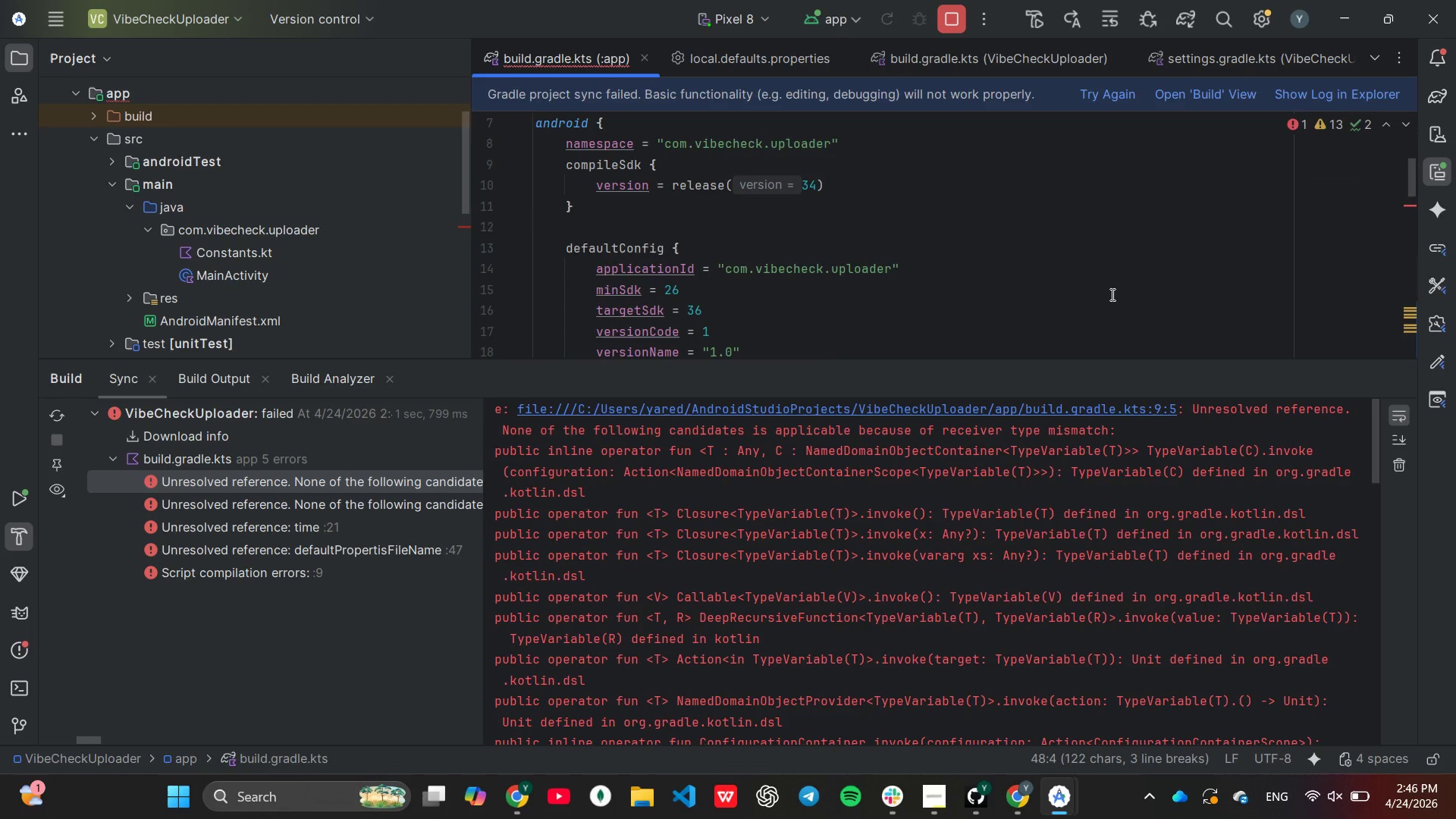 
scroll: coordinate [1111, 294], scroll_direction: down, amount: 1.0
 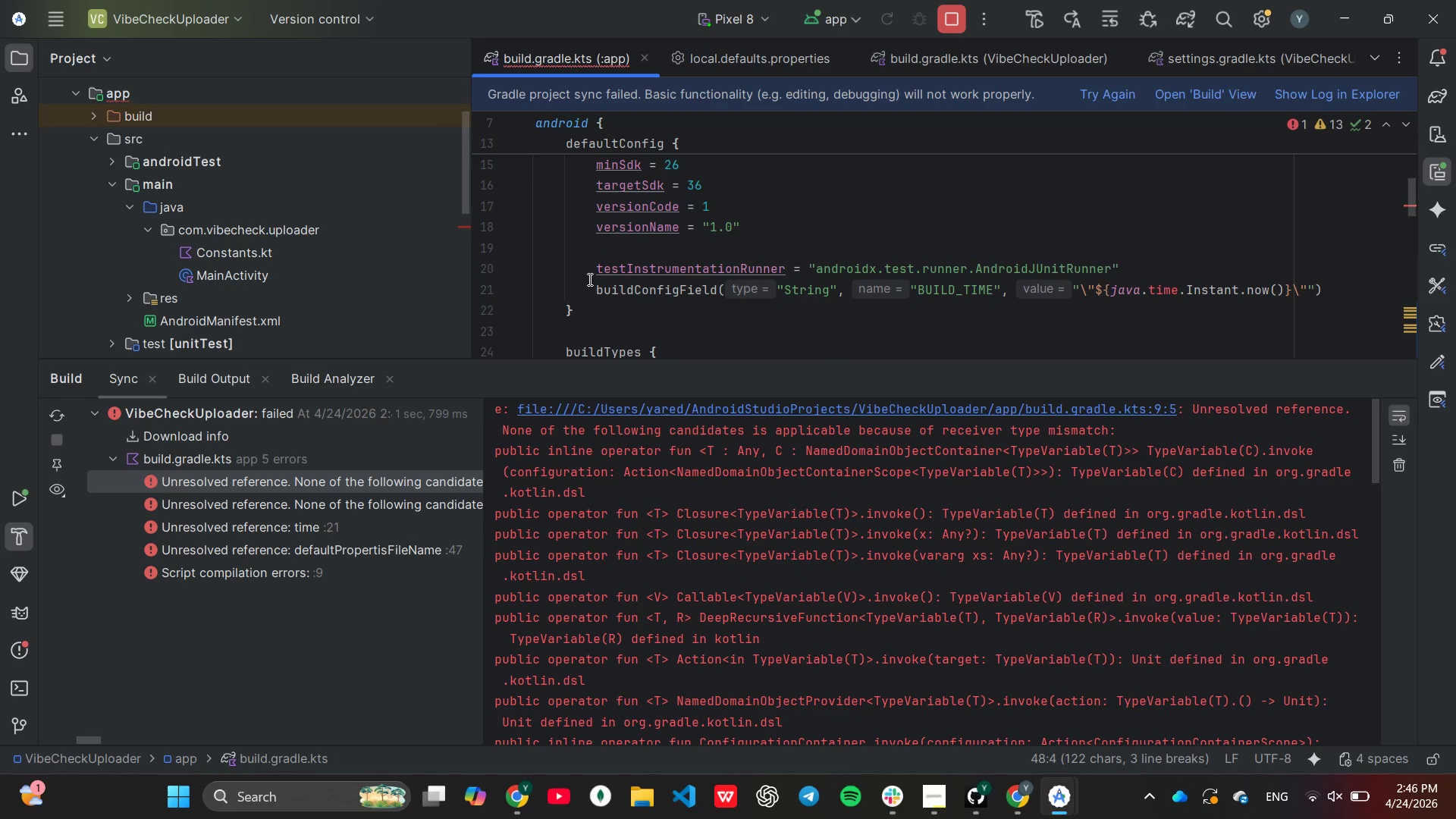 
left_click([596, 296])
 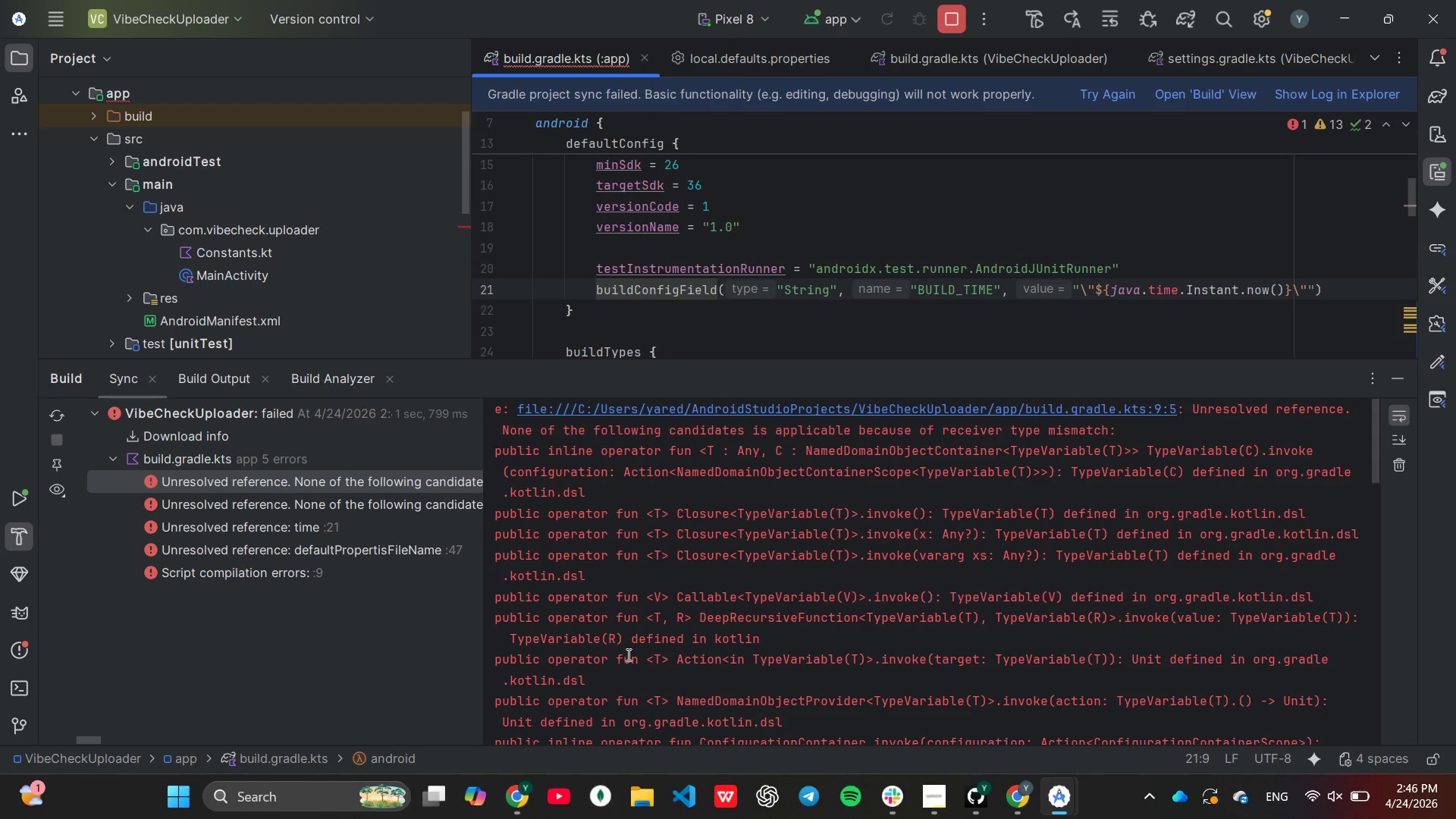 
key(Control+ControlRight)
 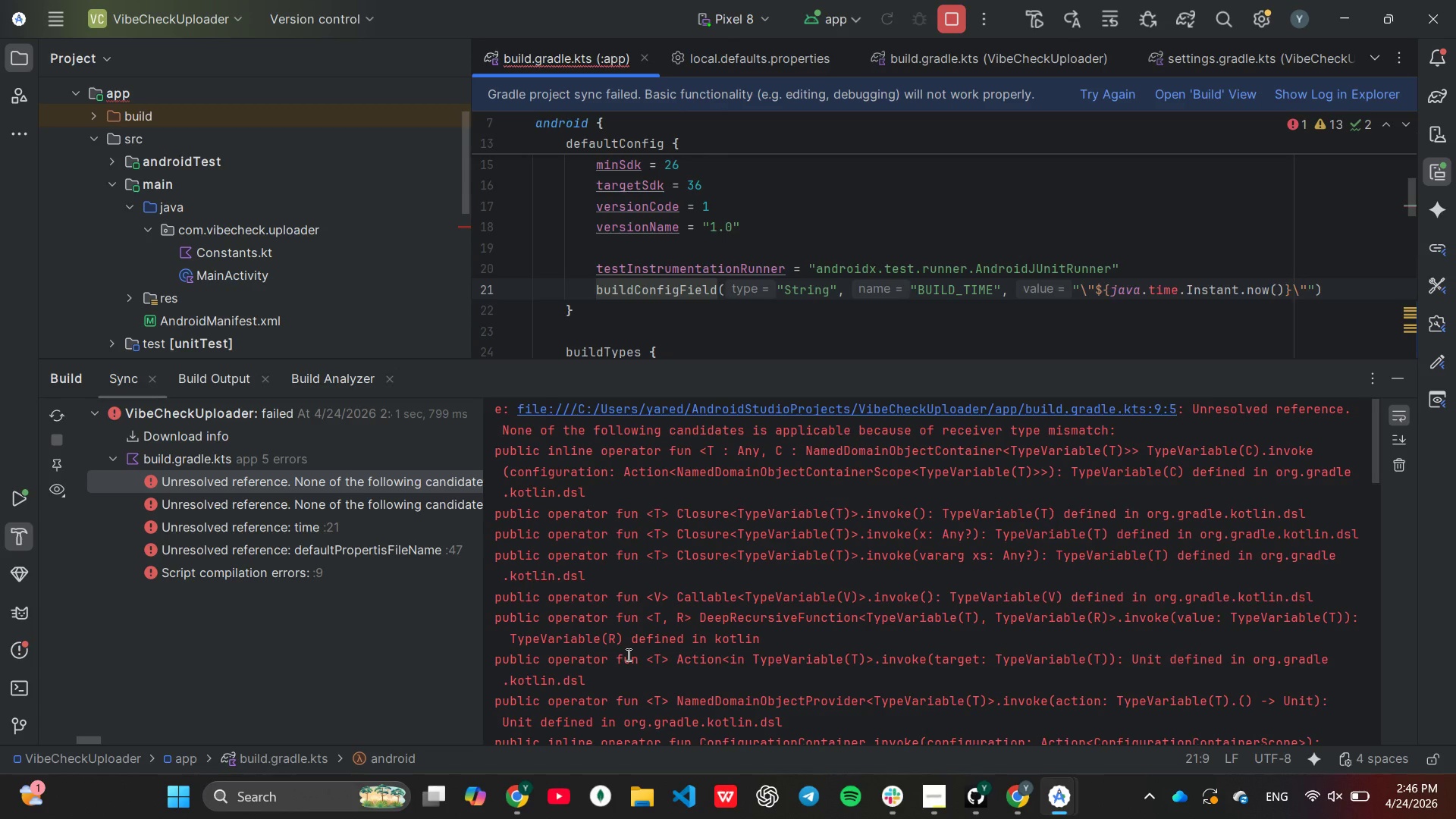 
key(Control+Slash)
 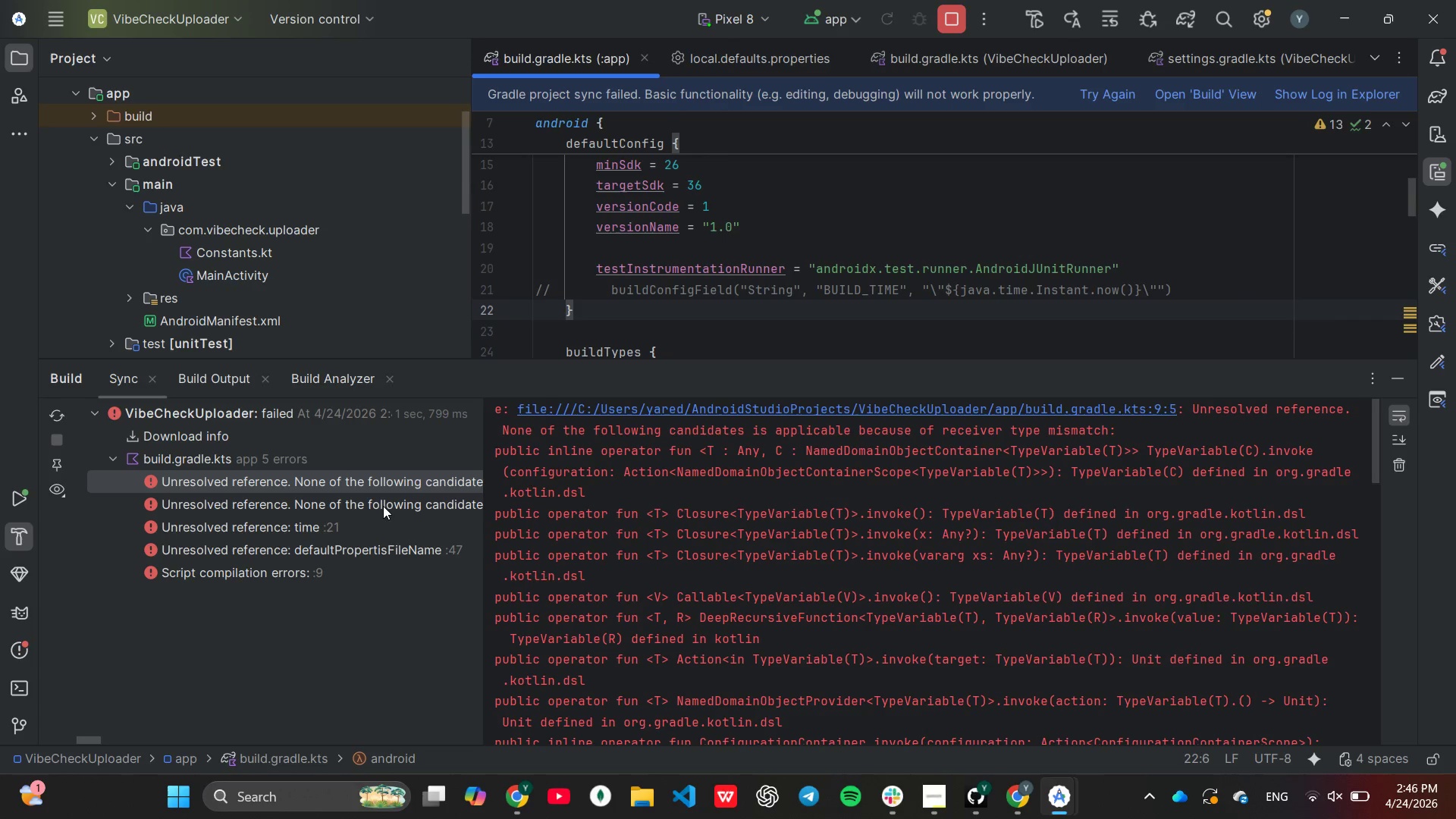 
scroll: coordinate [234, 241], scroll_direction: down, amount: 4.0
 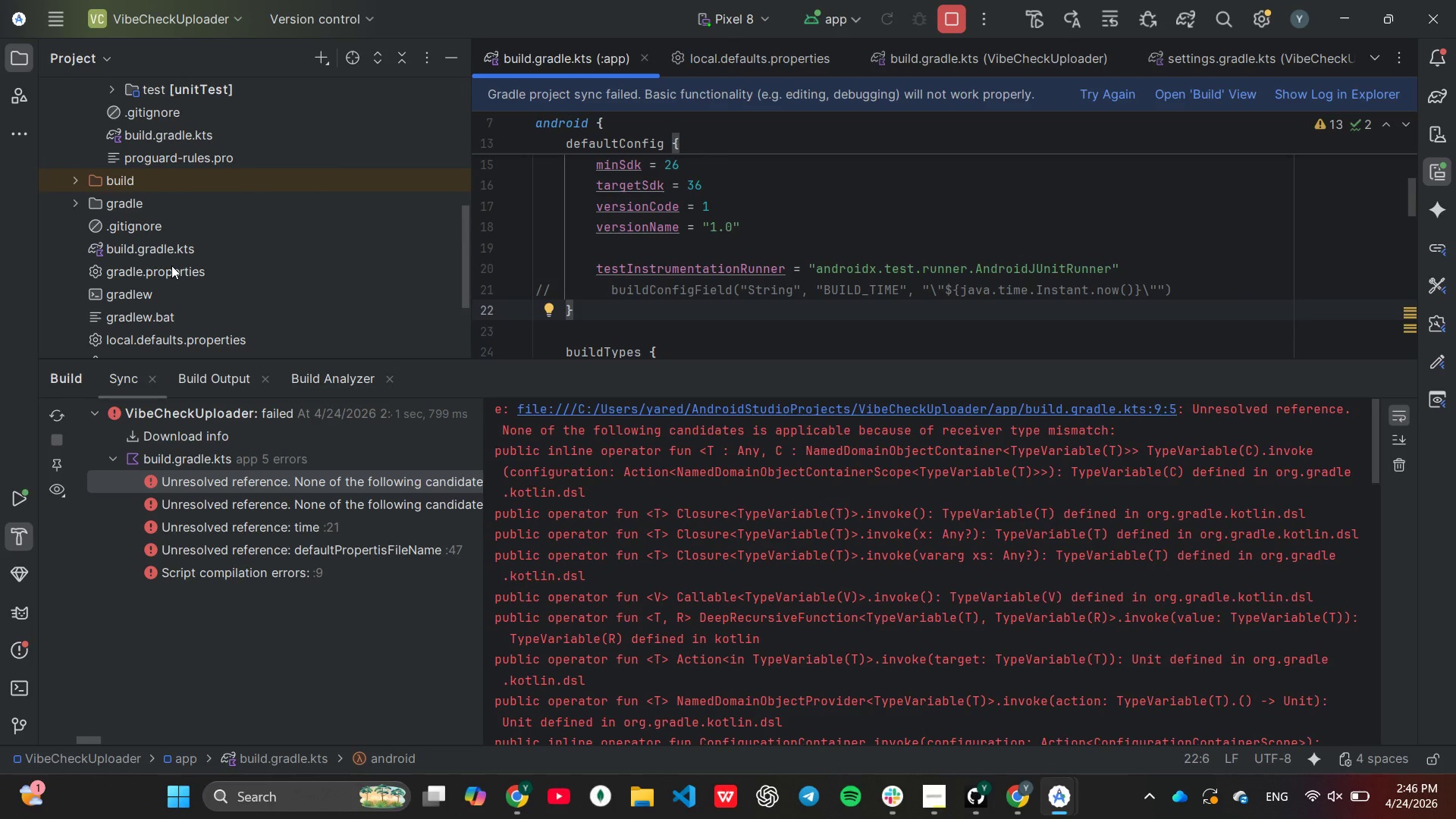 
double_click([161, 249])
 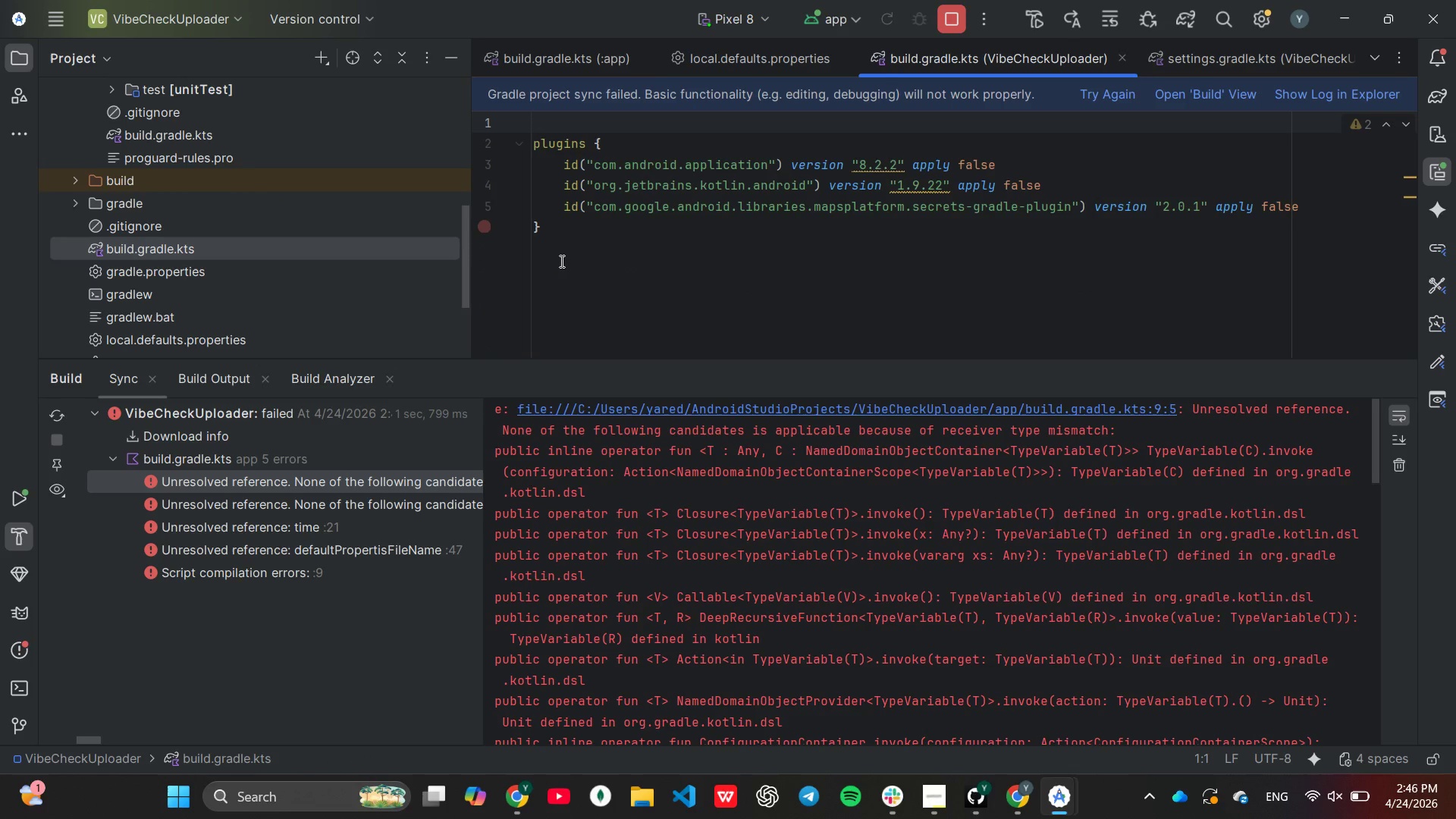 
left_click([560, 209])
 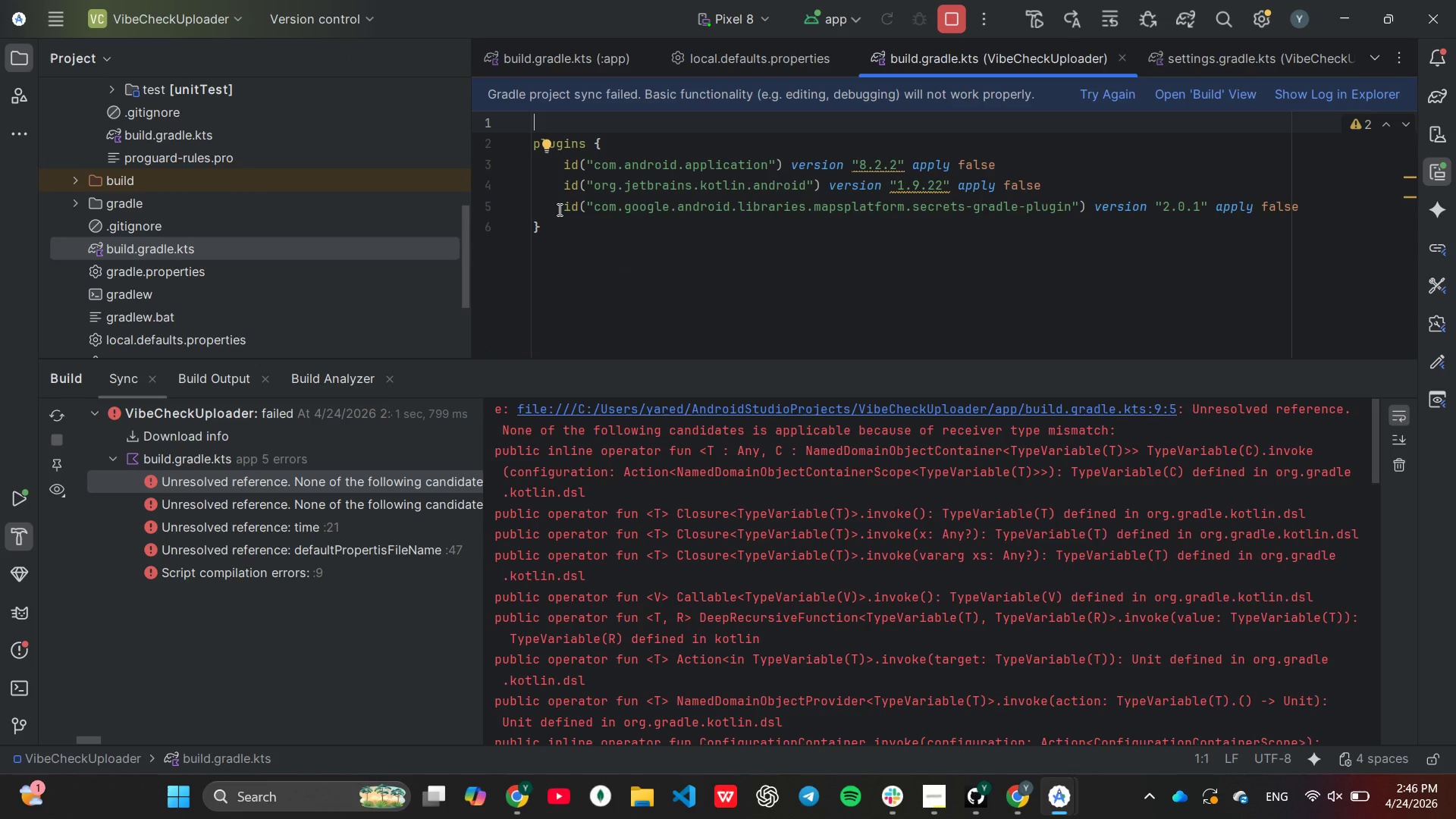 
key(Control+ControlRight)
 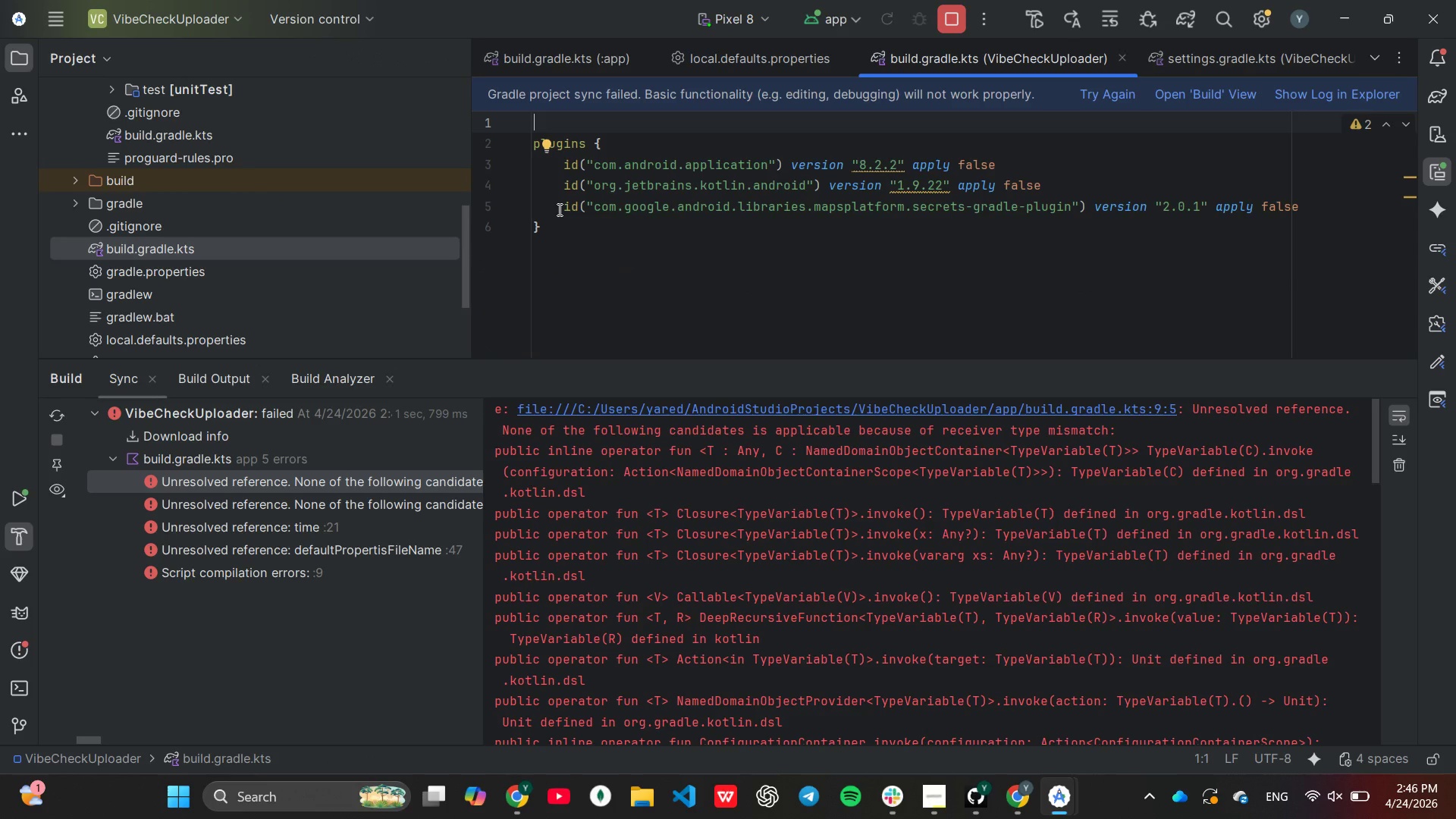 
key(Control+Slash)
 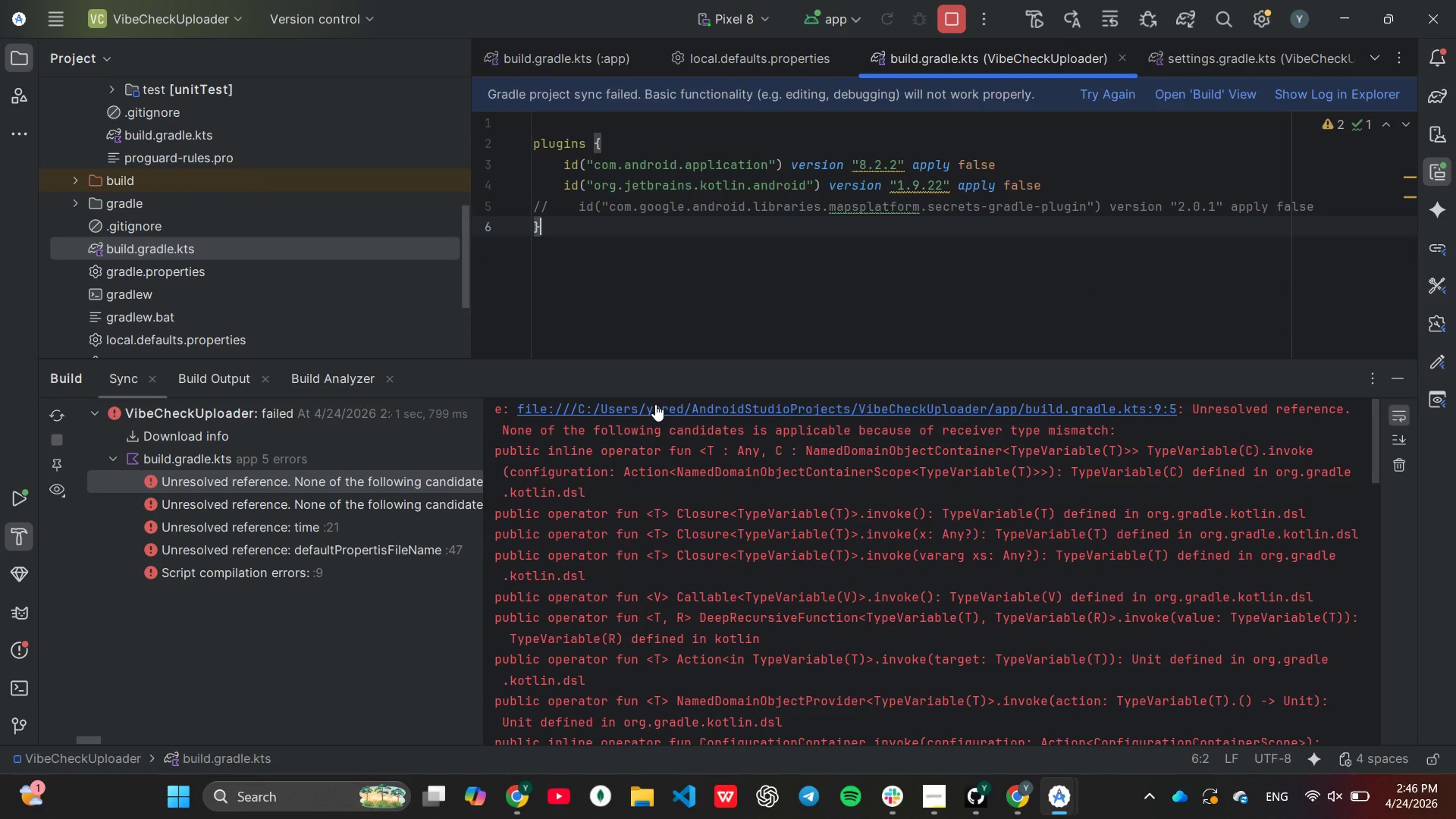 
left_click([1089, 95])
 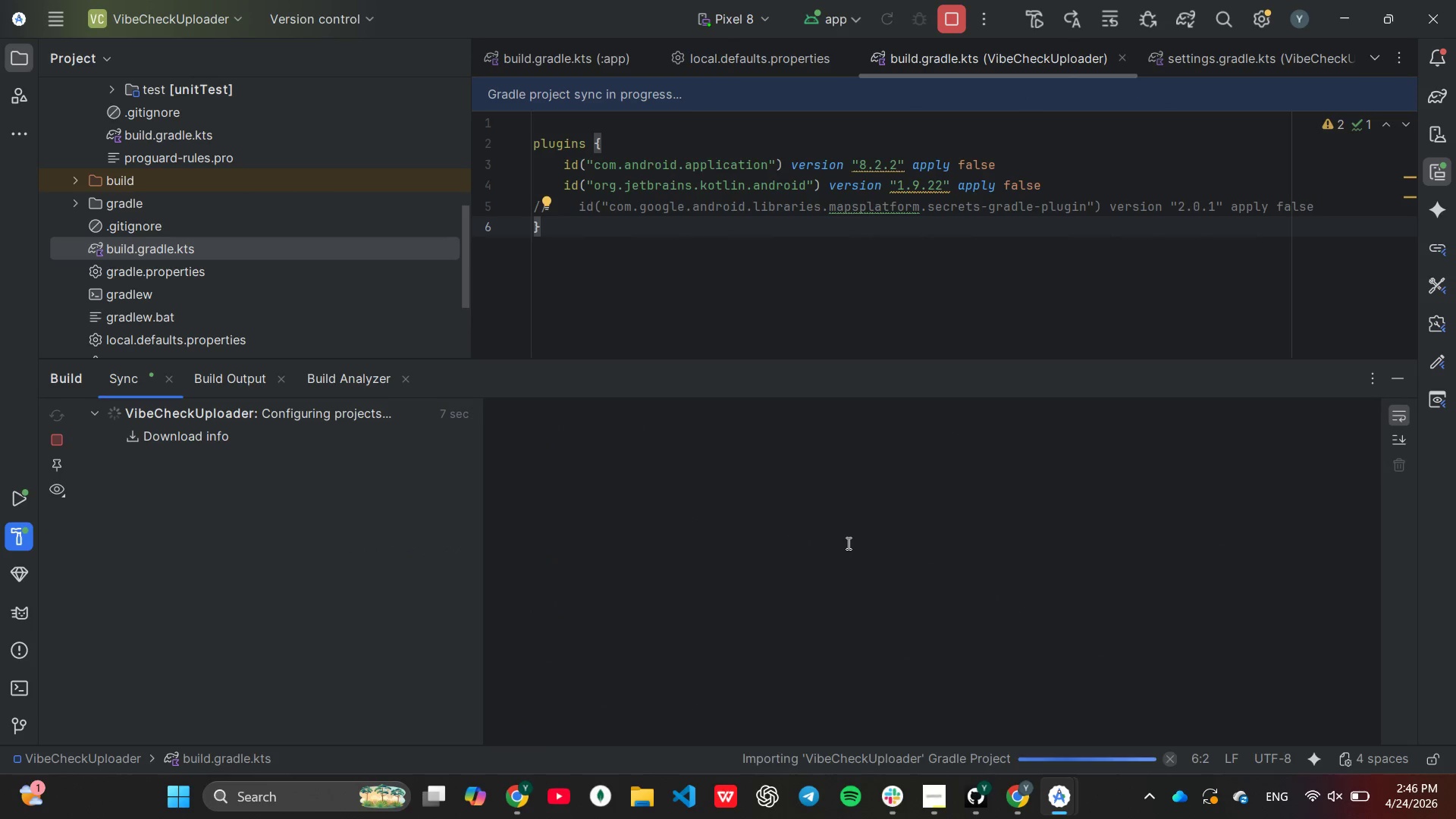 
wait(12.55)
 